 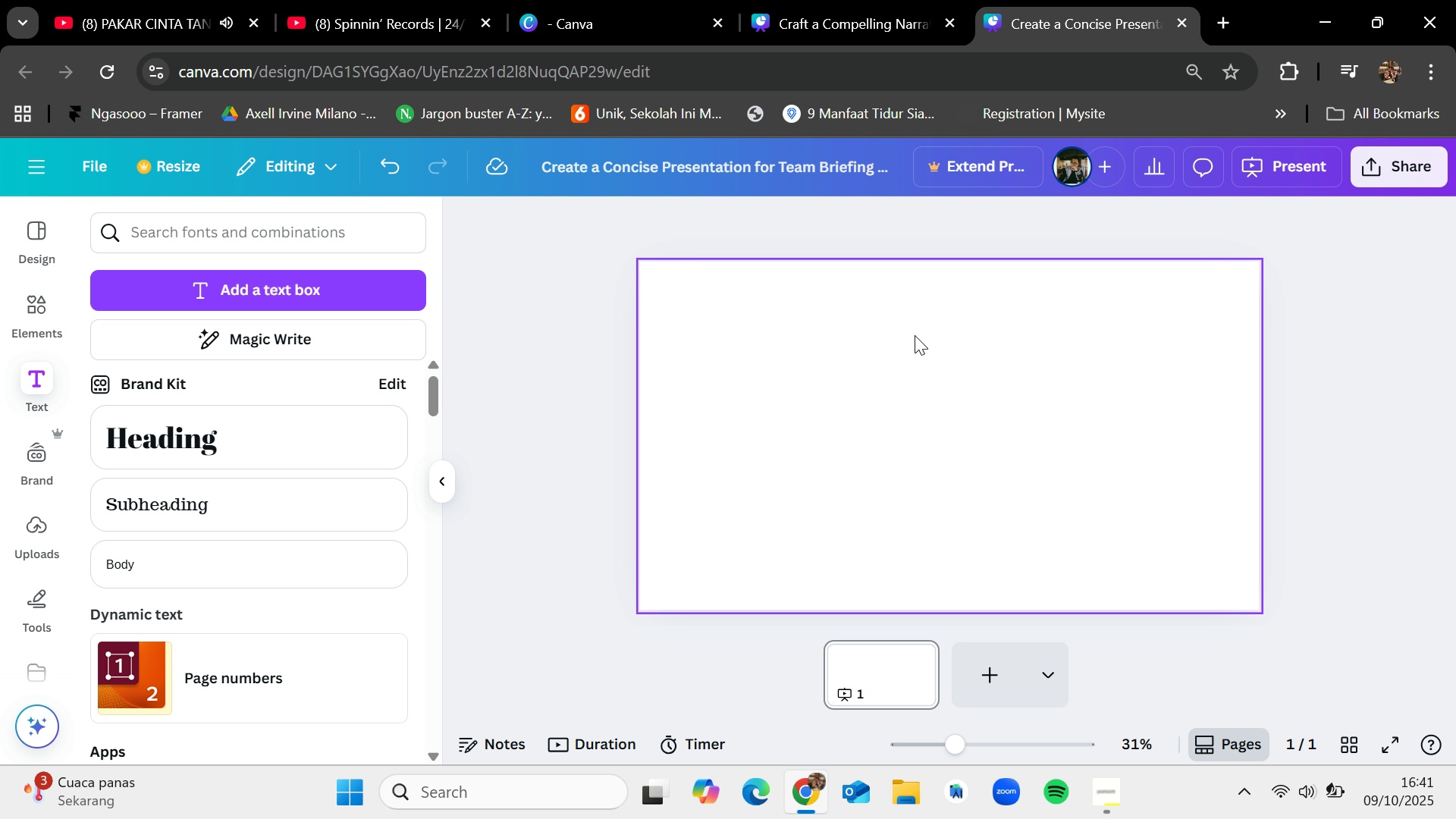 
left_click_drag(start_coordinate=[785, 537], to_coordinate=[916, 476])
 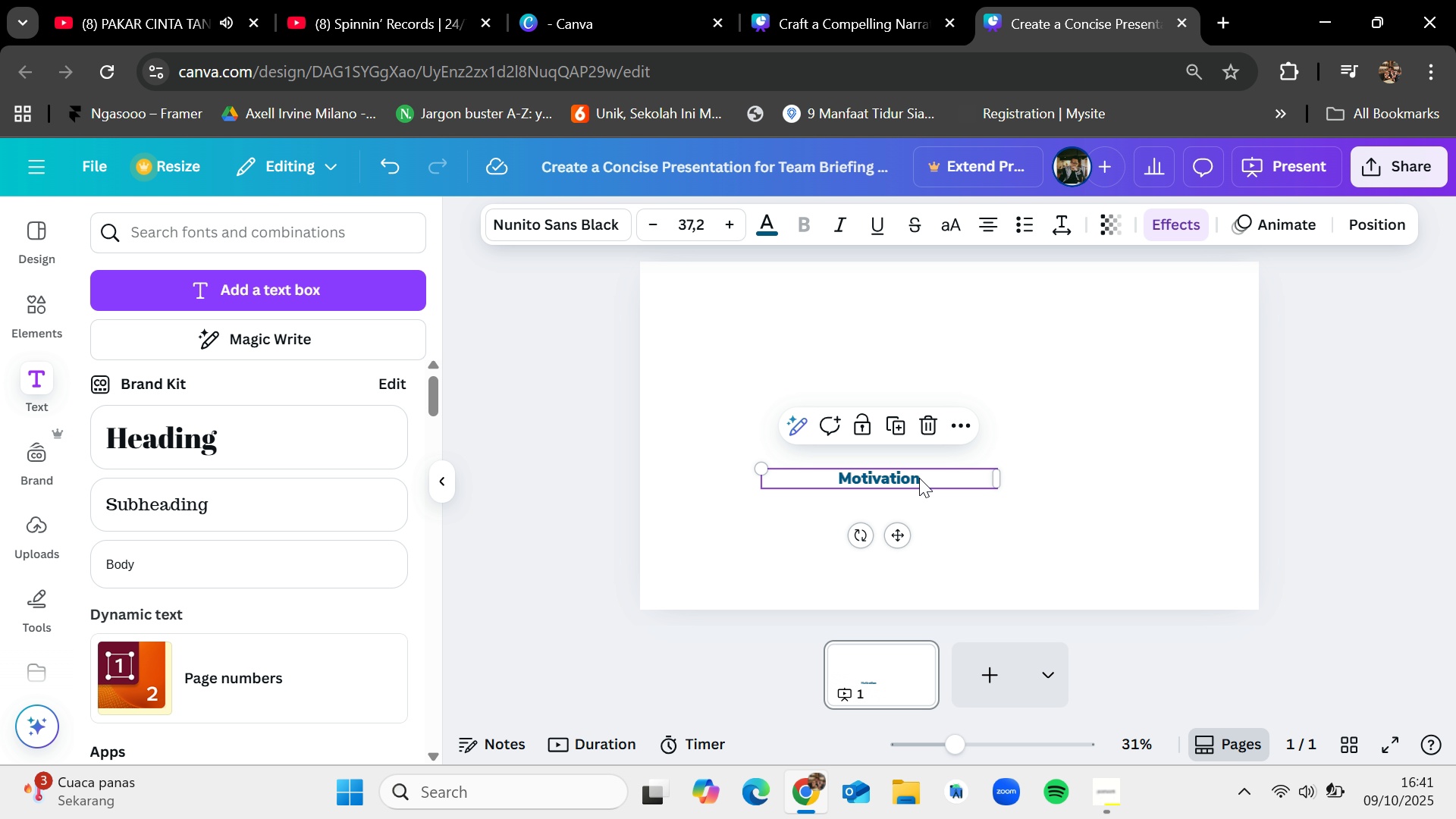 
left_click([919, 478])
 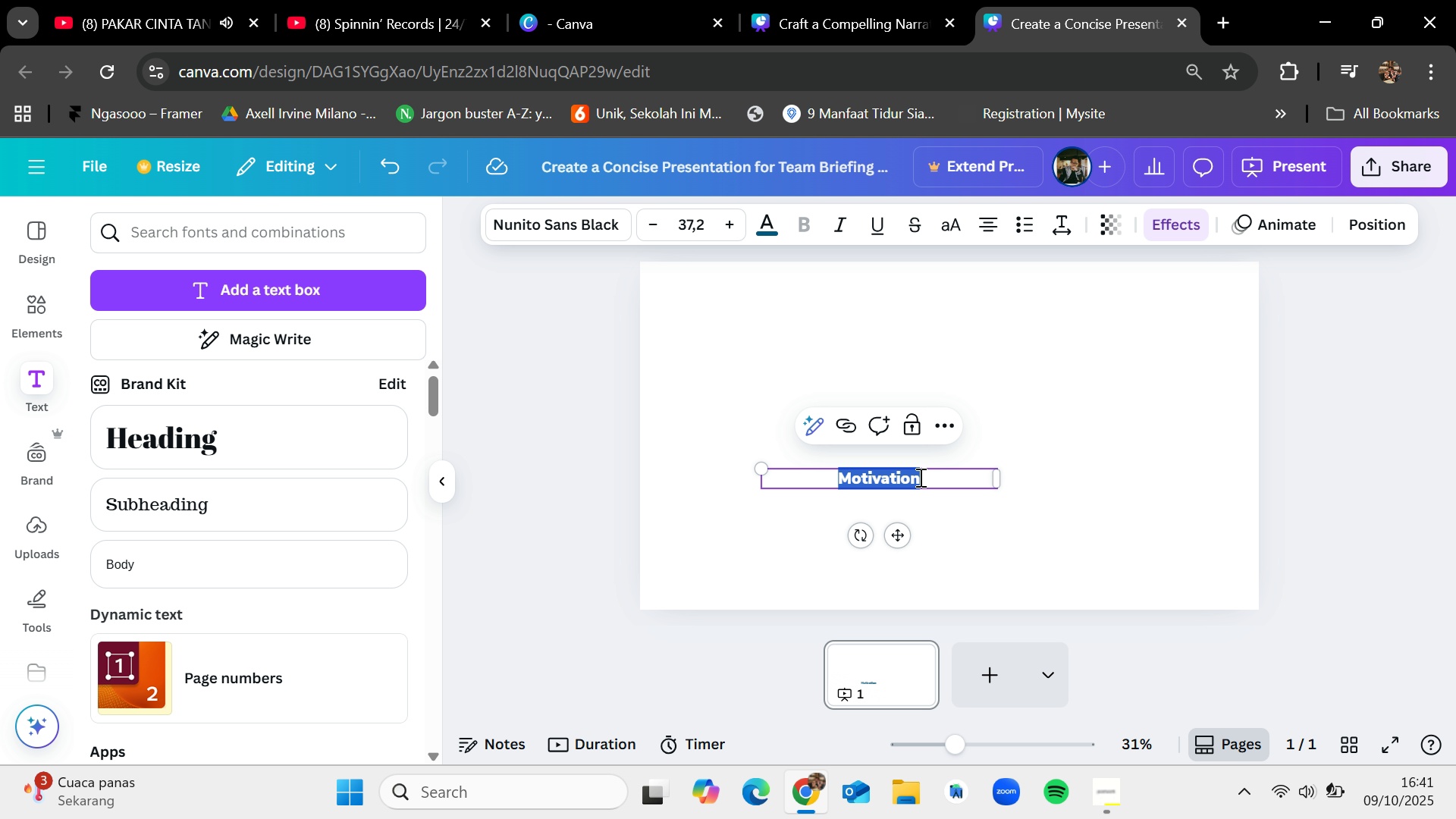 
key(Backspace)
type(Q3 2025 Executive)
 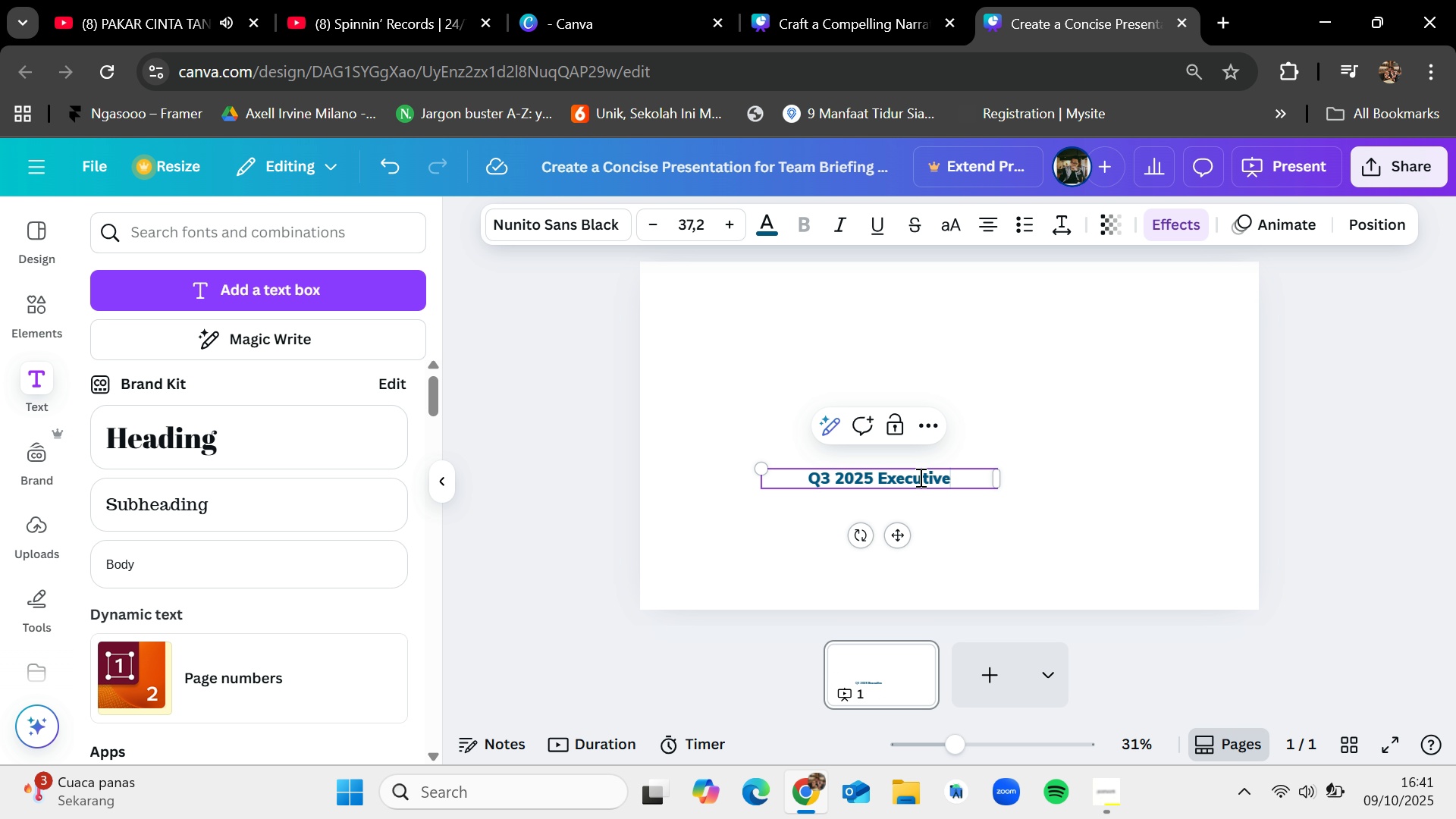 
type( Performance Review : Marketing & sa)
key(Backspace)
key(Backspace)
type(Sales Growth)
 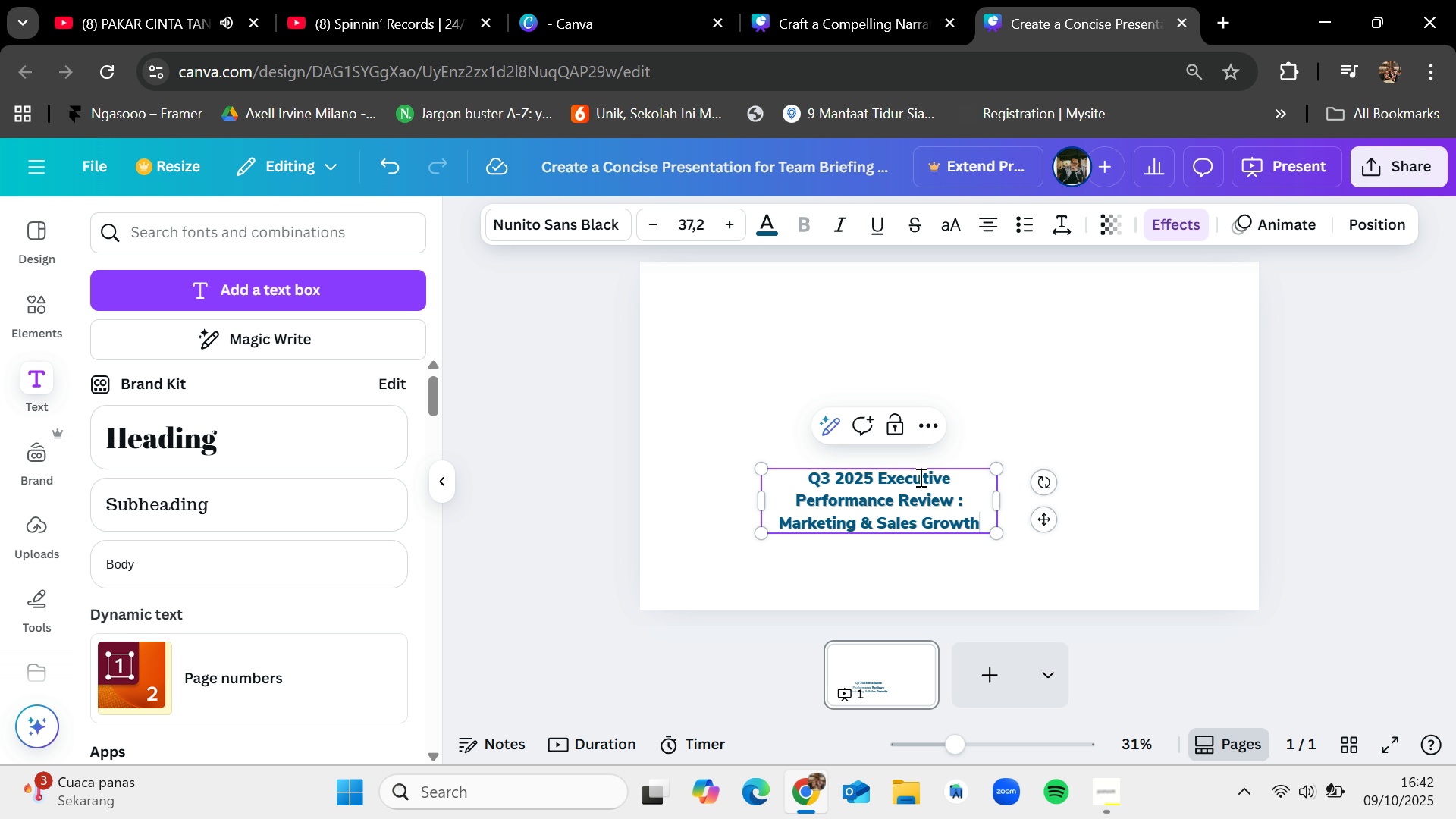 
left_click_drag(start_coordinate=[890, 513], to_coordinate=[957, 440])
 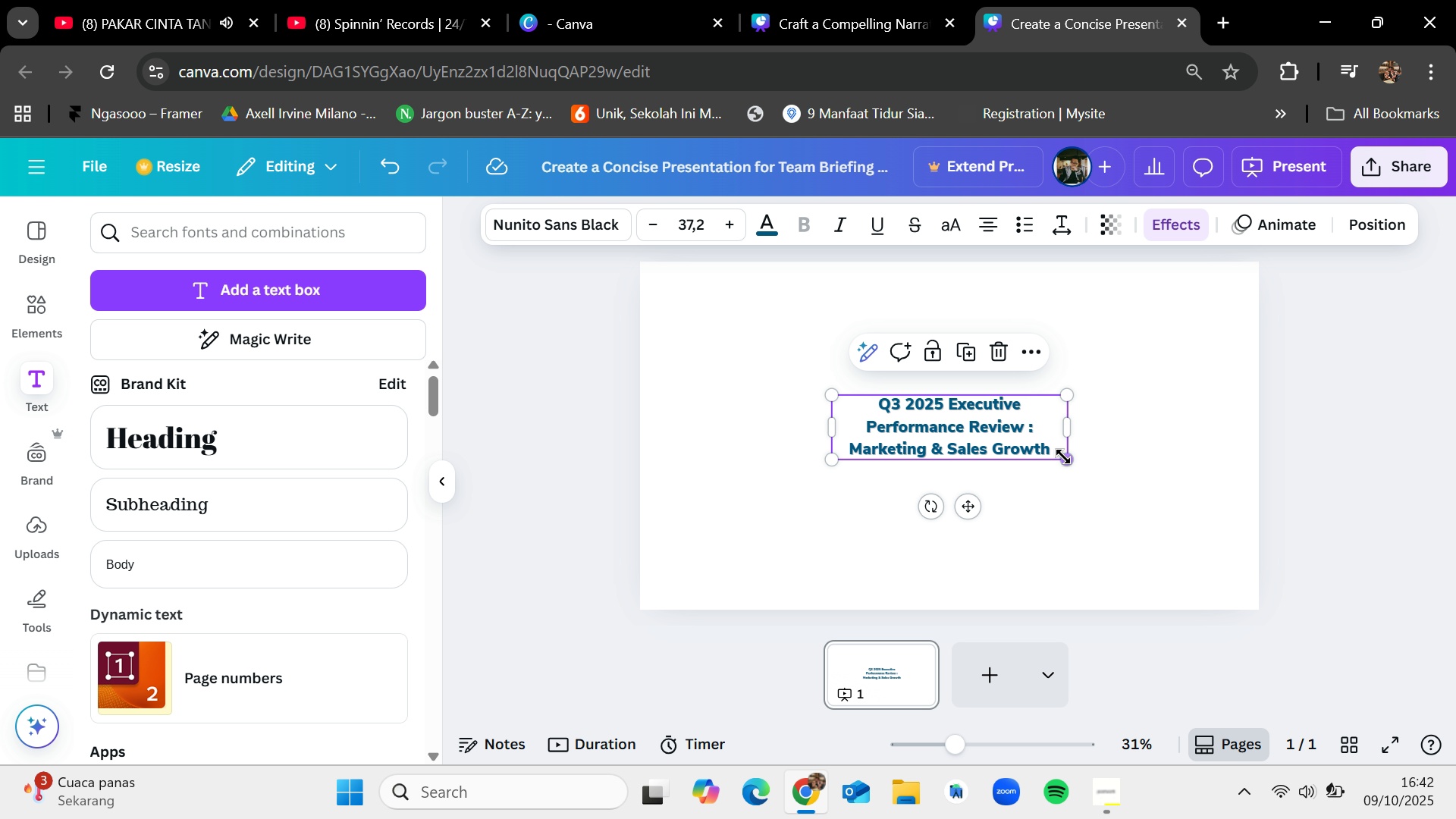 
left_click_drag(start_coordinate=[1065, 457], to_coordinate=[1112, 485])
 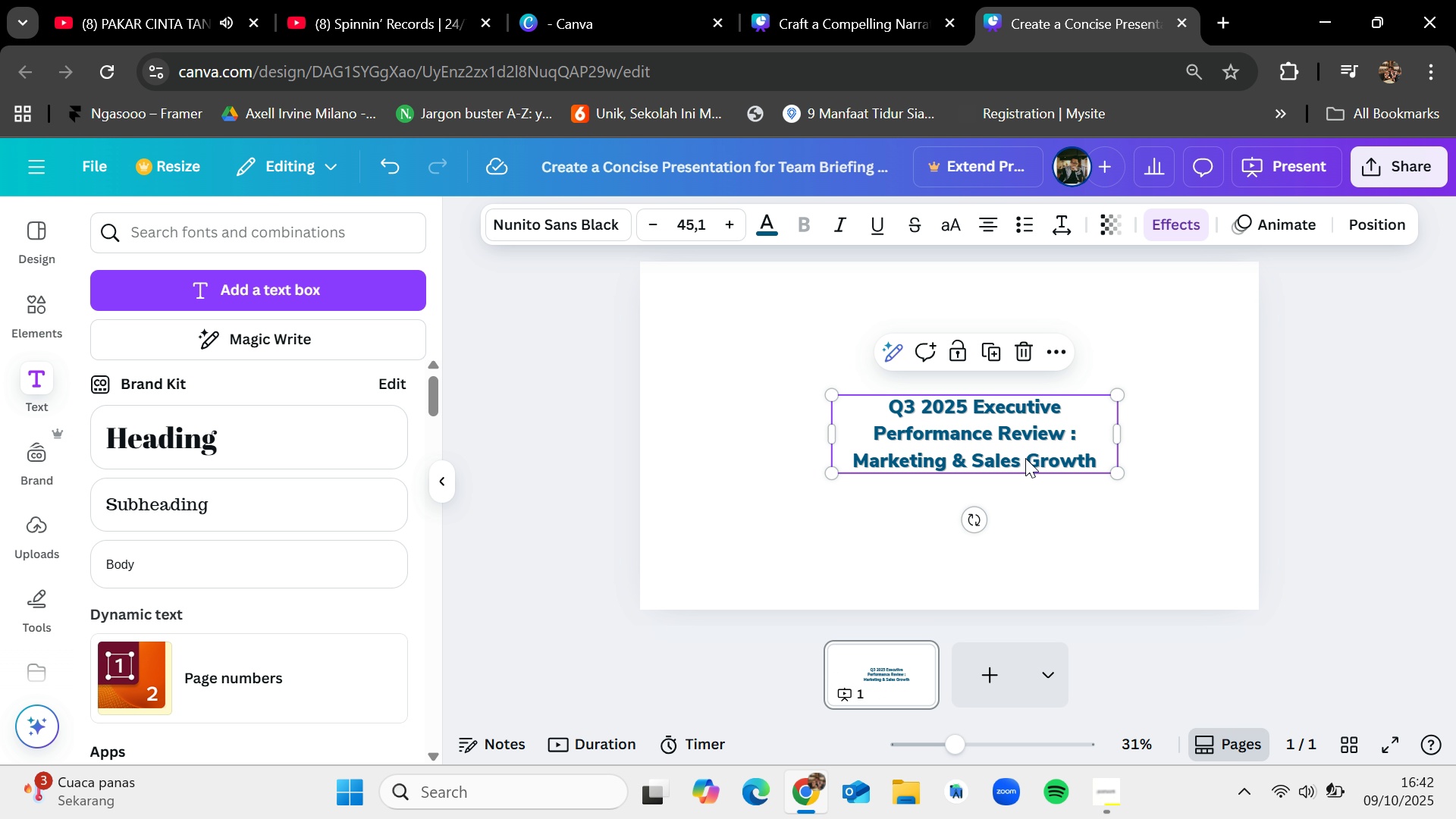 
left_click_drag(start_coordinate=[1025, 453], to_coordinate=[1003, 443])
 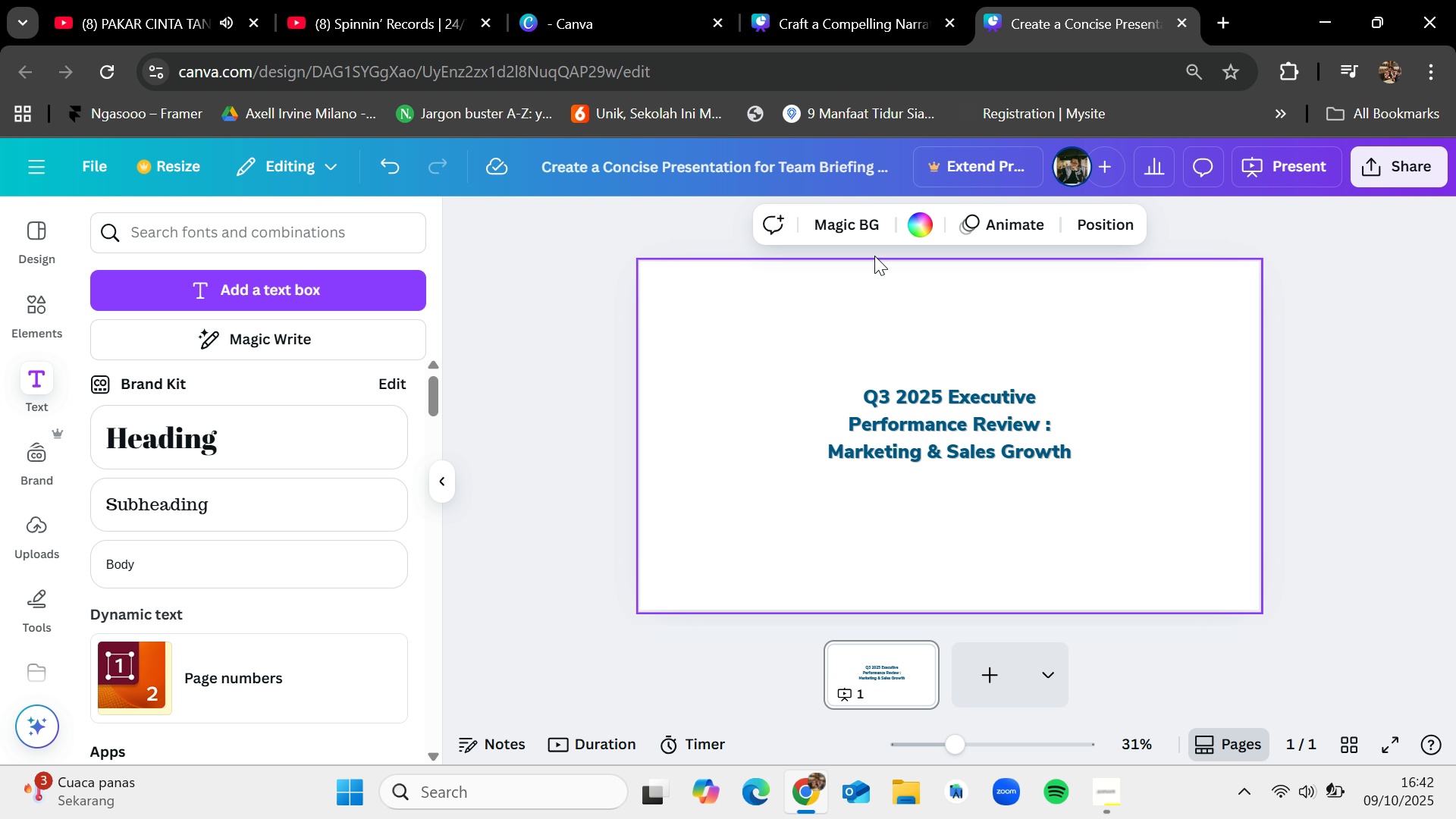 
left_click([918, 217])
 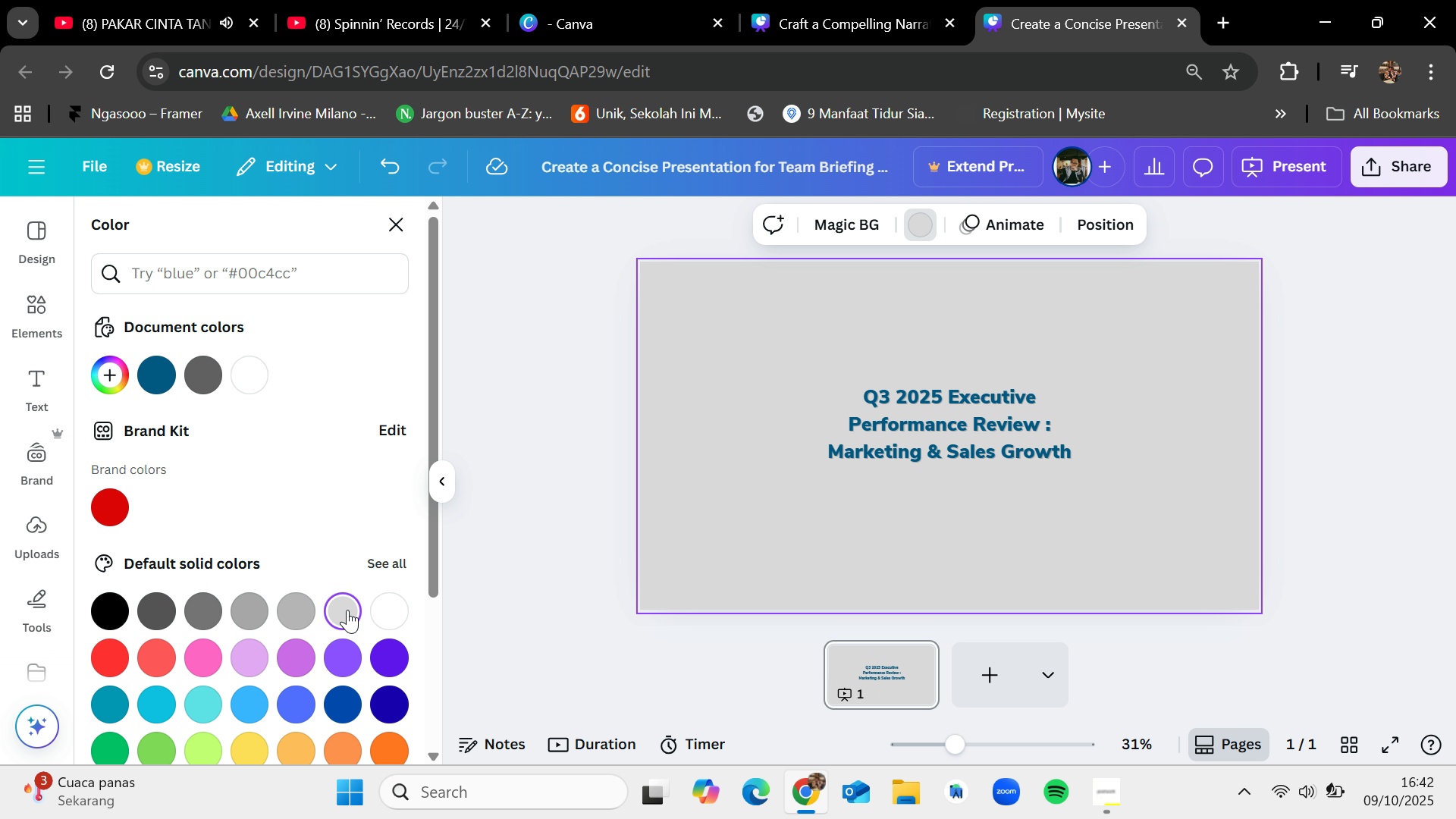 
scroll: coordinate [342, 608], scroll_direction: down, amount: 2.0
 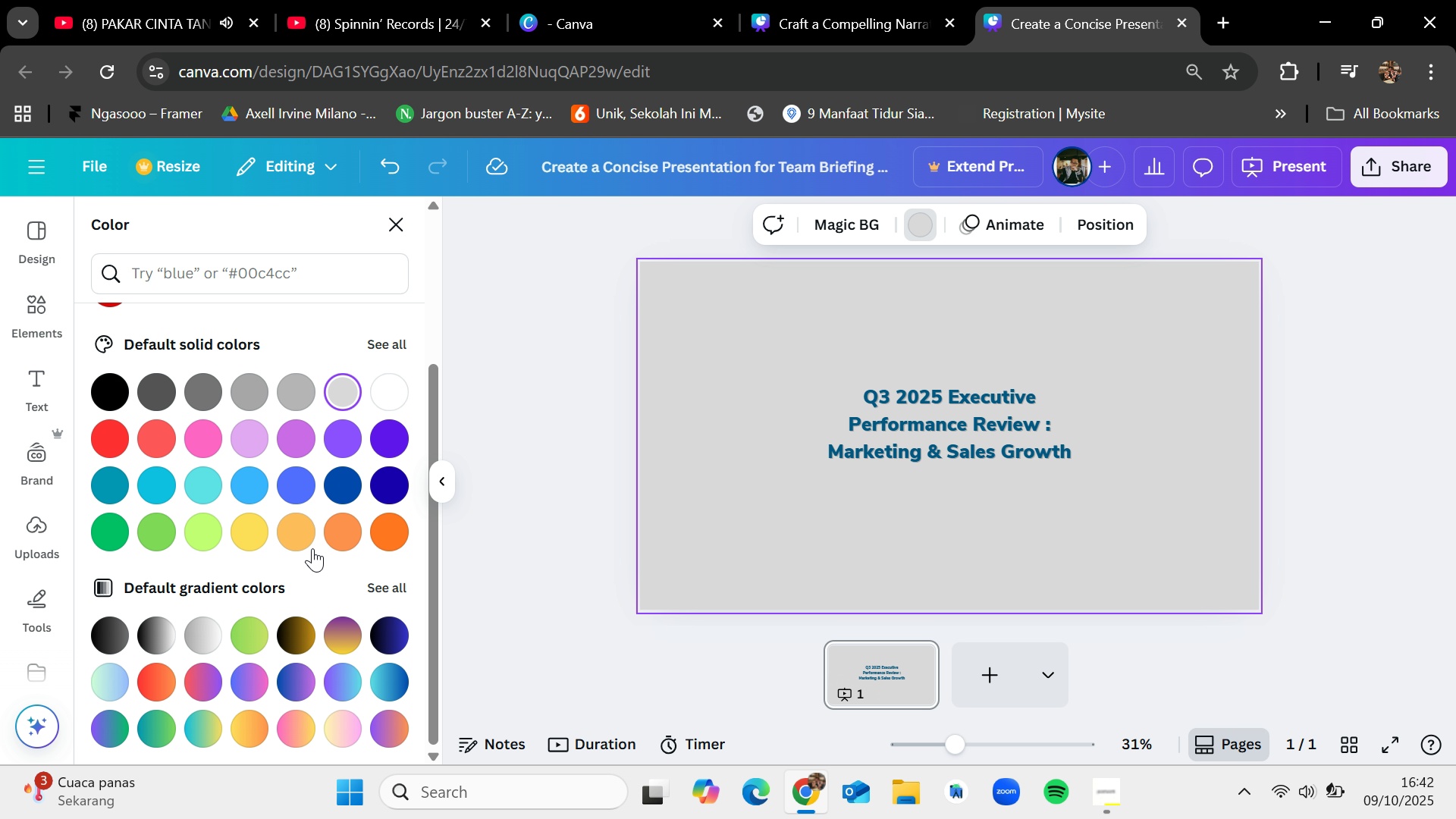 
scroll: coordinate [268, 457], scroll_direction: up, amount: 3.0
 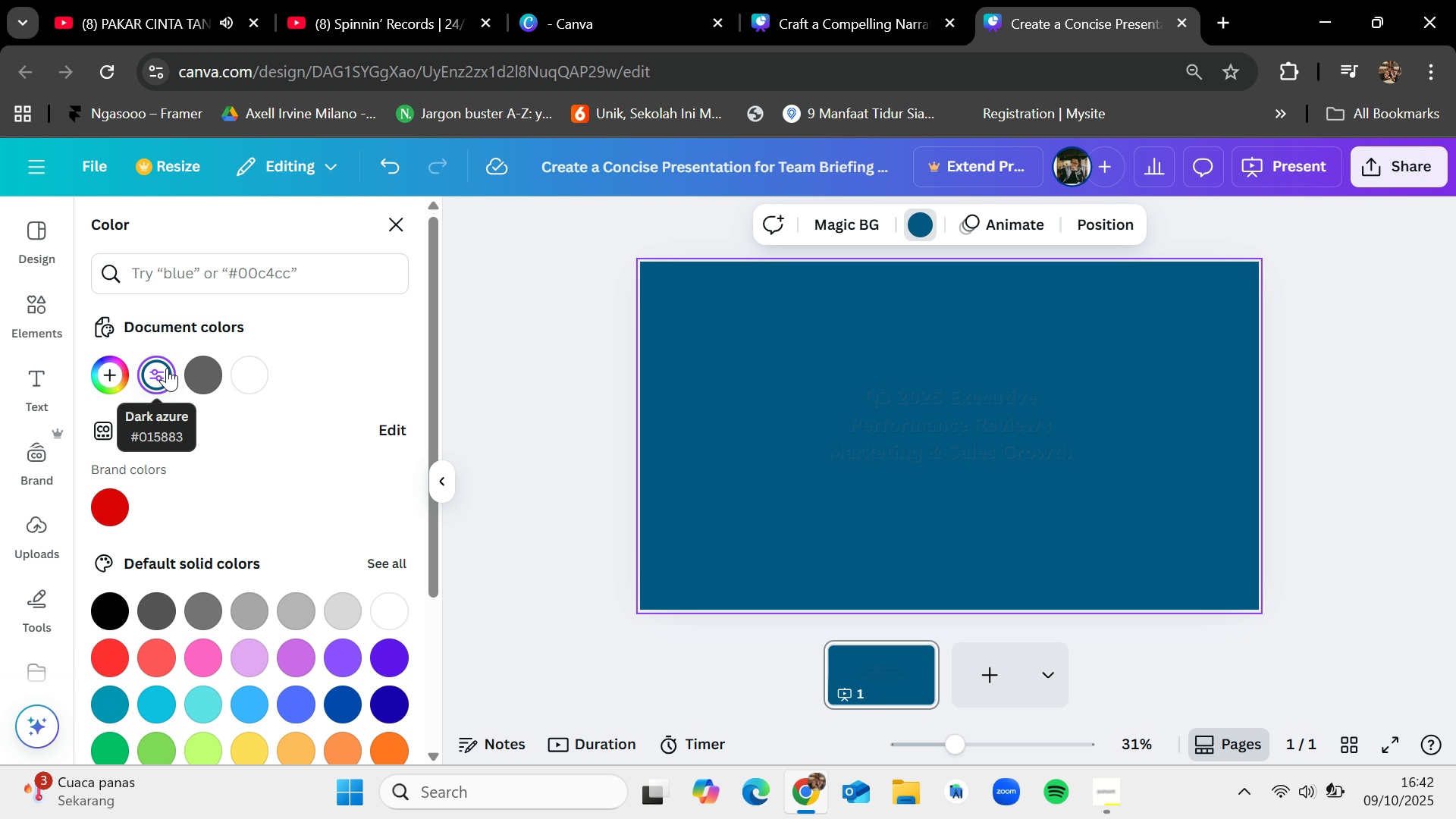 
left_click([969, 420])
 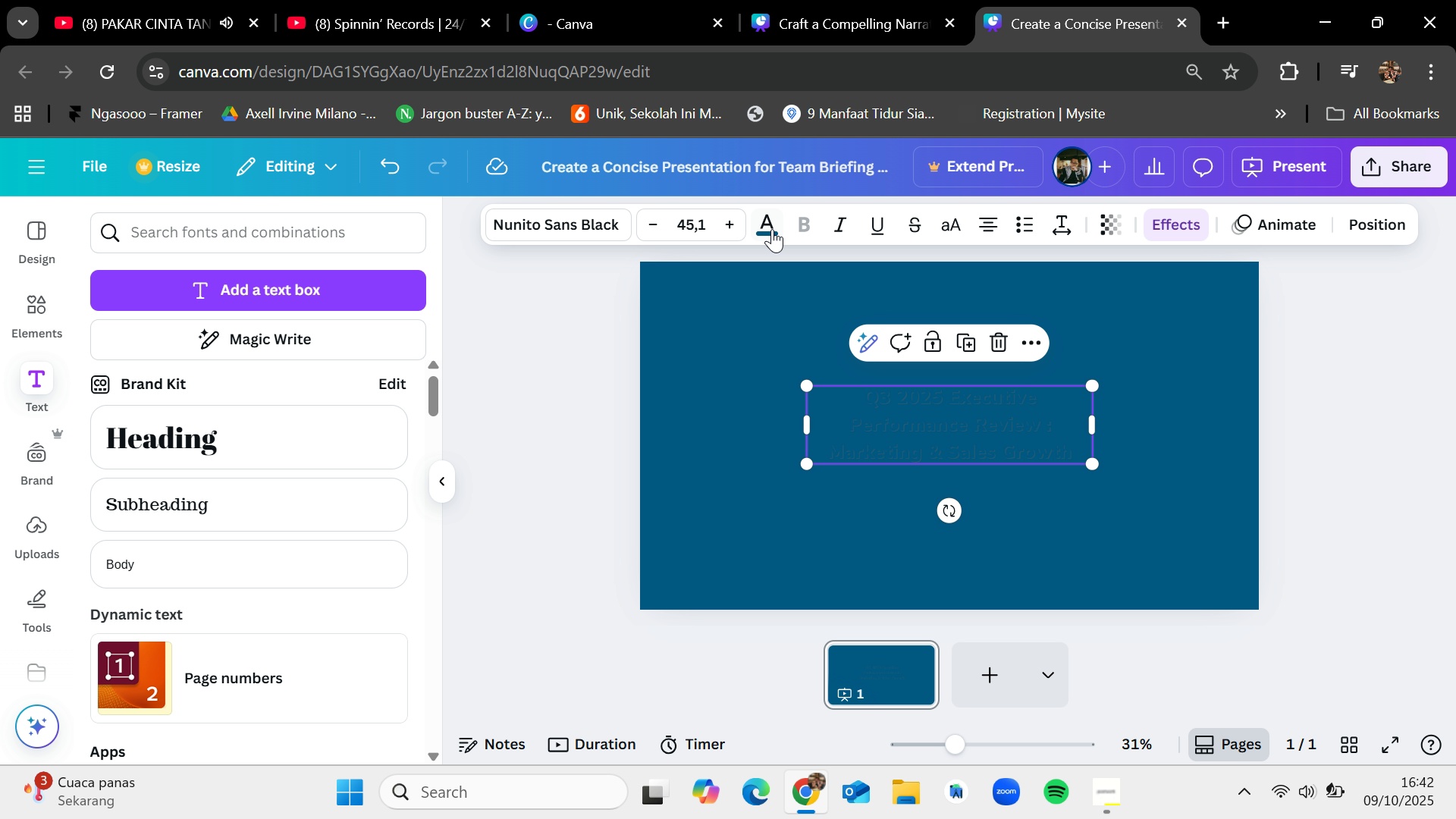 
left_click([772, 226])
 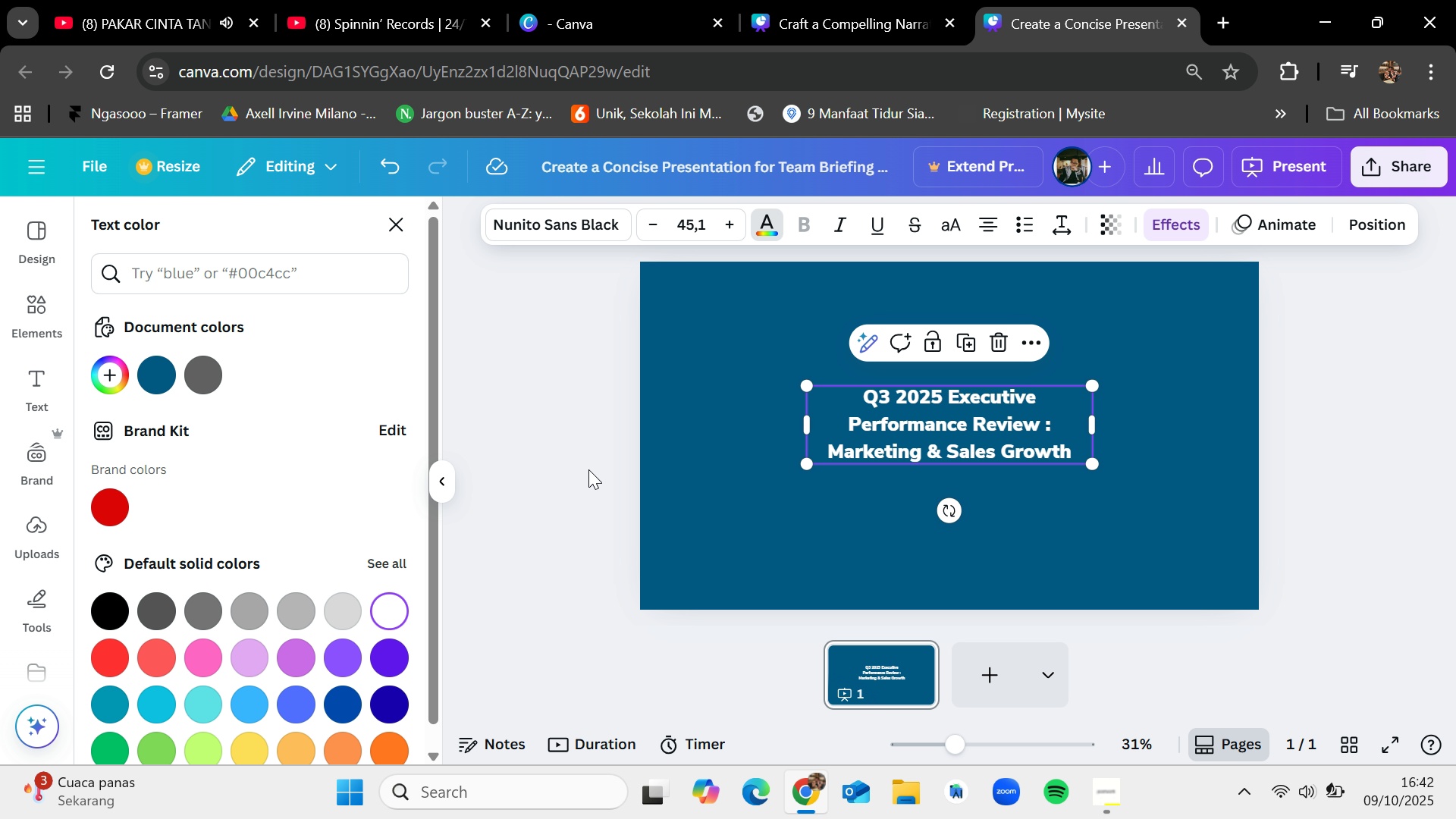 
left_click([711, 386])
 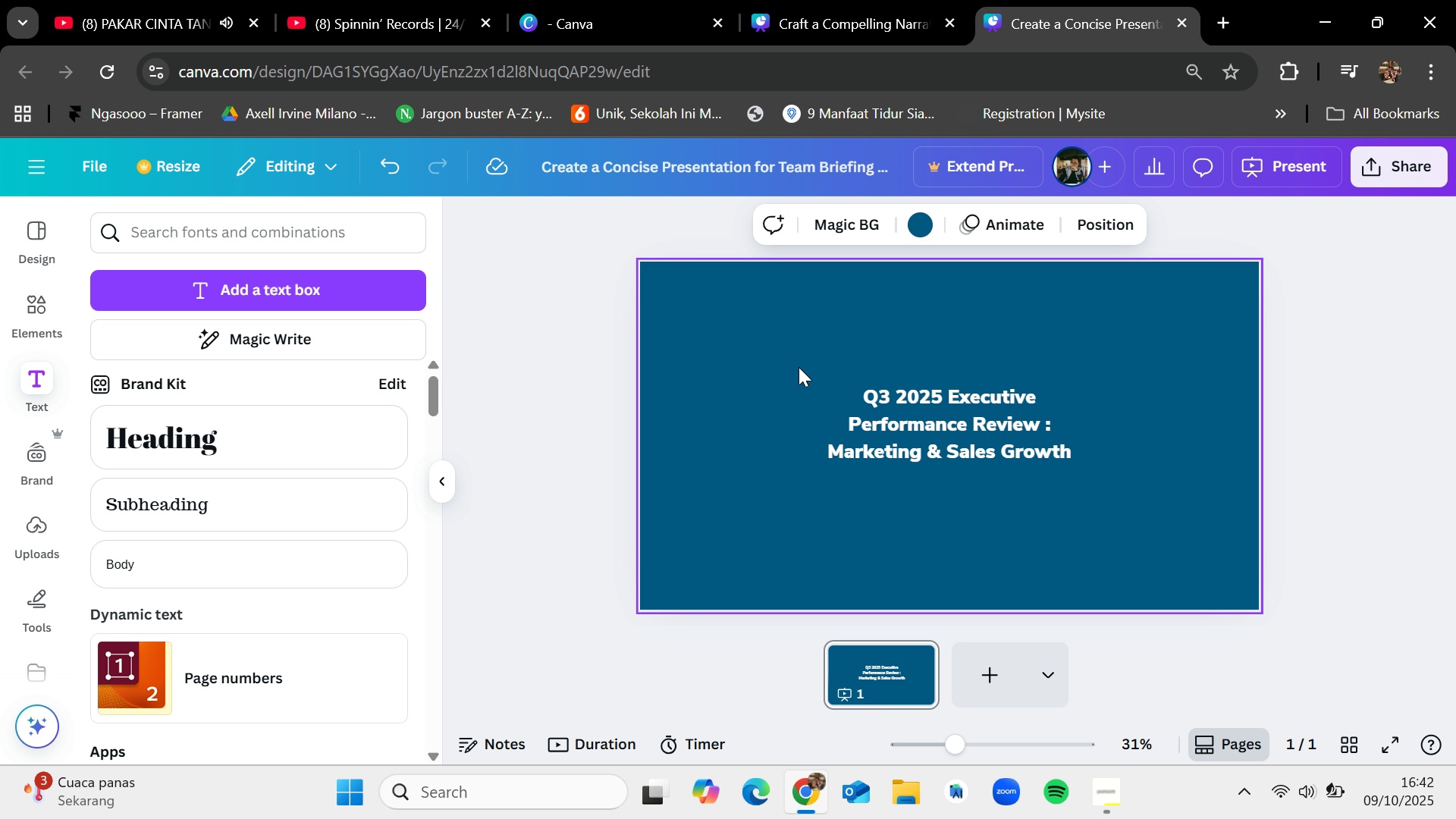 
left_click_drag(start_coordinate=[975, 435], to_coordinate=[981, 446])
 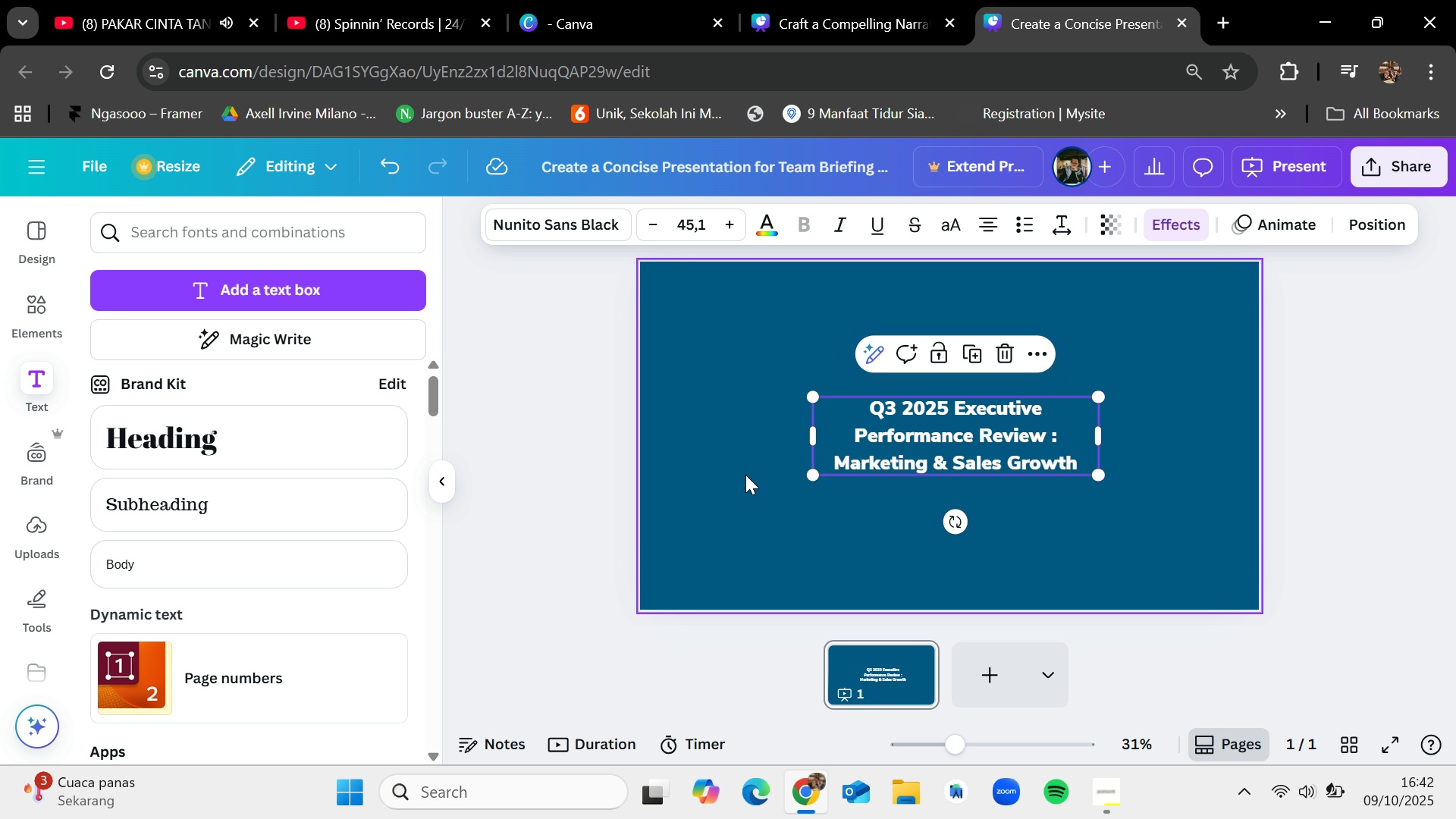 
wait(8.12)
 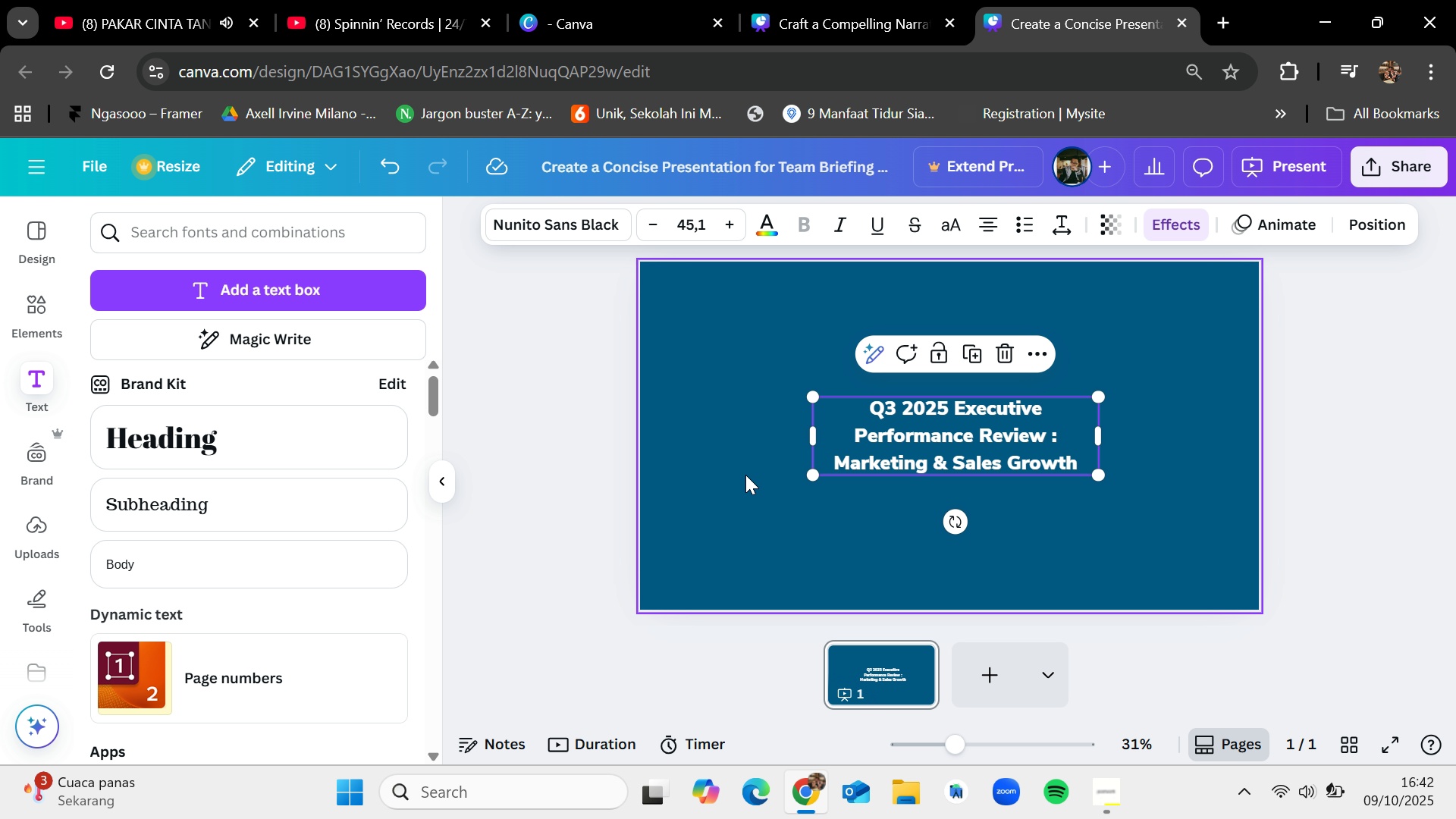 
left_click_drag(start_coordinate=[962, 447], to_coordinate=[960, 413])
 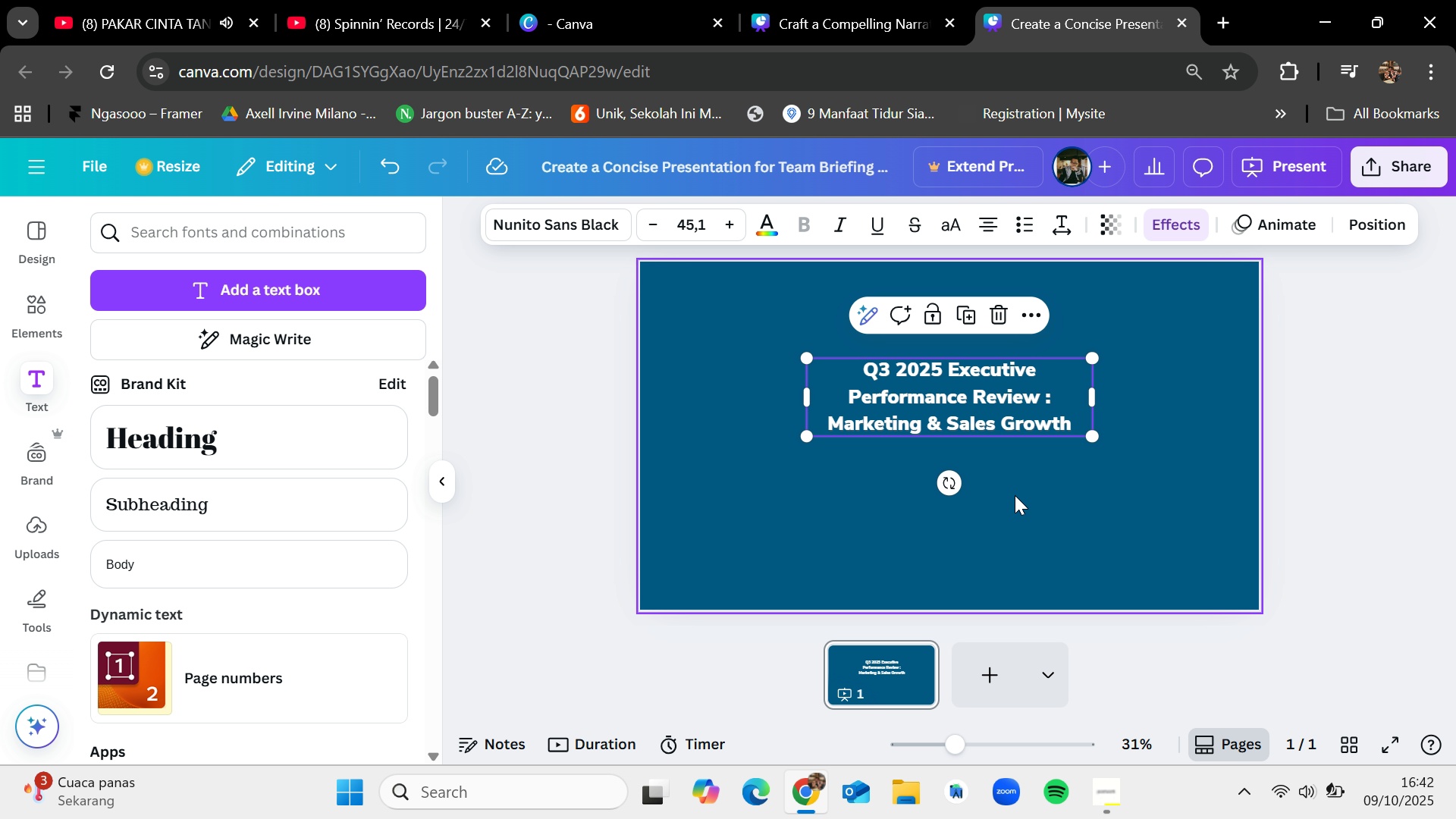 
left_click([1015, 495])
 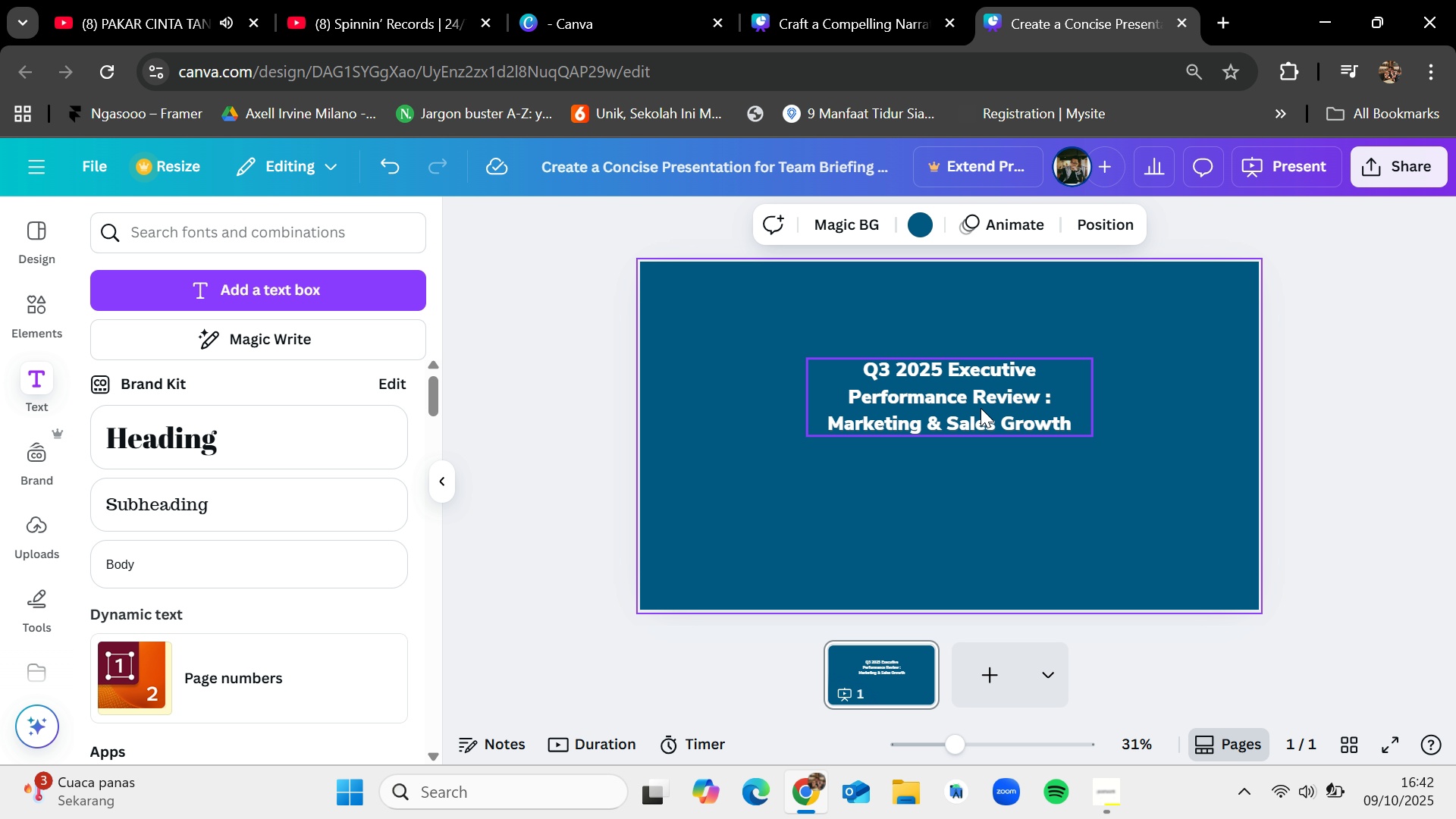 
key(Control+V)
 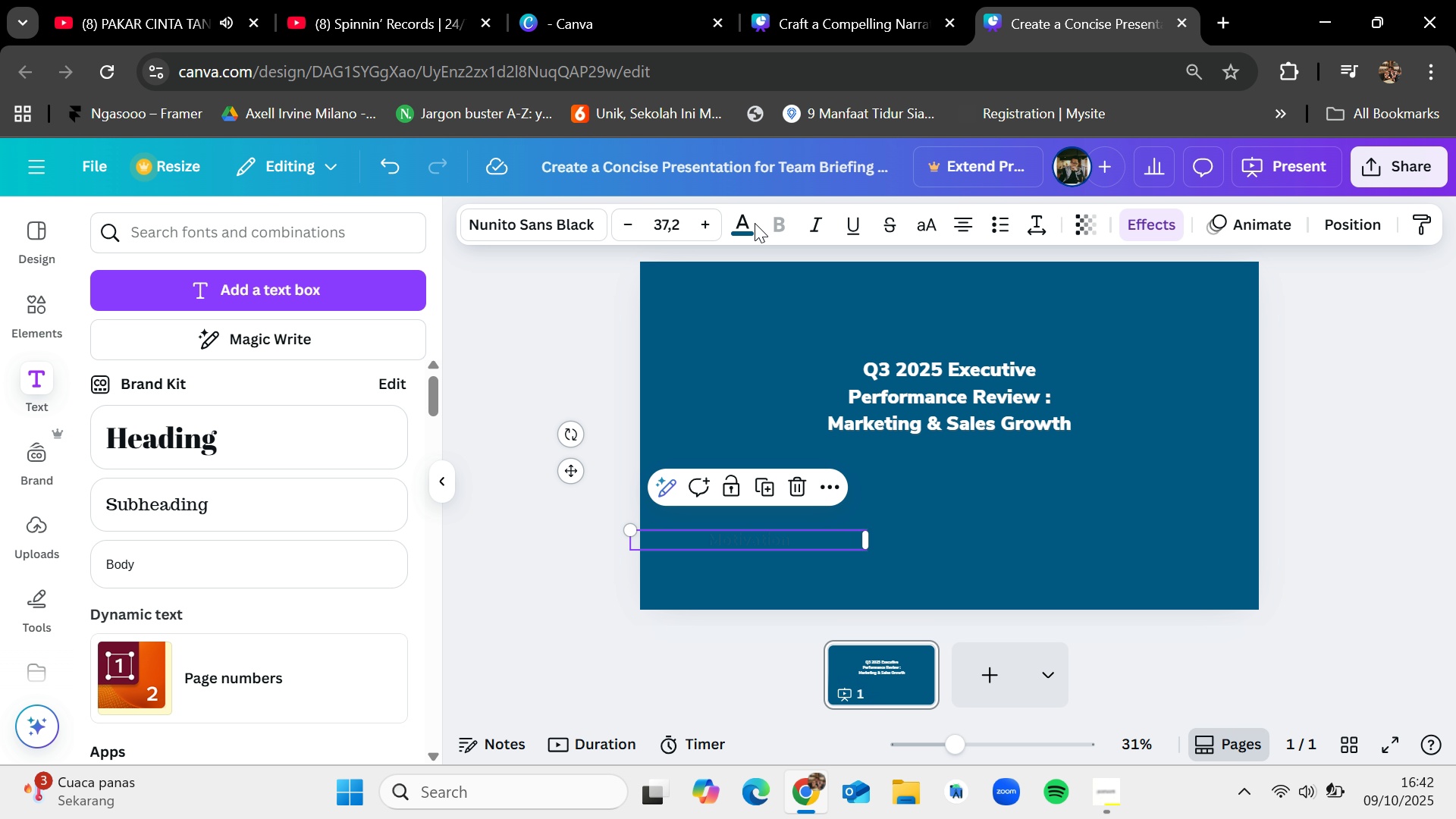 
left_click([740, 215])
 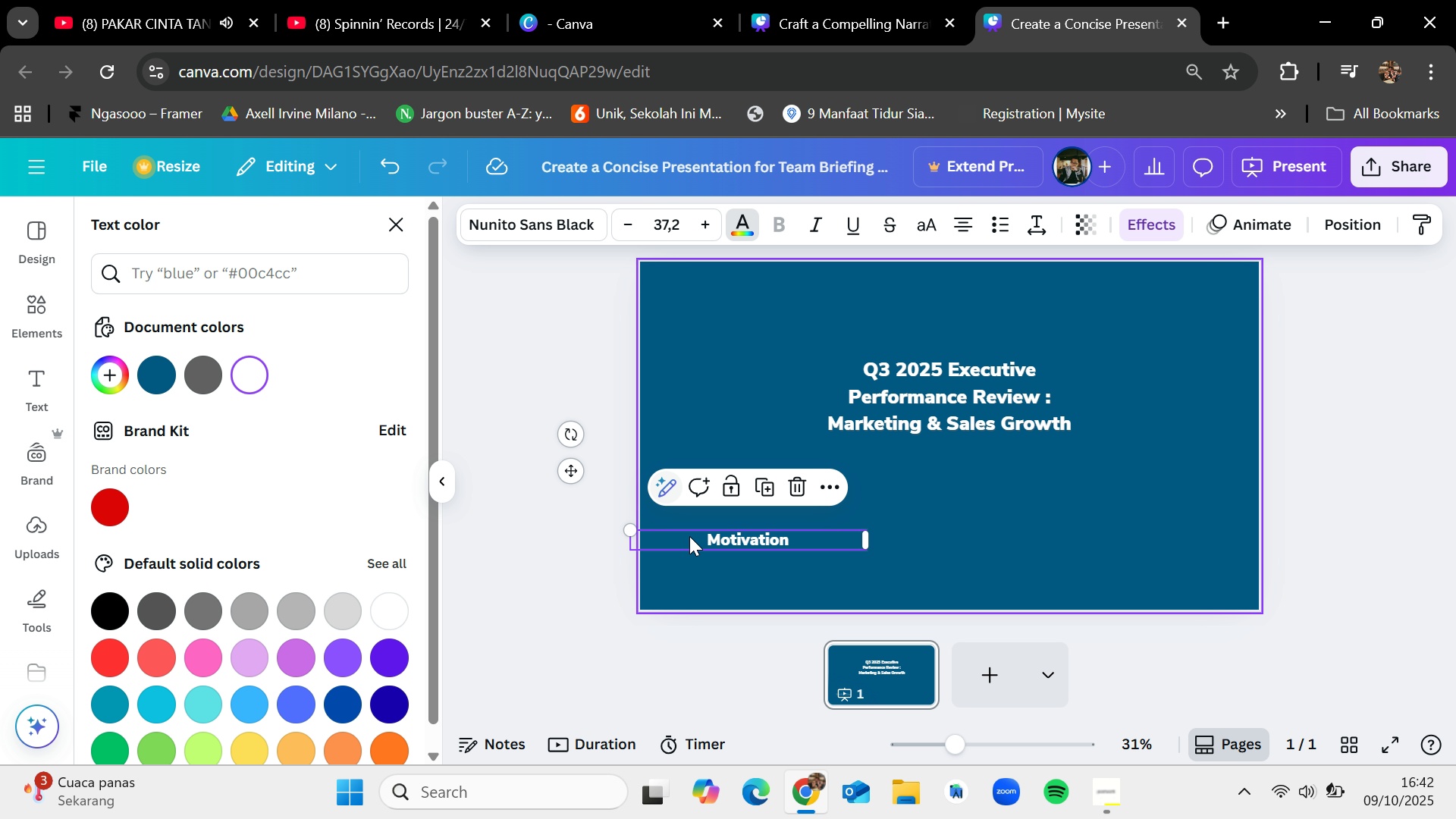 
left_click_drag(start_coordinate=[739, 537], to_coordinate=[944, 506])
 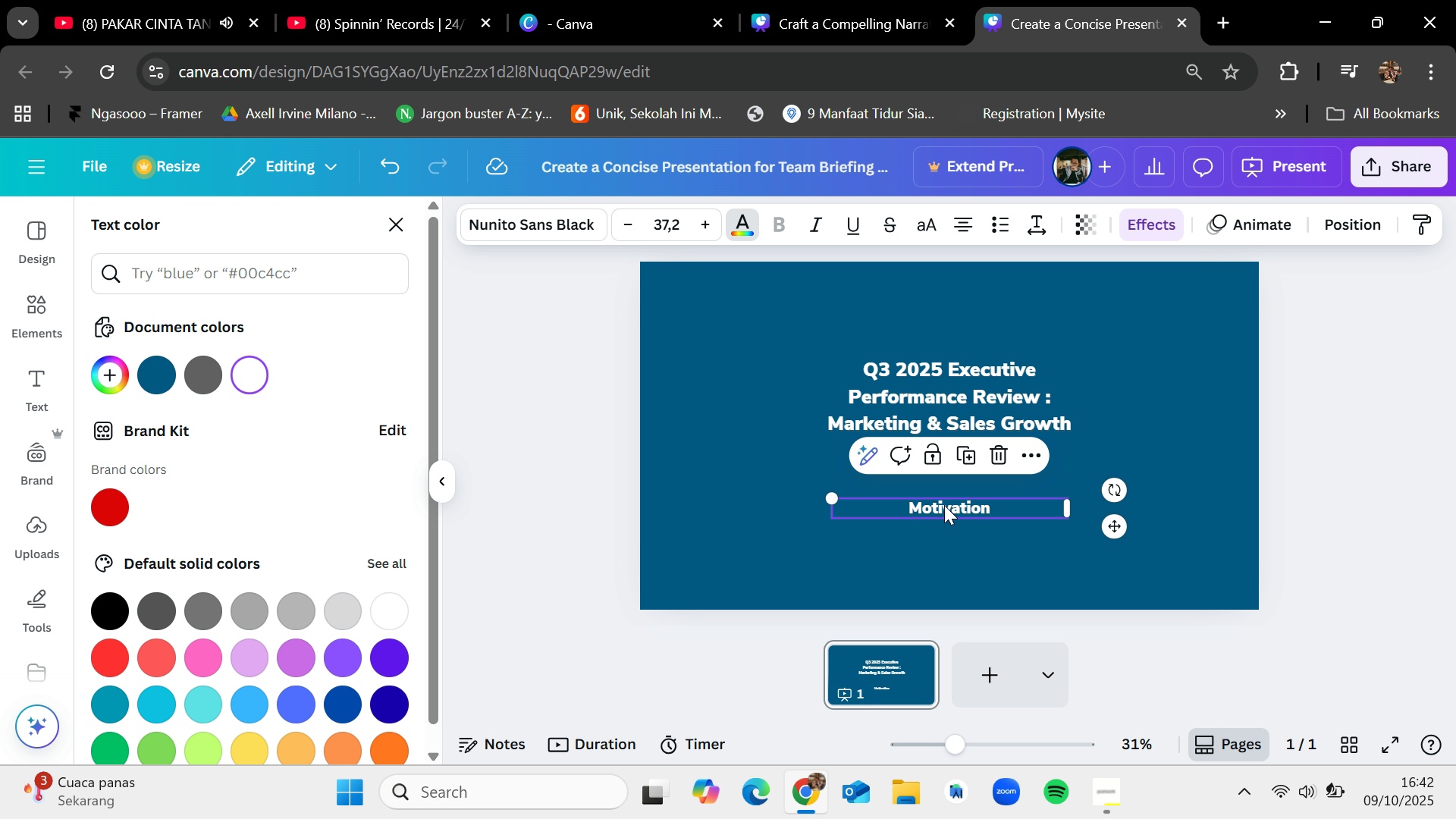 
double_click([944, 505])
 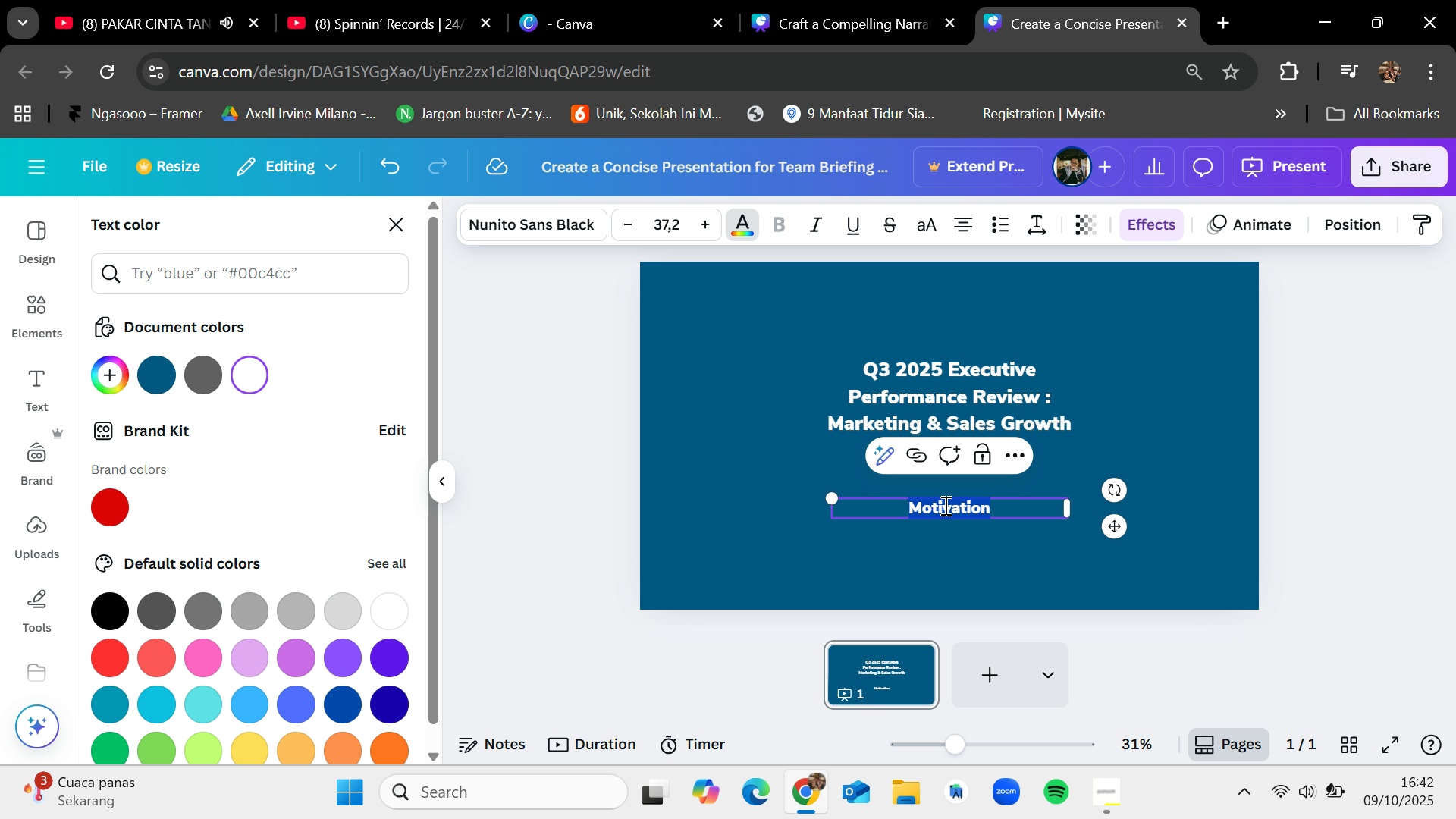 
key(Backspace)
type(Dean James)
 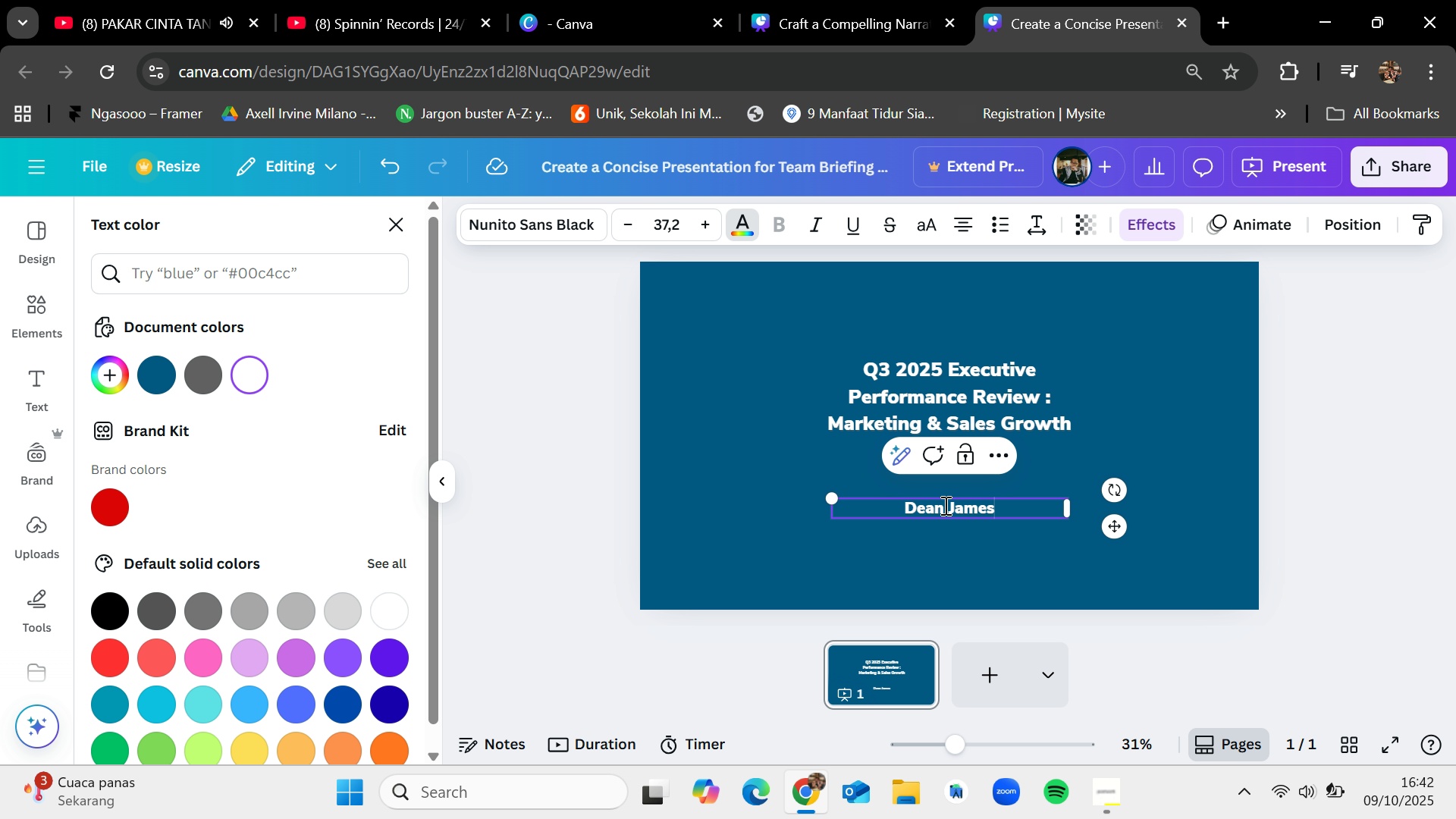 
wait(5.24)
 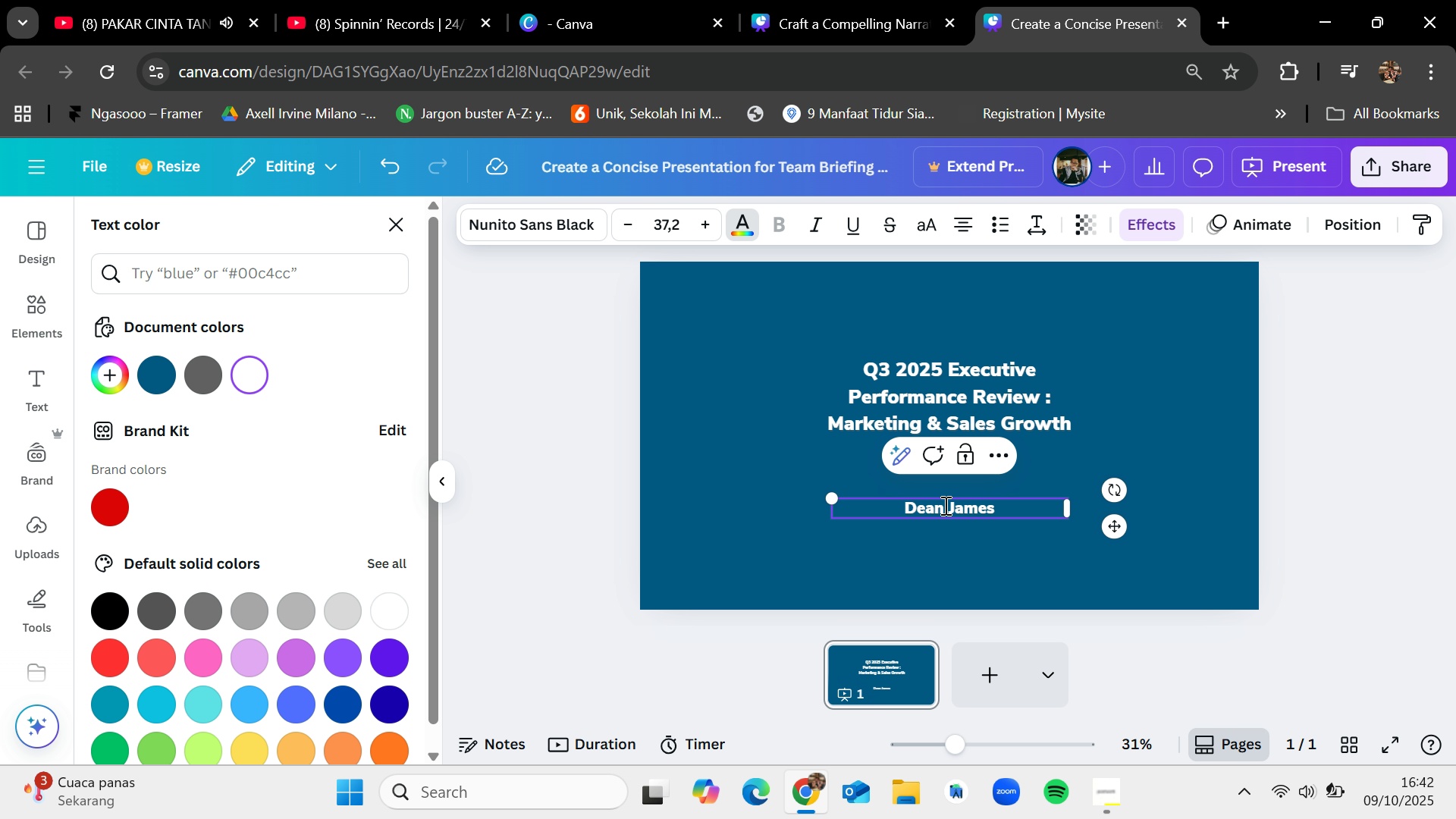 
key(Enter)
 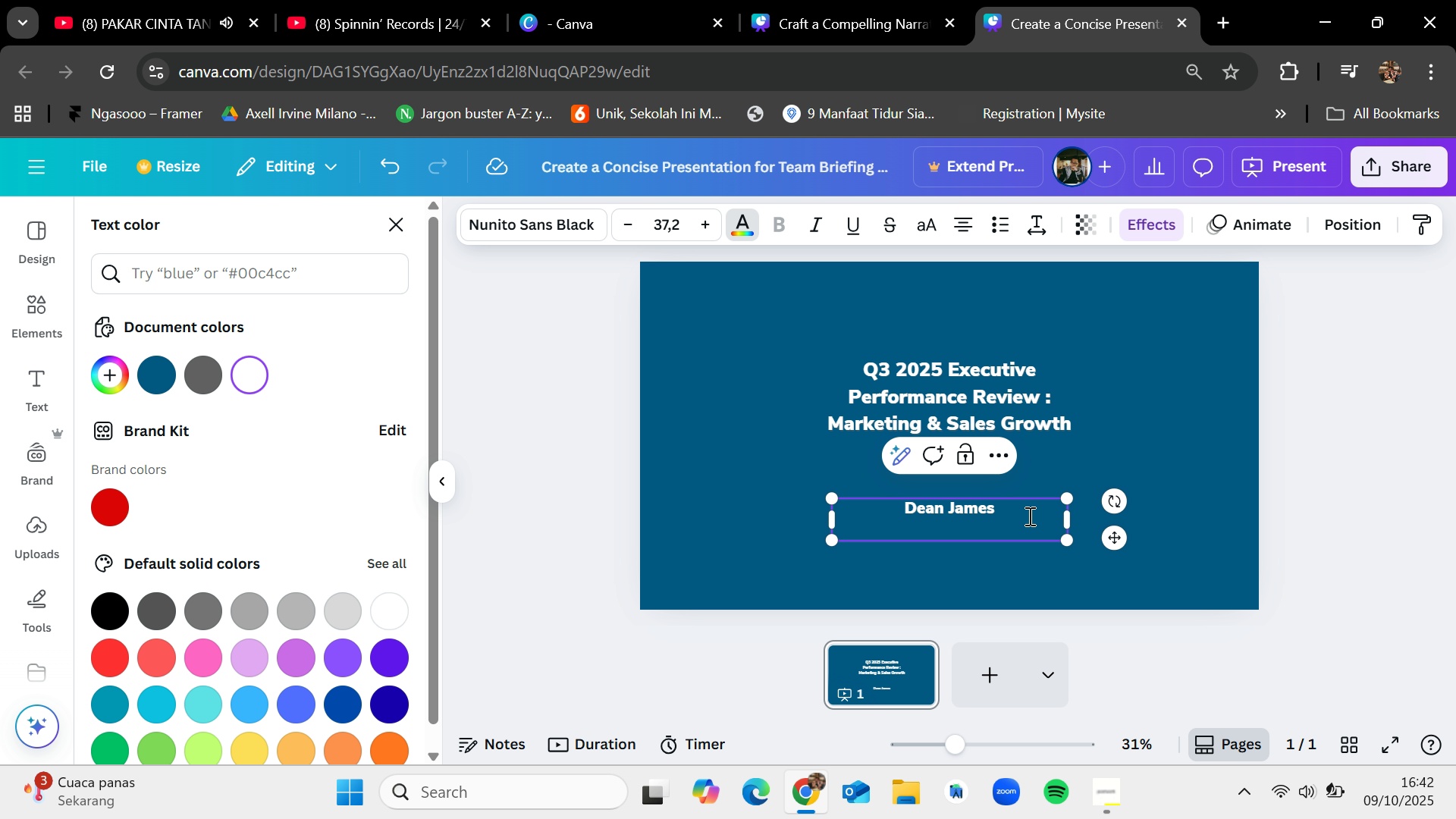 
type(OC)
key(Backspace)
type(ctober 10,2025)
 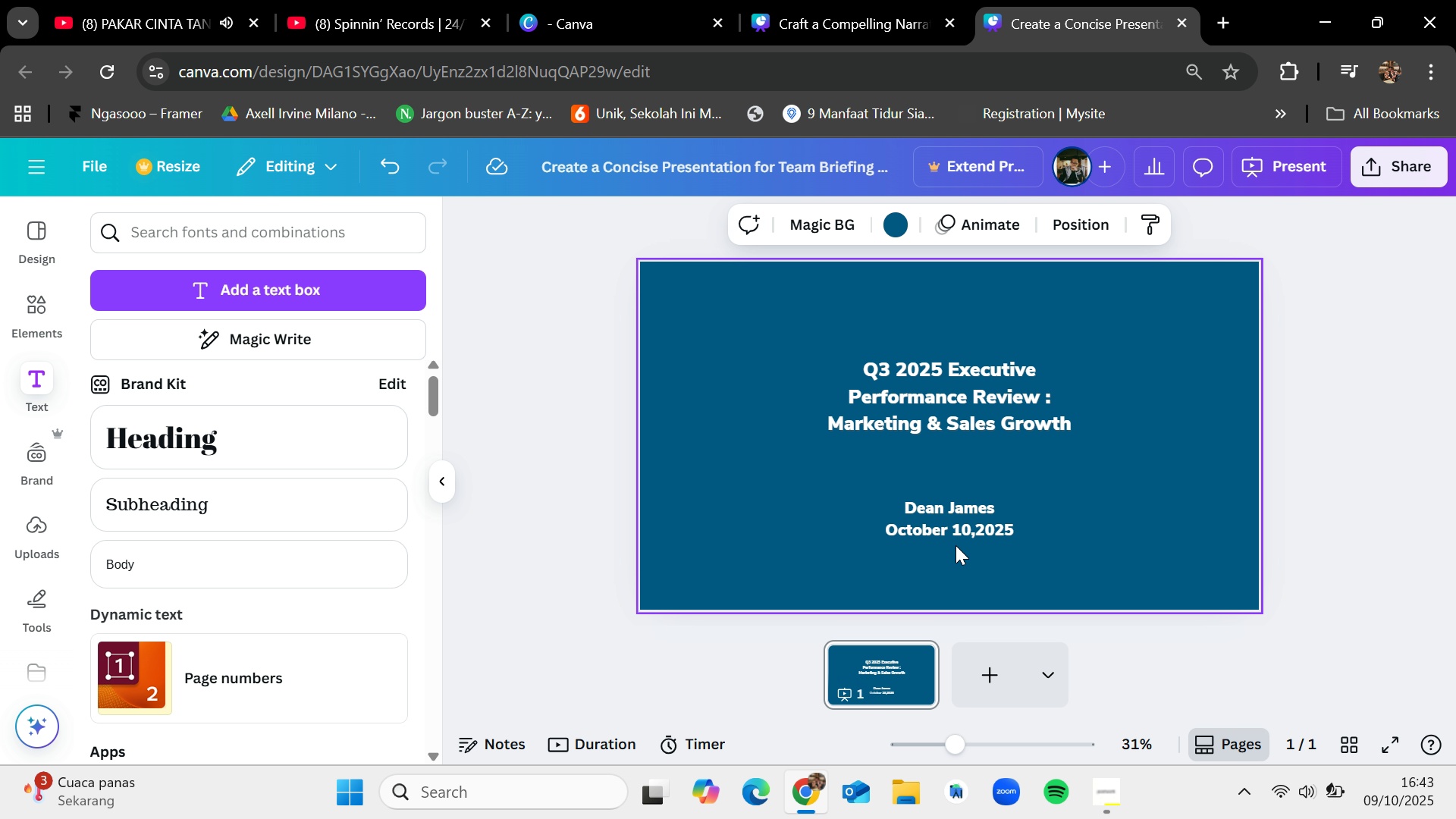 
left_click_drag(start_coordinate=[944, 401], to_coordinate=[947, 428])
 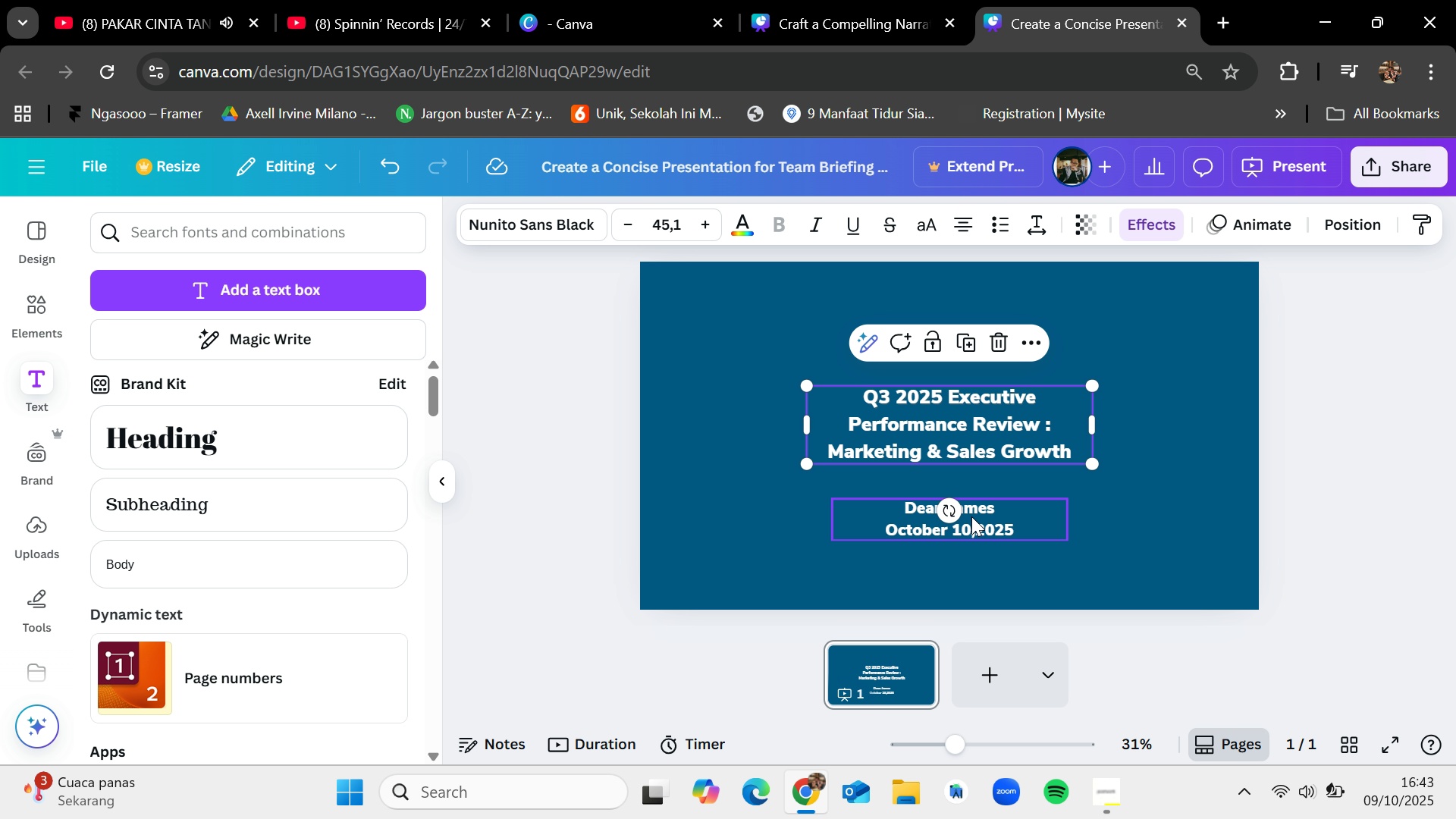 
left_click_drag(start_coordinate=[971, 516], to_coordinate=[971, 495])
 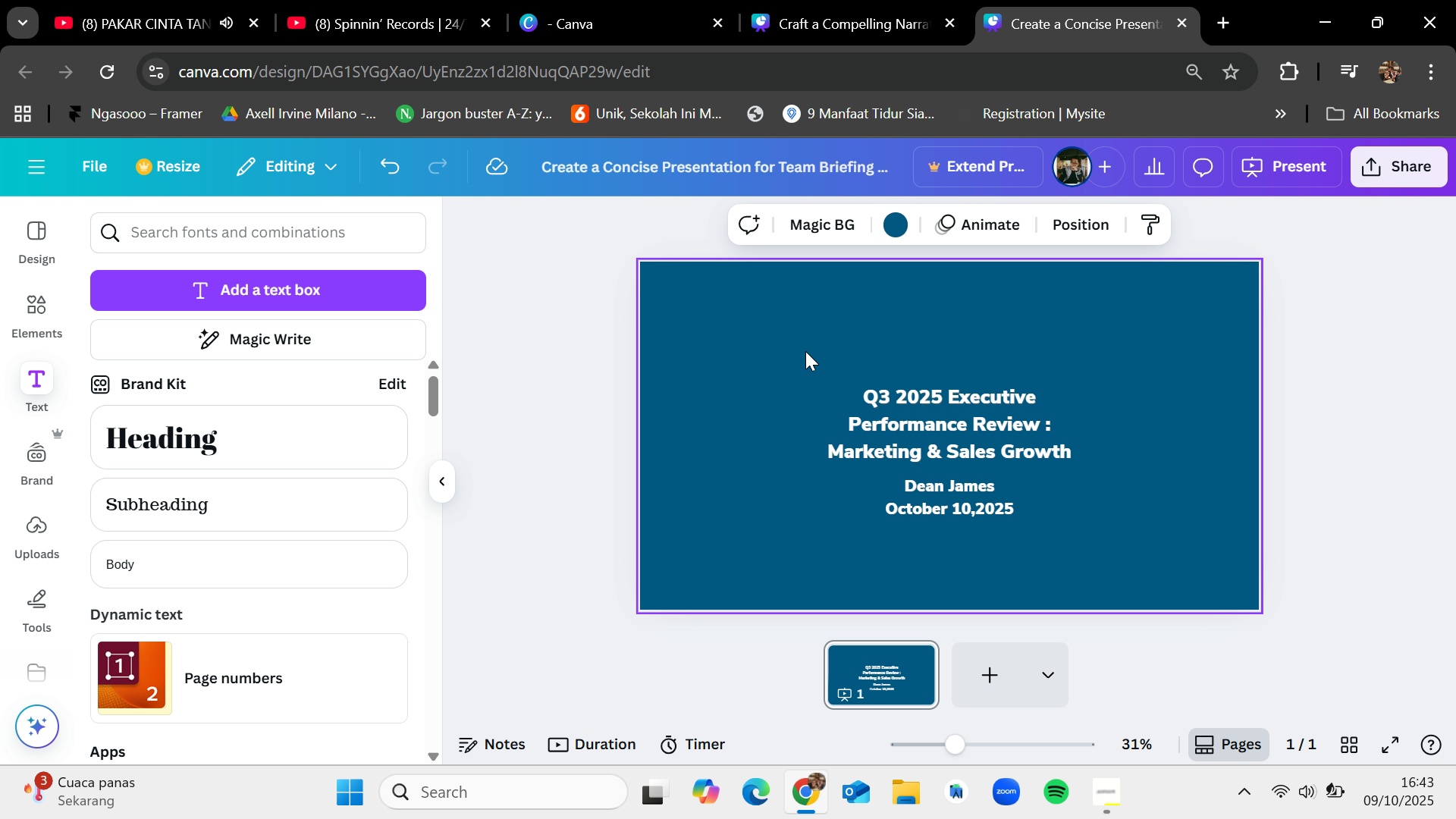 
left_click_drag(start_coordinate=[805, 349], to_coordinate=[1116, 533])
 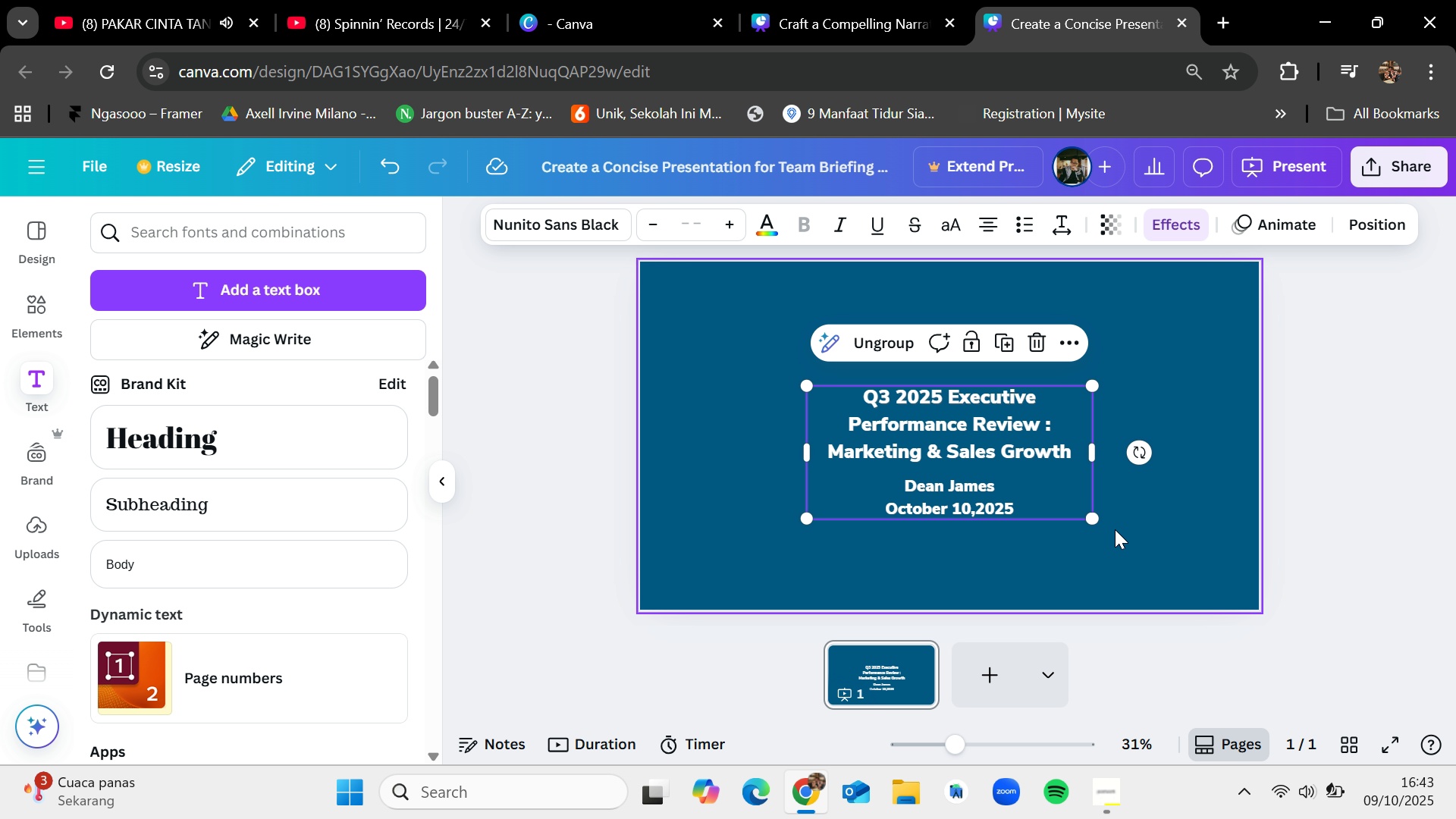 
left_click_drag(start_coordinate=[1097, 516], to_coordinate=[1144, 551])
 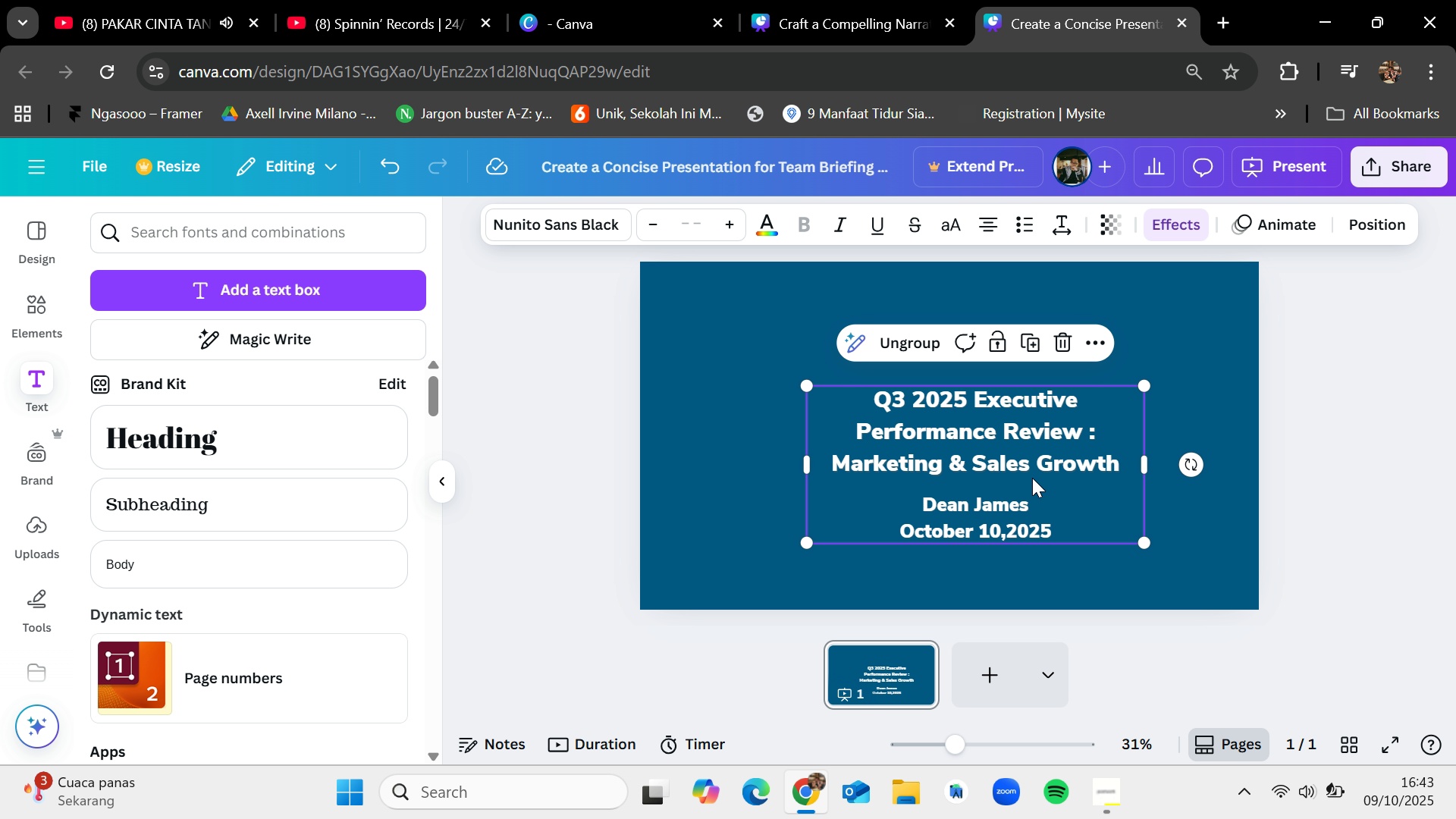 
left_click_drag(start_coordinate=[1031, 477], to_coordinate=[1008, 456])
 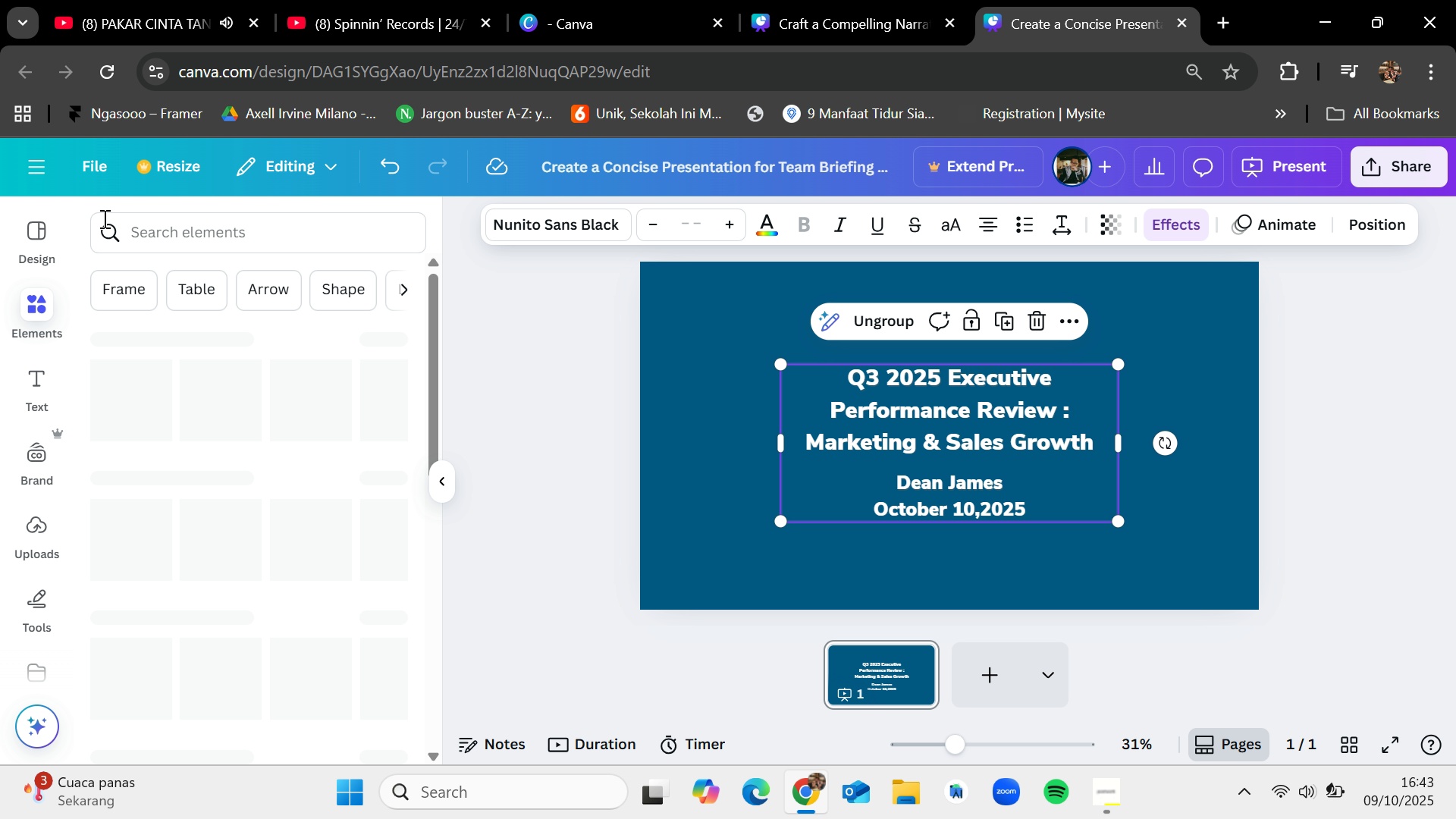 
left_click([172, 236])
 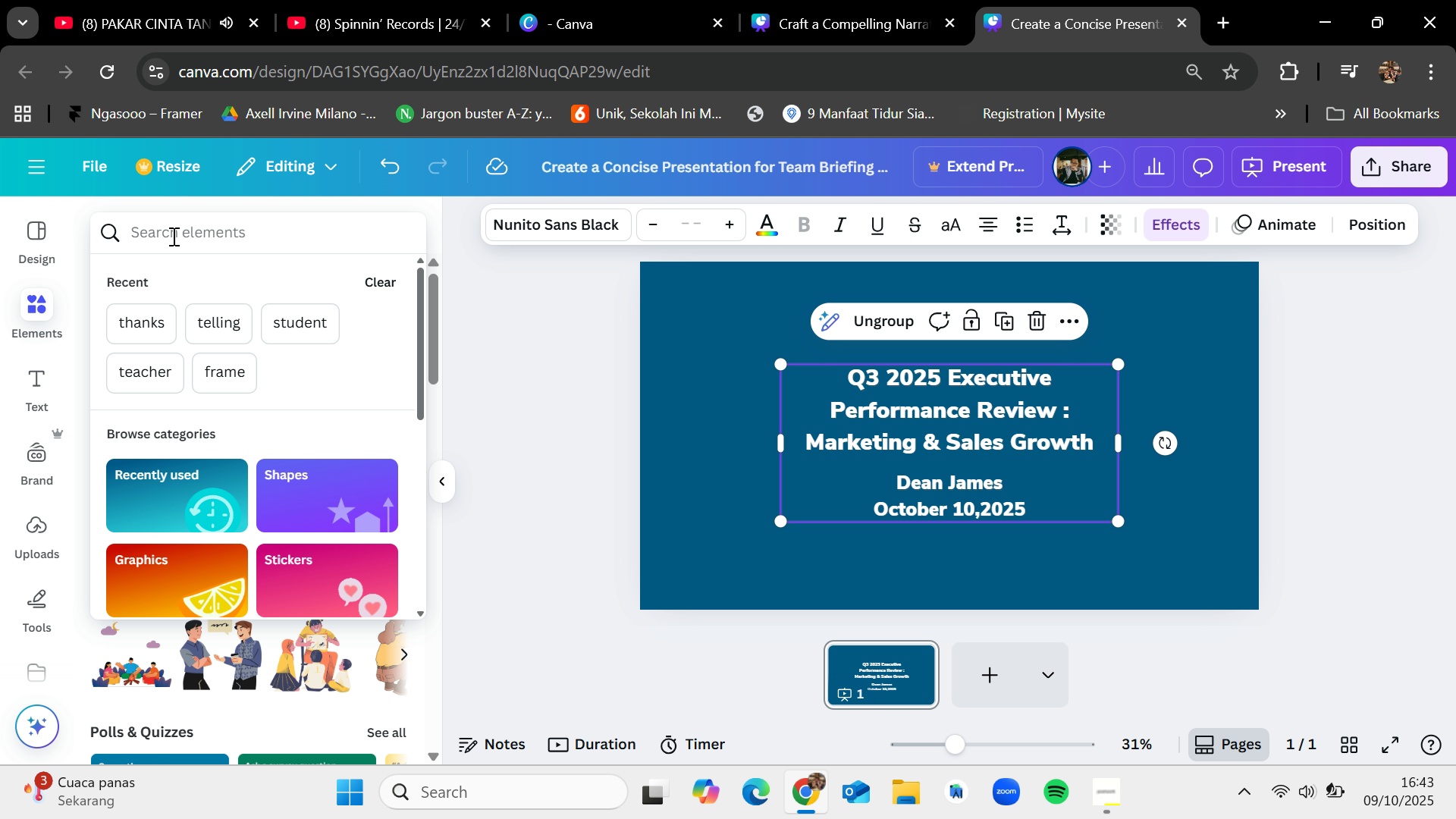 
type(growth)
 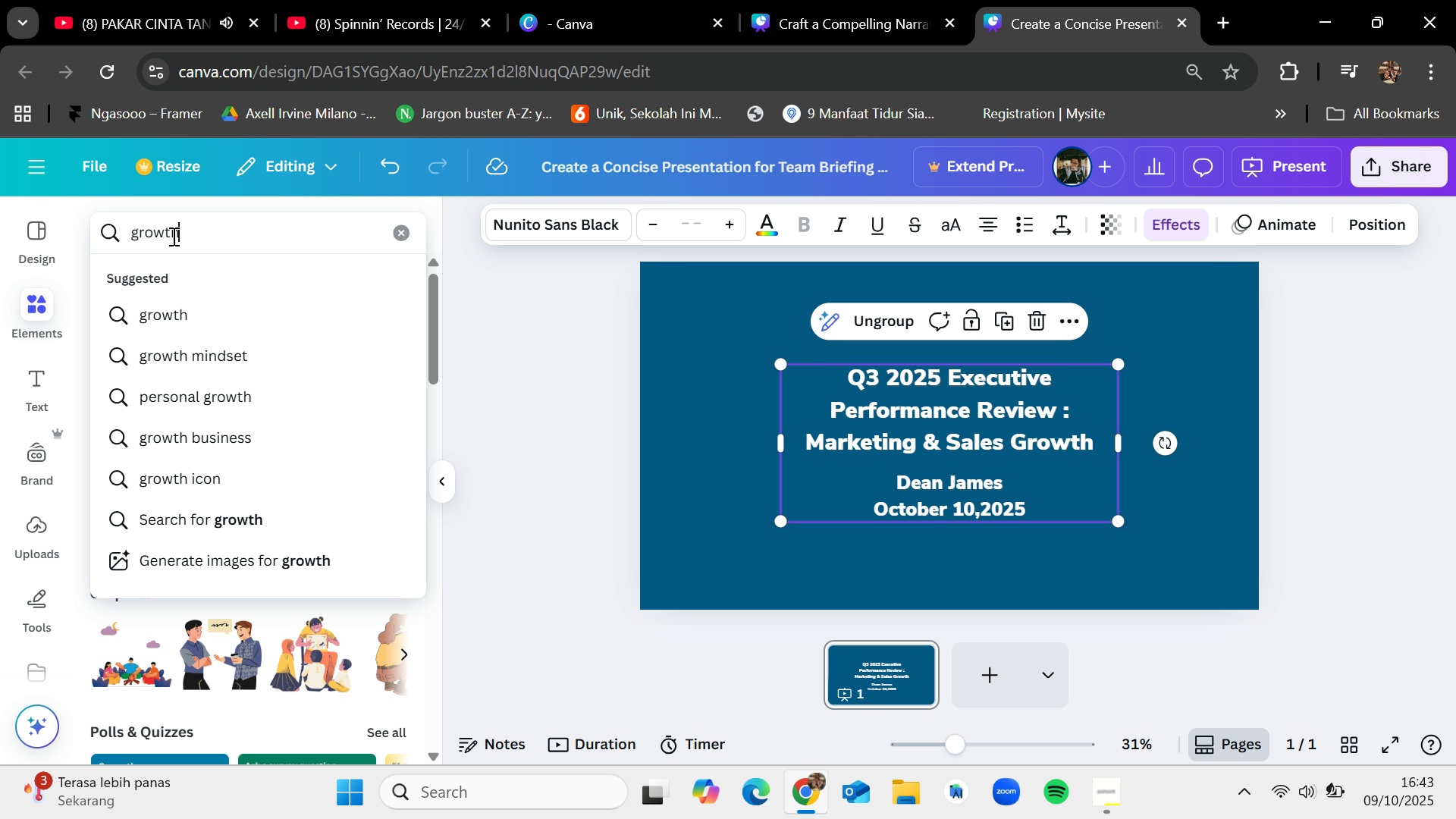 
key(Enter)
 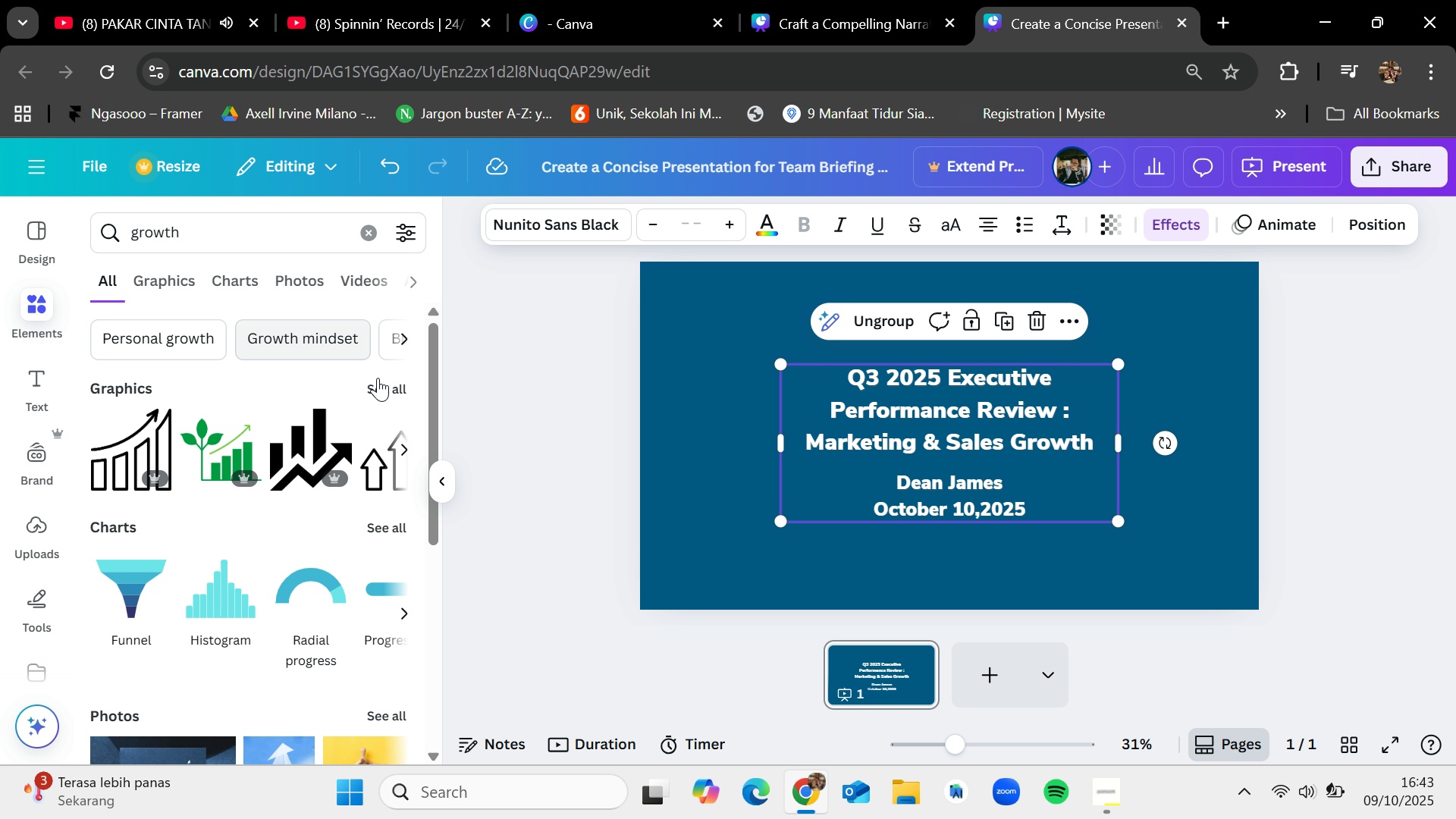 
left_click([389, 385])
 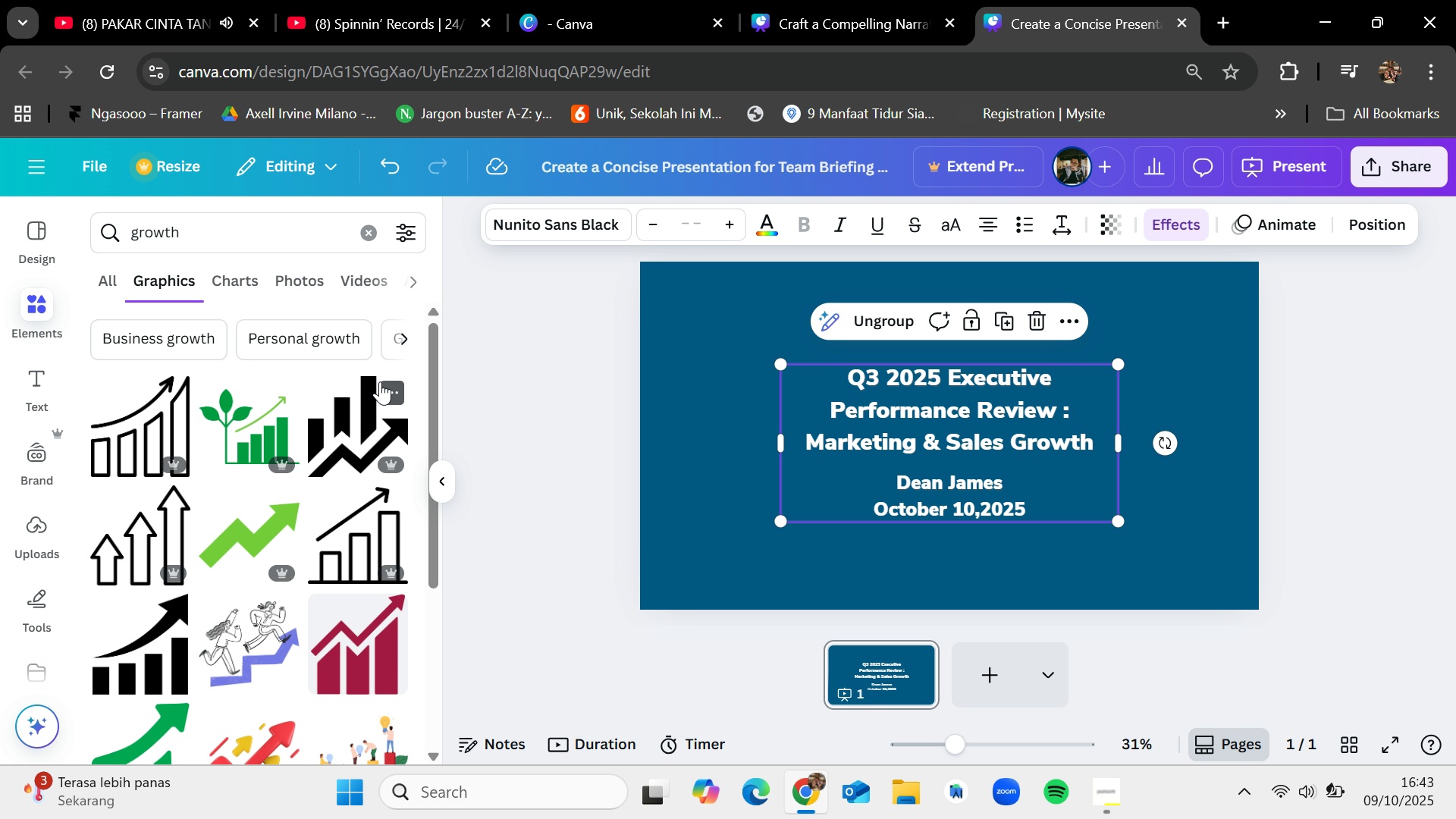 
scroll: coordinate [352, 549], scroll_direction: down, amount: 1.0
 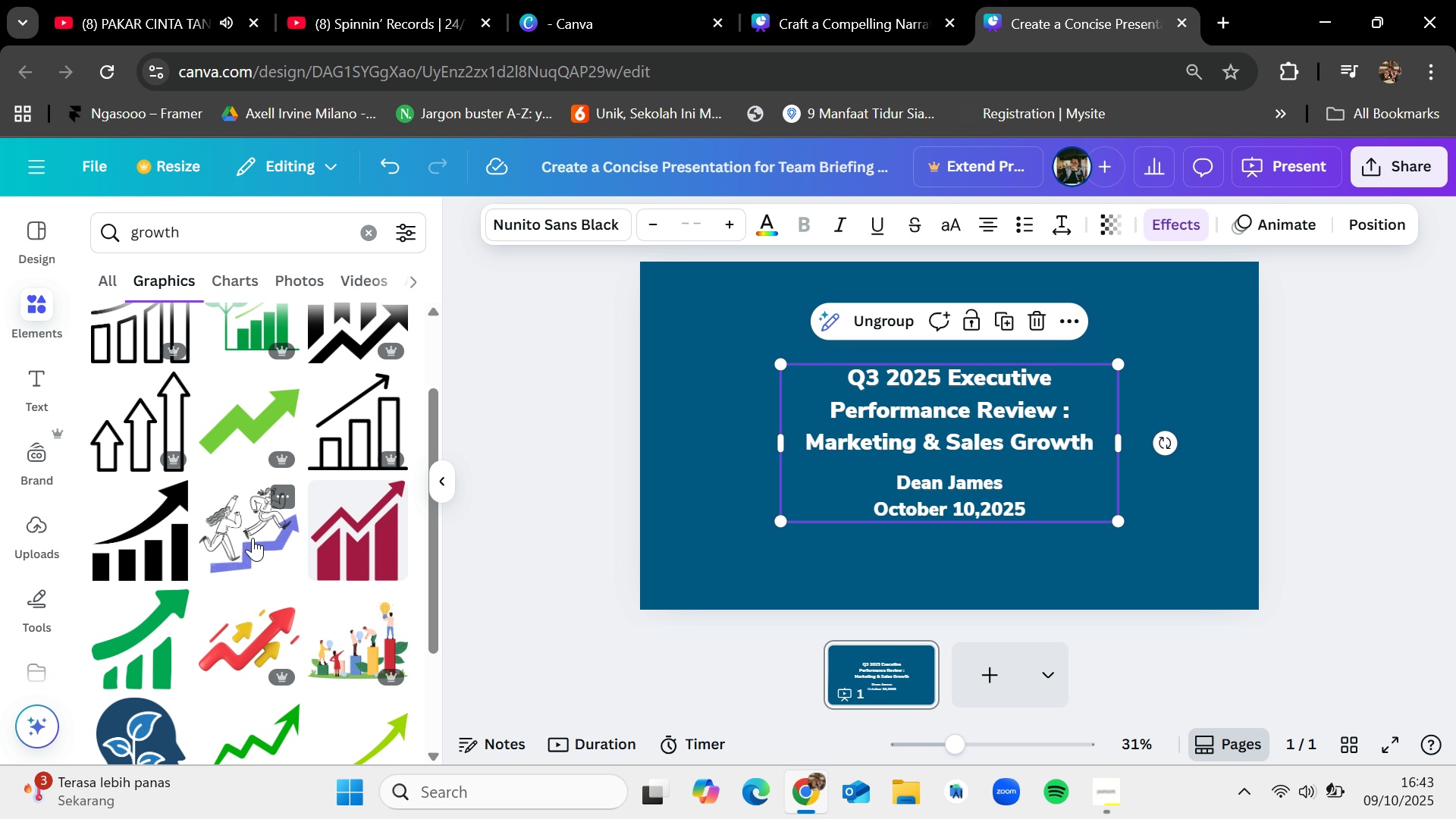 
left_click_drag(start_coordinate=[253, 533], to_coordinate=[1082, 481])
 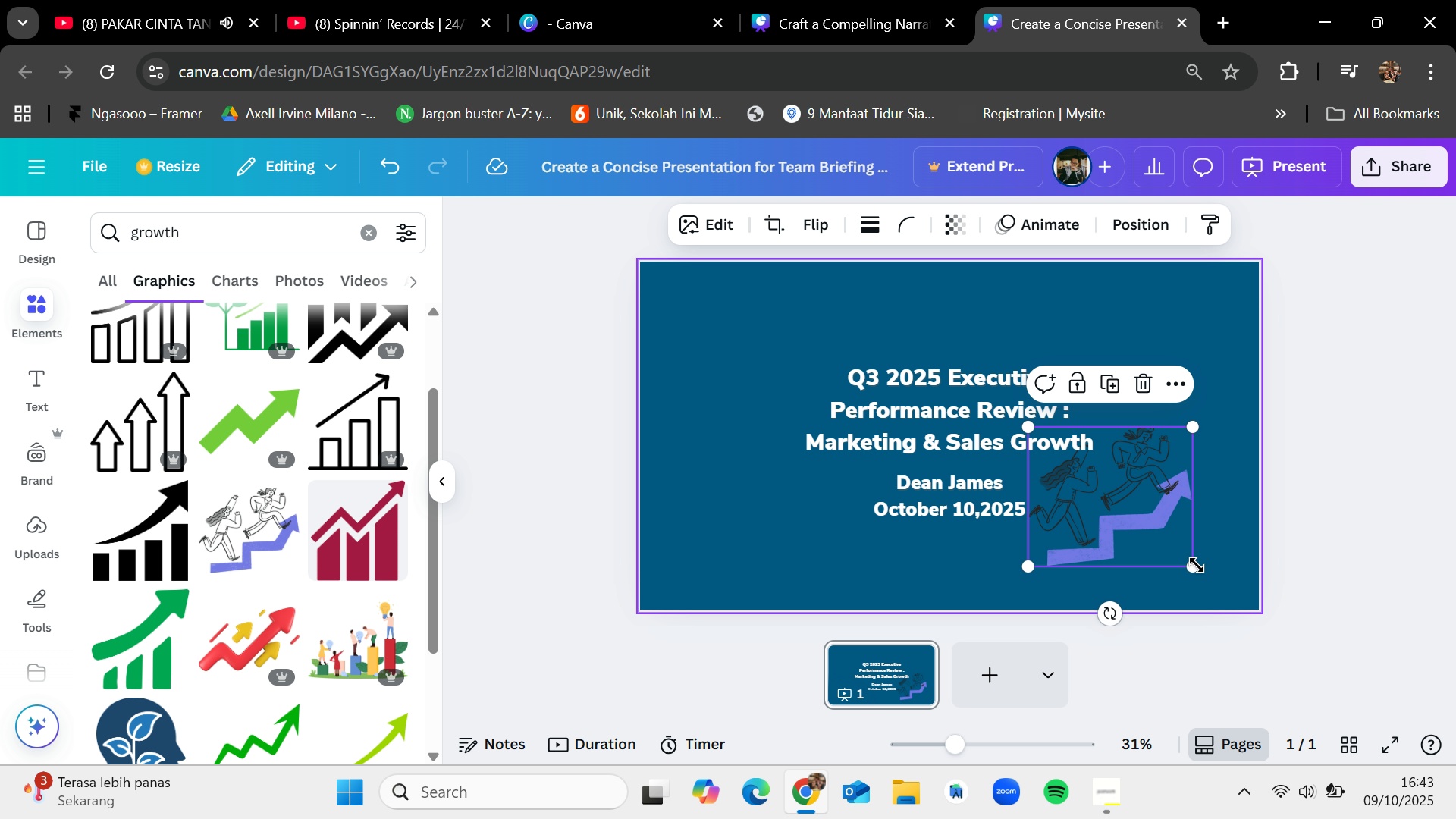 
left_click_drag(start_coordinate=[1194, 563], to_coordinate=[1225, 585])
 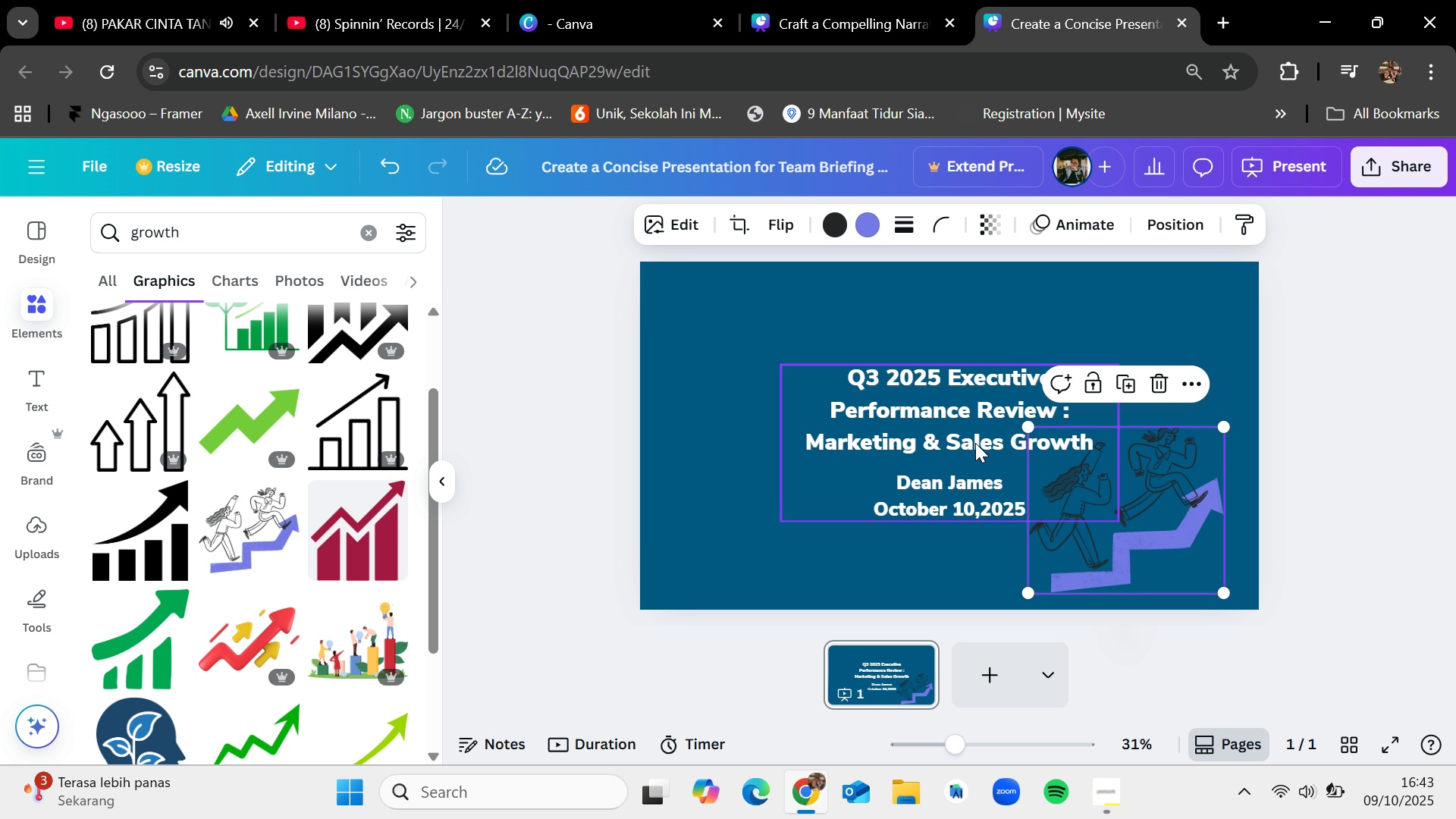 
left_click_drag(start_coordinate=[971, 438], to_coordinate=[940, 415])
 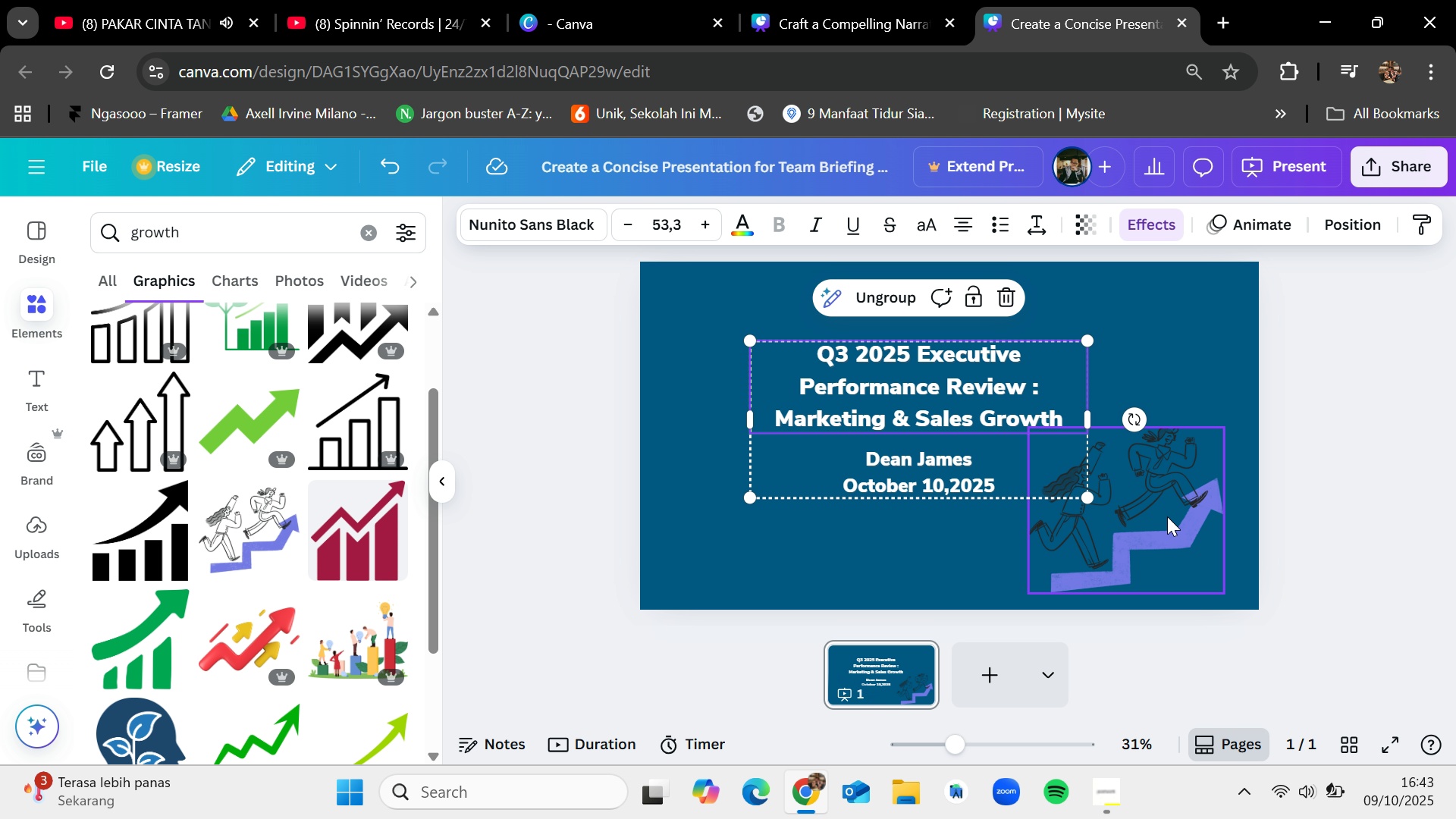 
left_click_drag(start_coordinate=[1167, 515], to_coordinate=[1169, 502])
 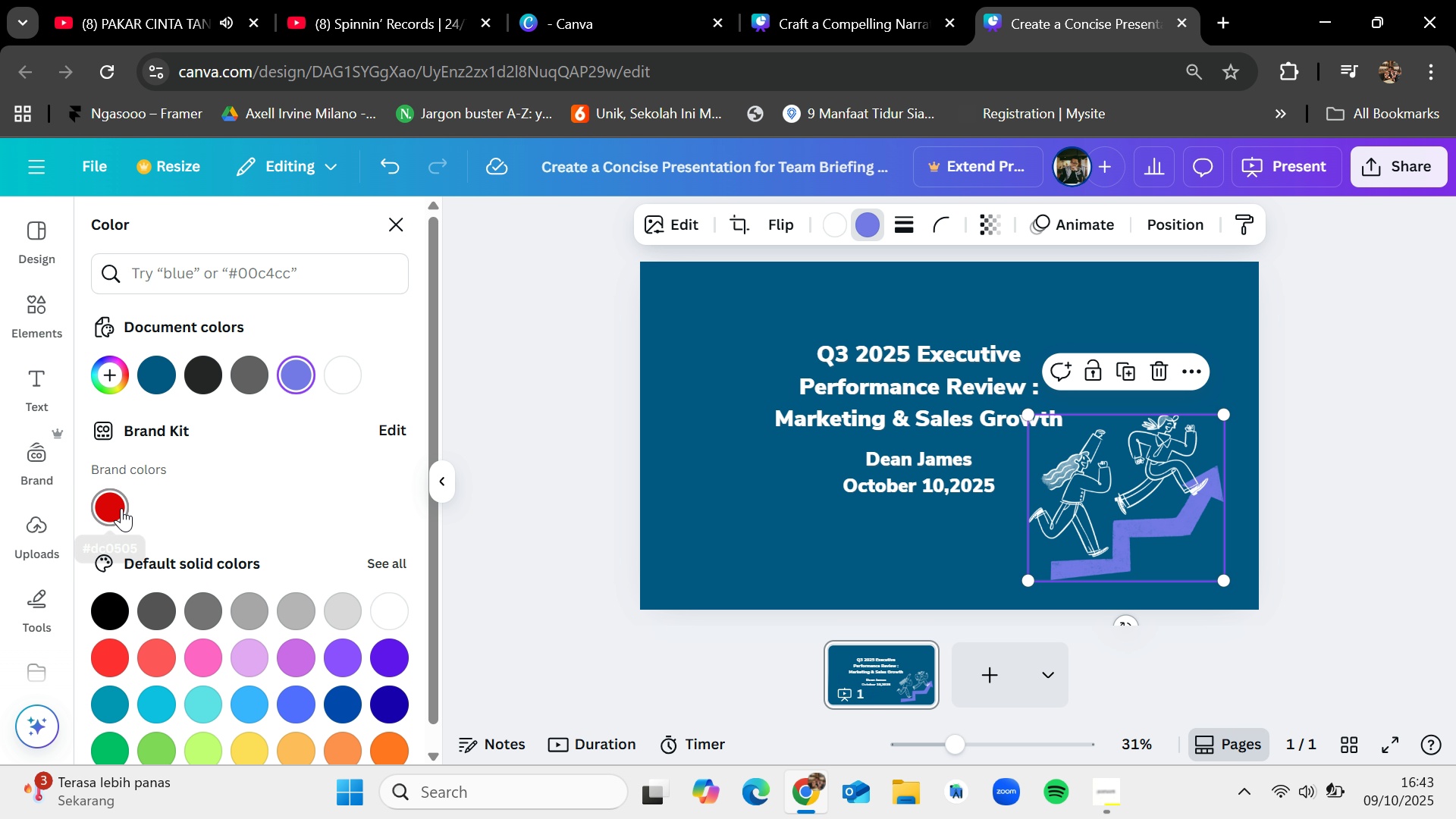 
wait(7.45)
 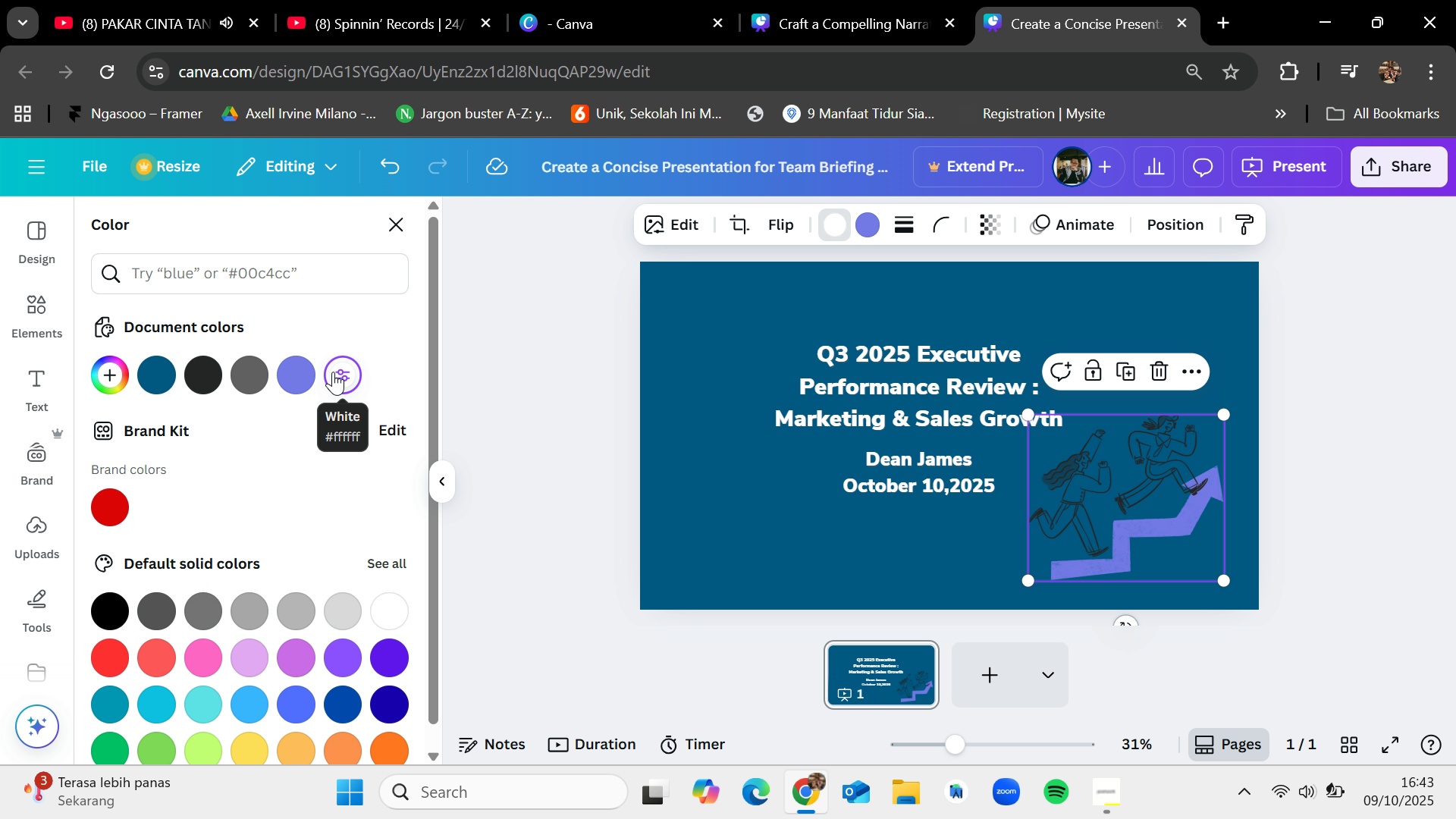 
left_click([396, 657])
 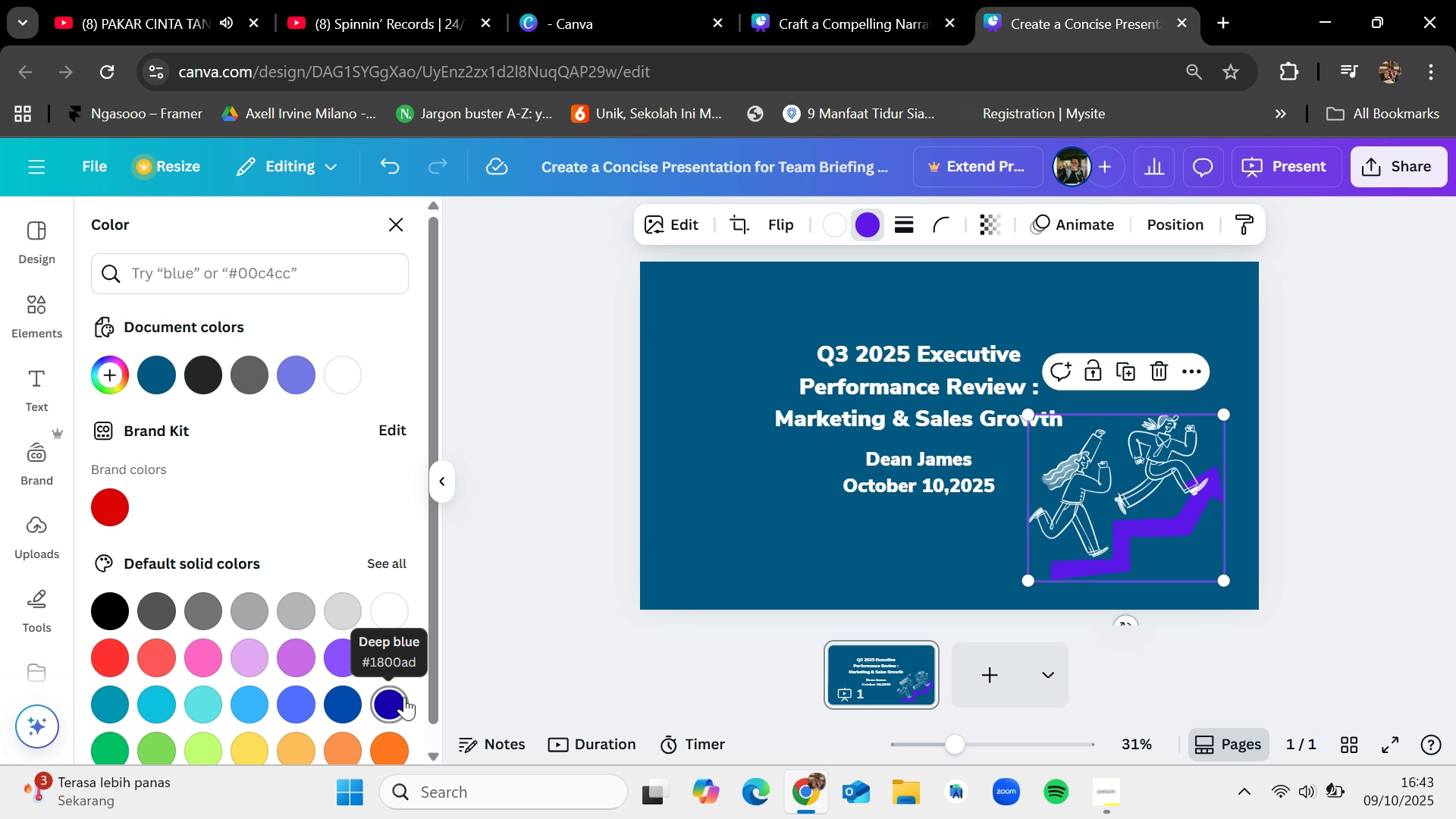 
left_click([401, 698])
 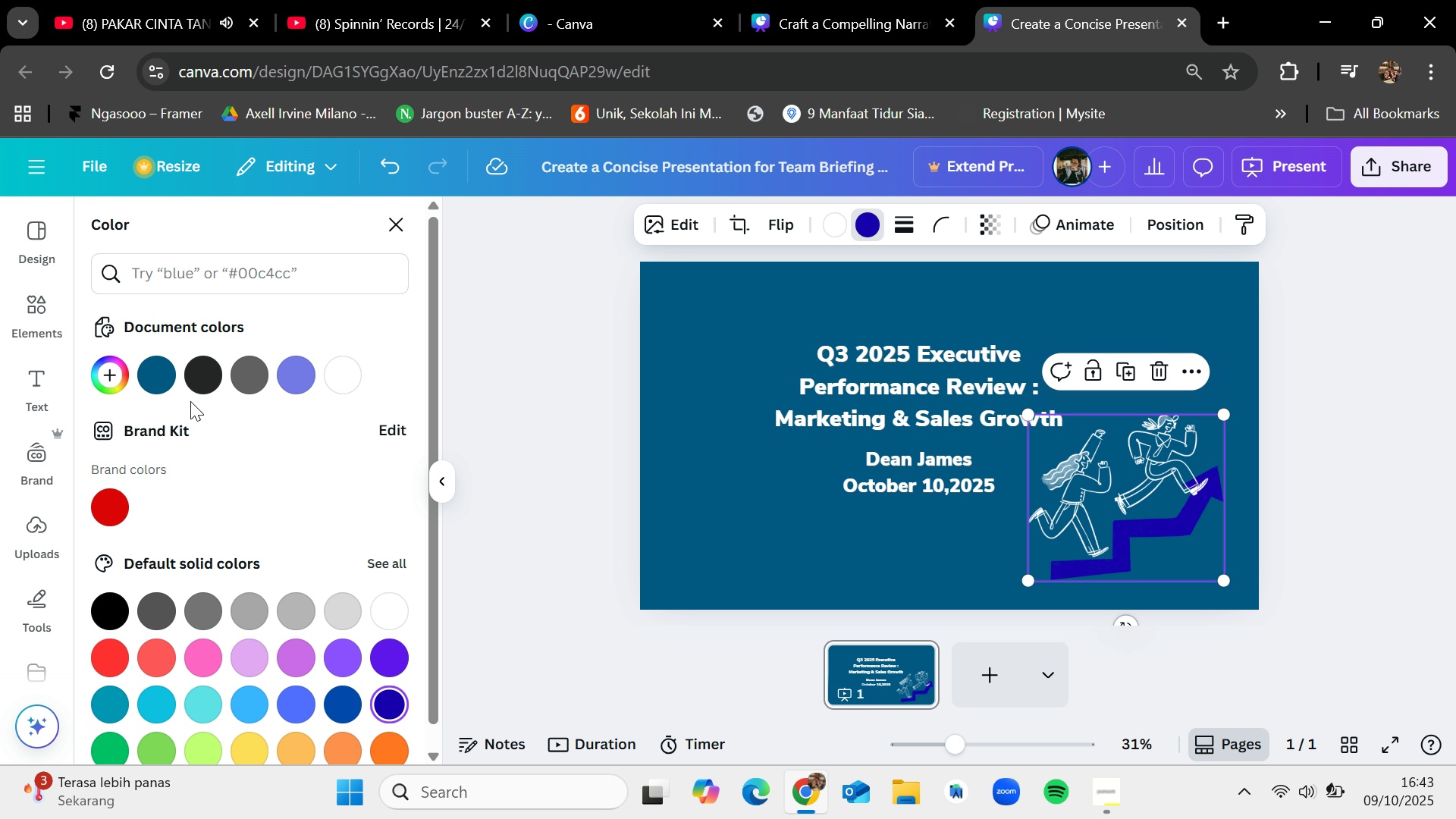 
left_click([195, 372])
 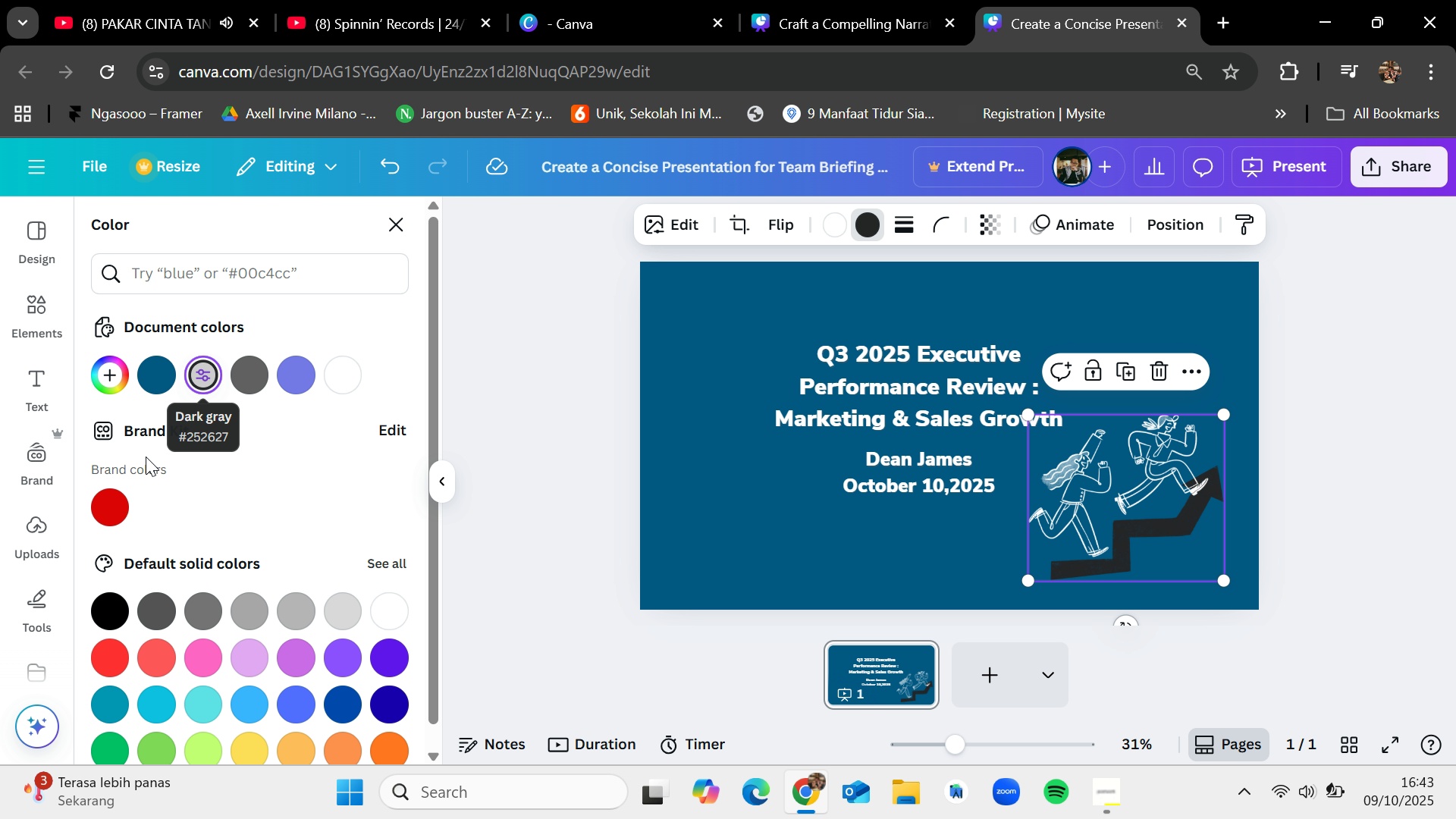 
left_click([118, 500])
 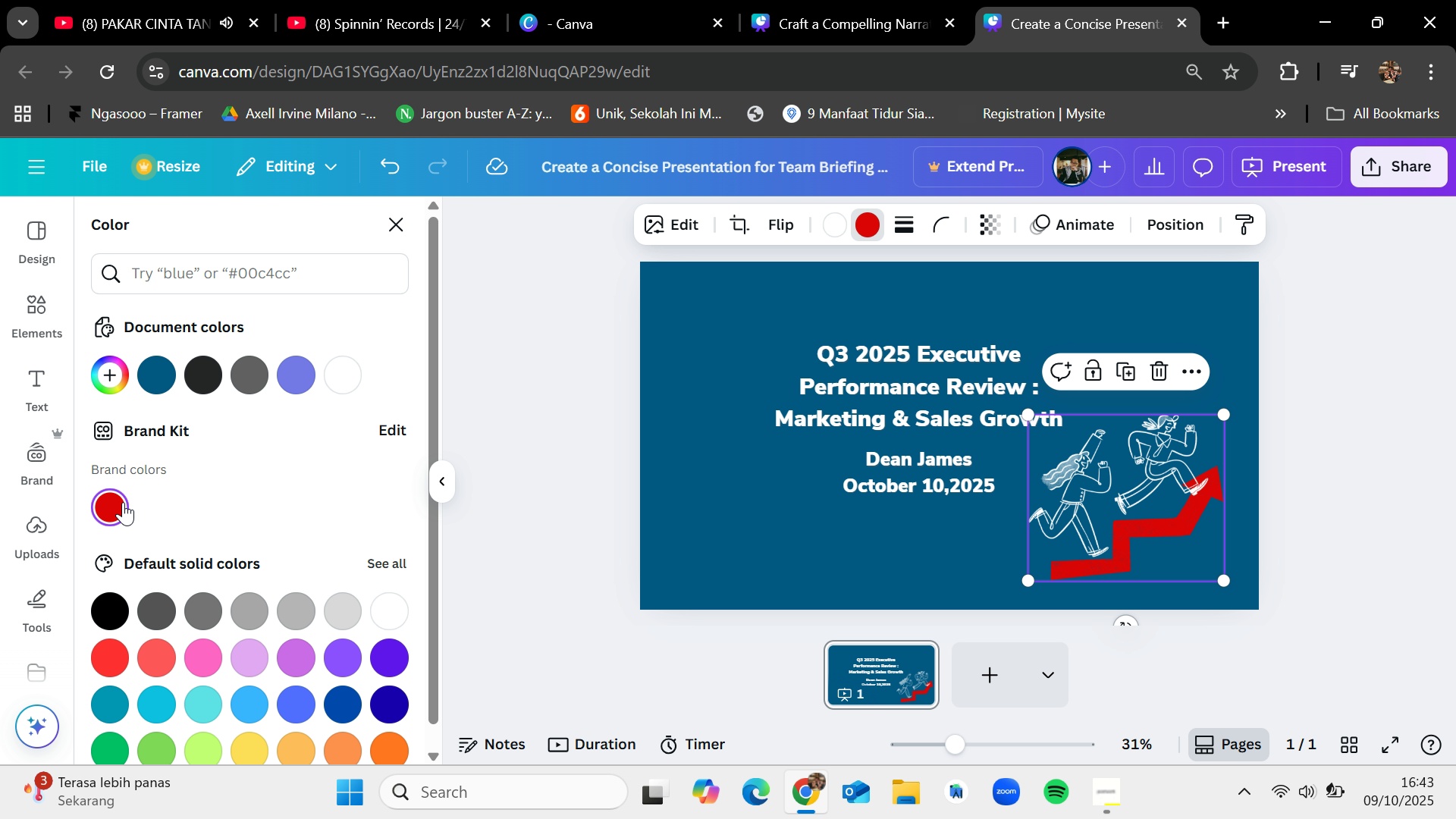 
scroll: coordinate [281, 551], scroll_direction: down, amount: 3.0
 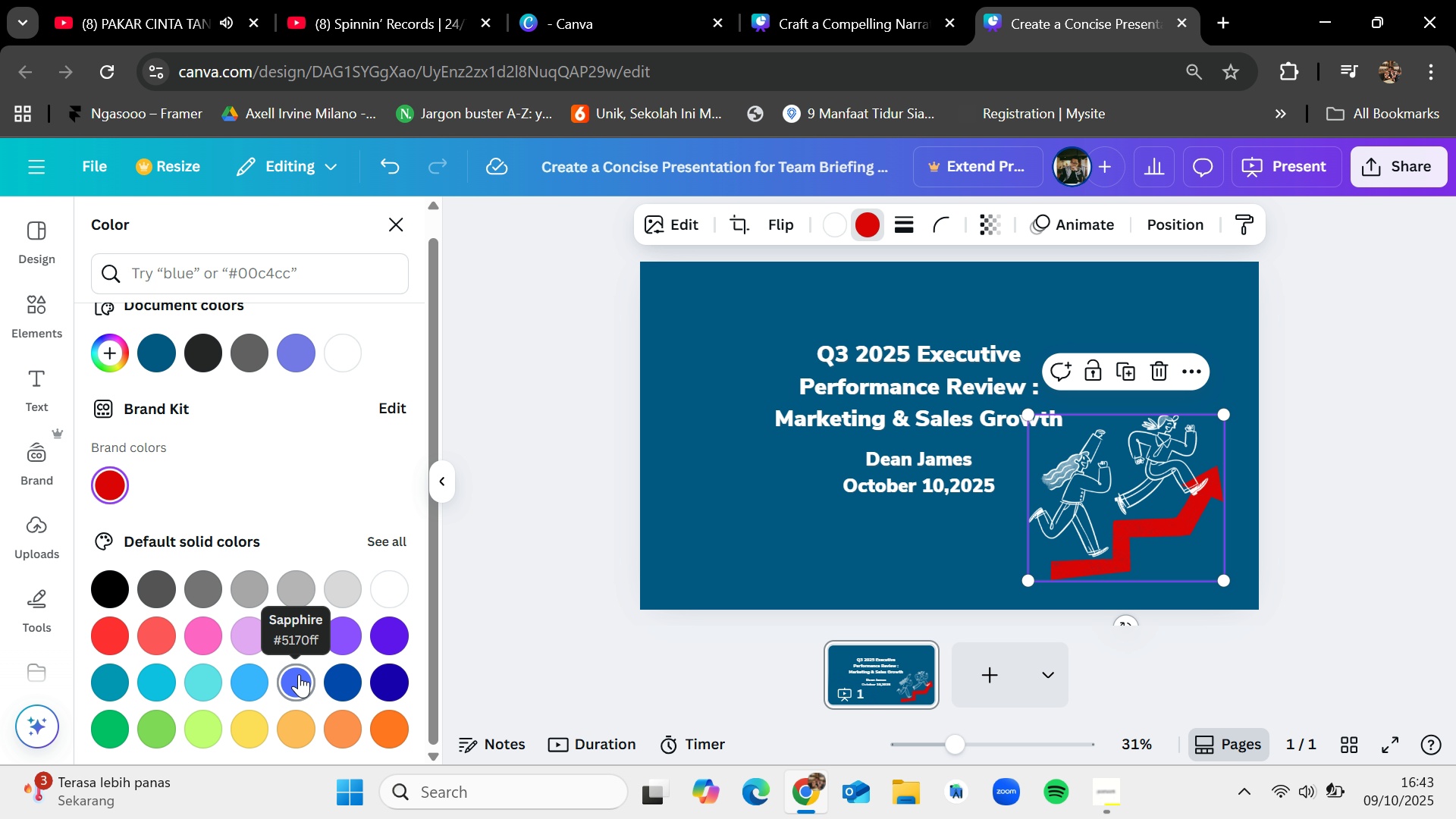 
left_click([206, 729])
 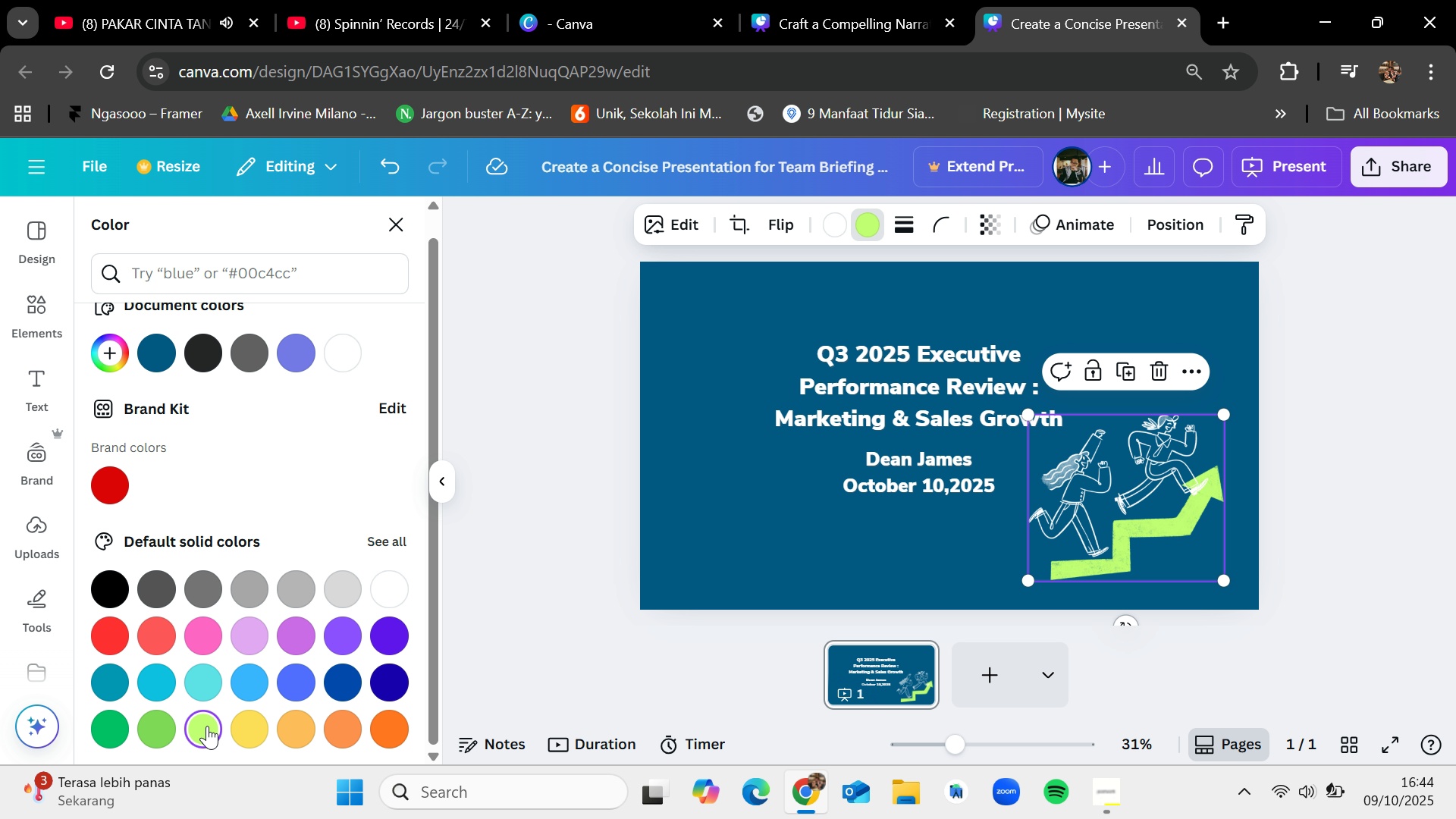 
left_click([167, 724])
 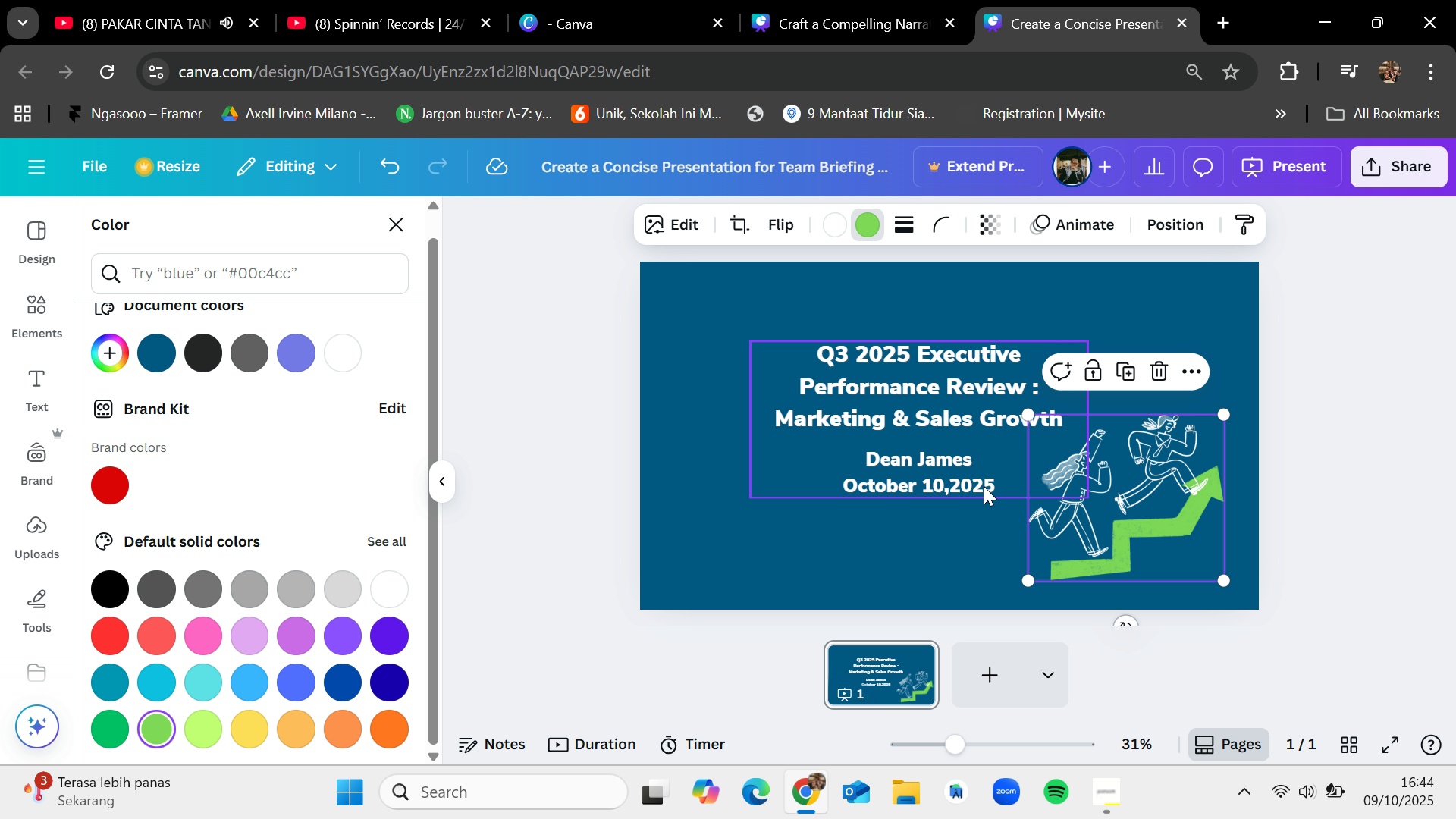 
left_click([1360, 469])
 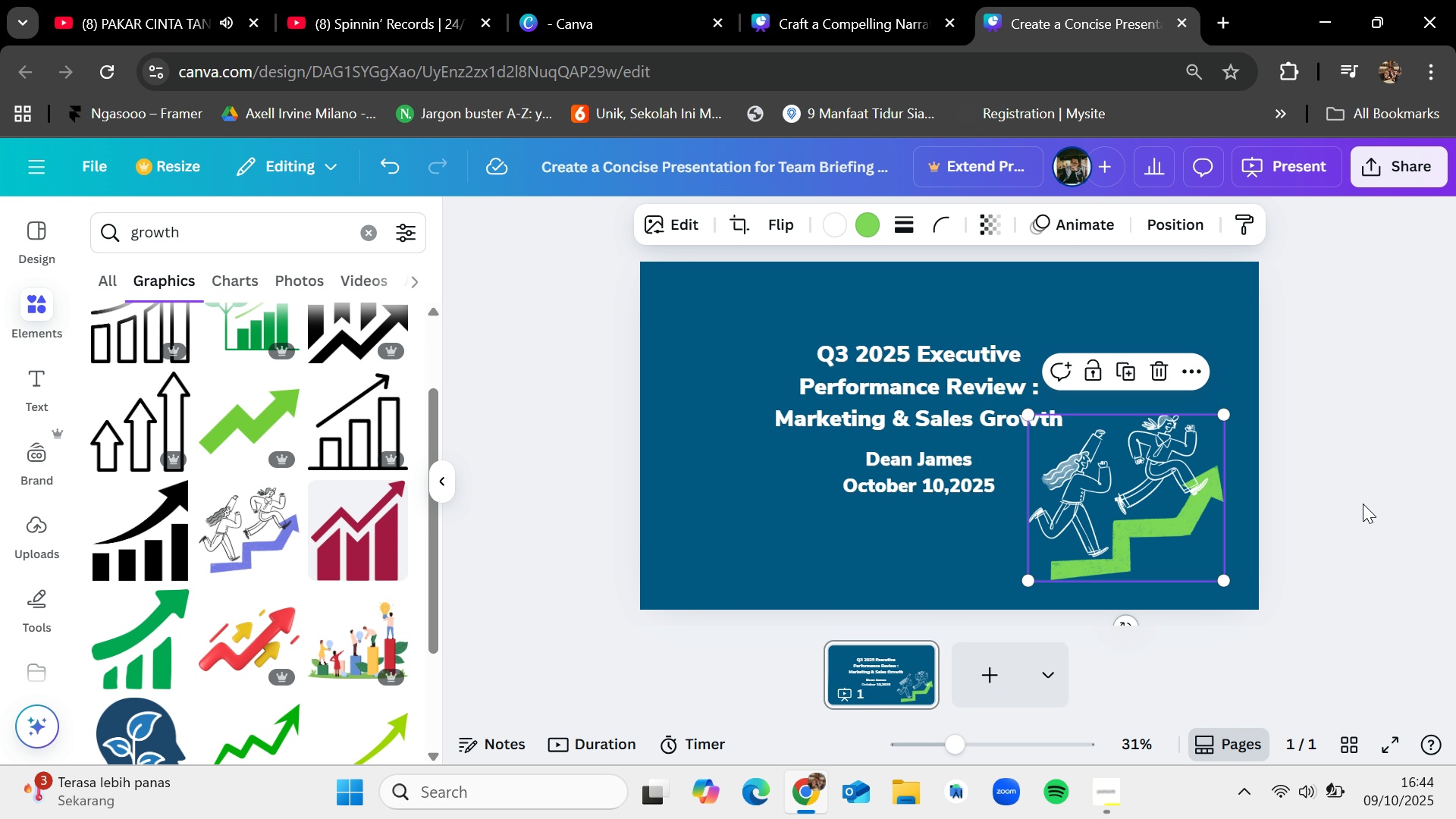 
left_click([1387, 503])
 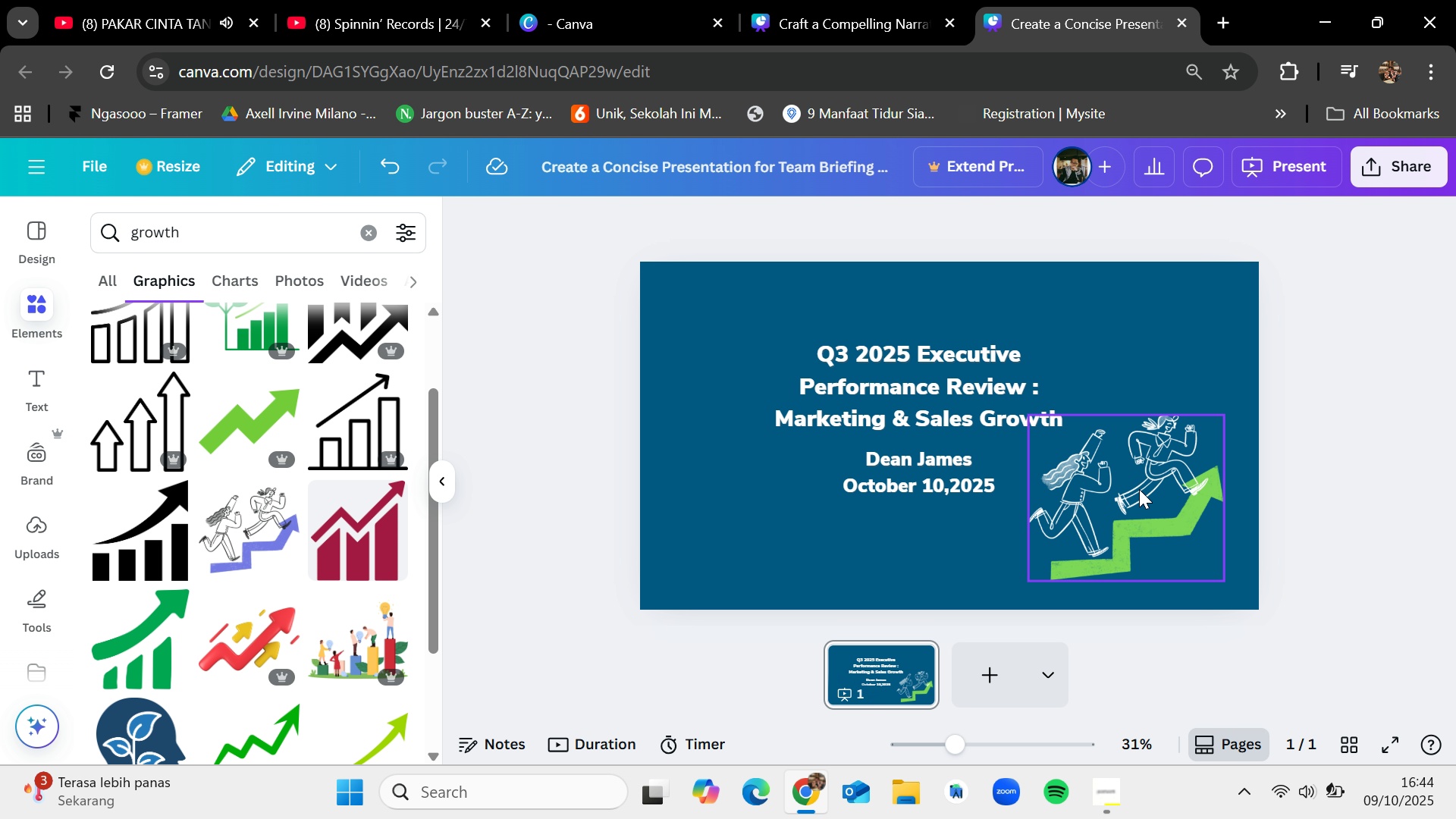 
left_click([1138, 489])
 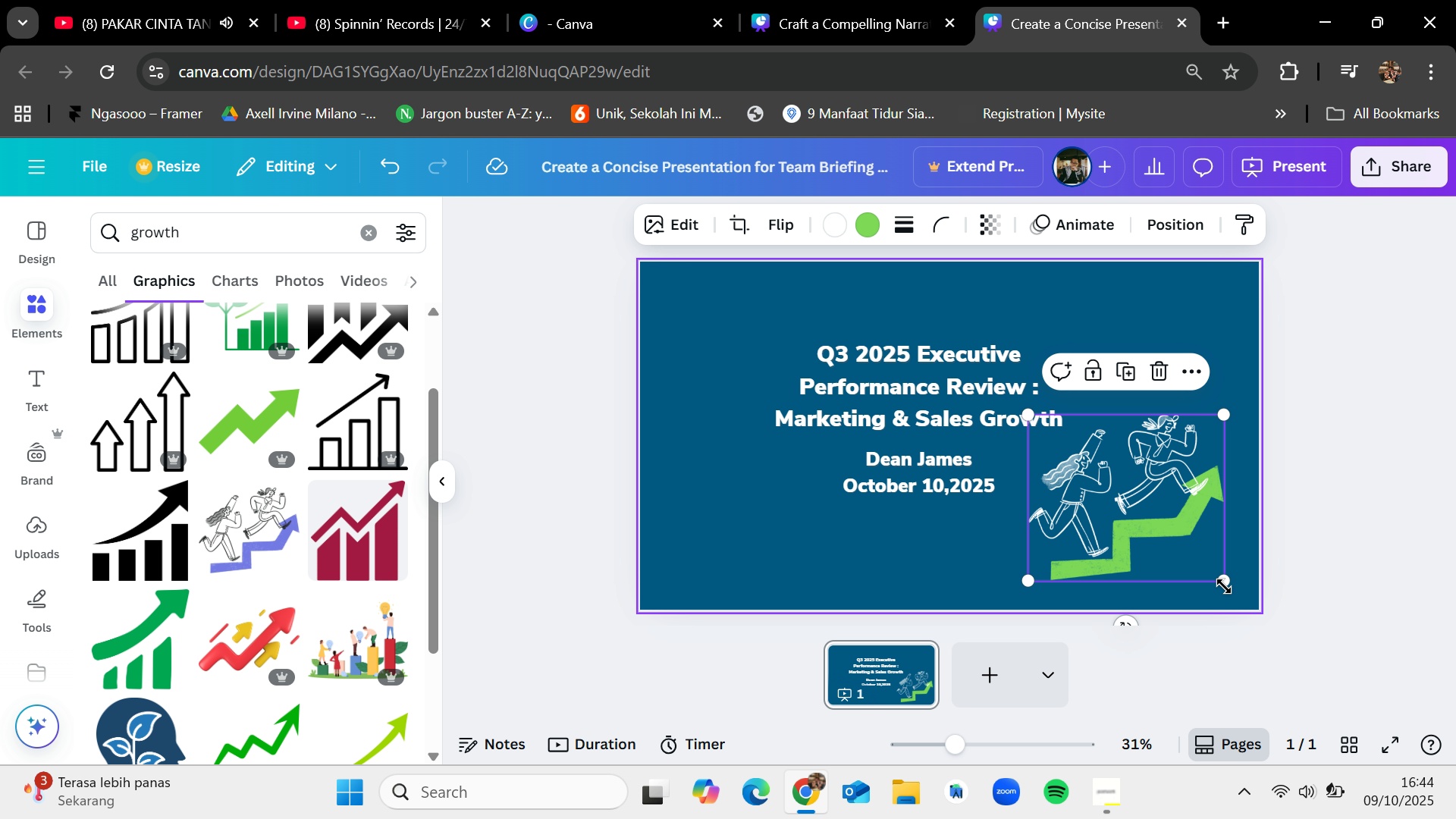 
left_click_drag(start_coordinate=[1222, 582], to_coordinate=[1301, 642])
 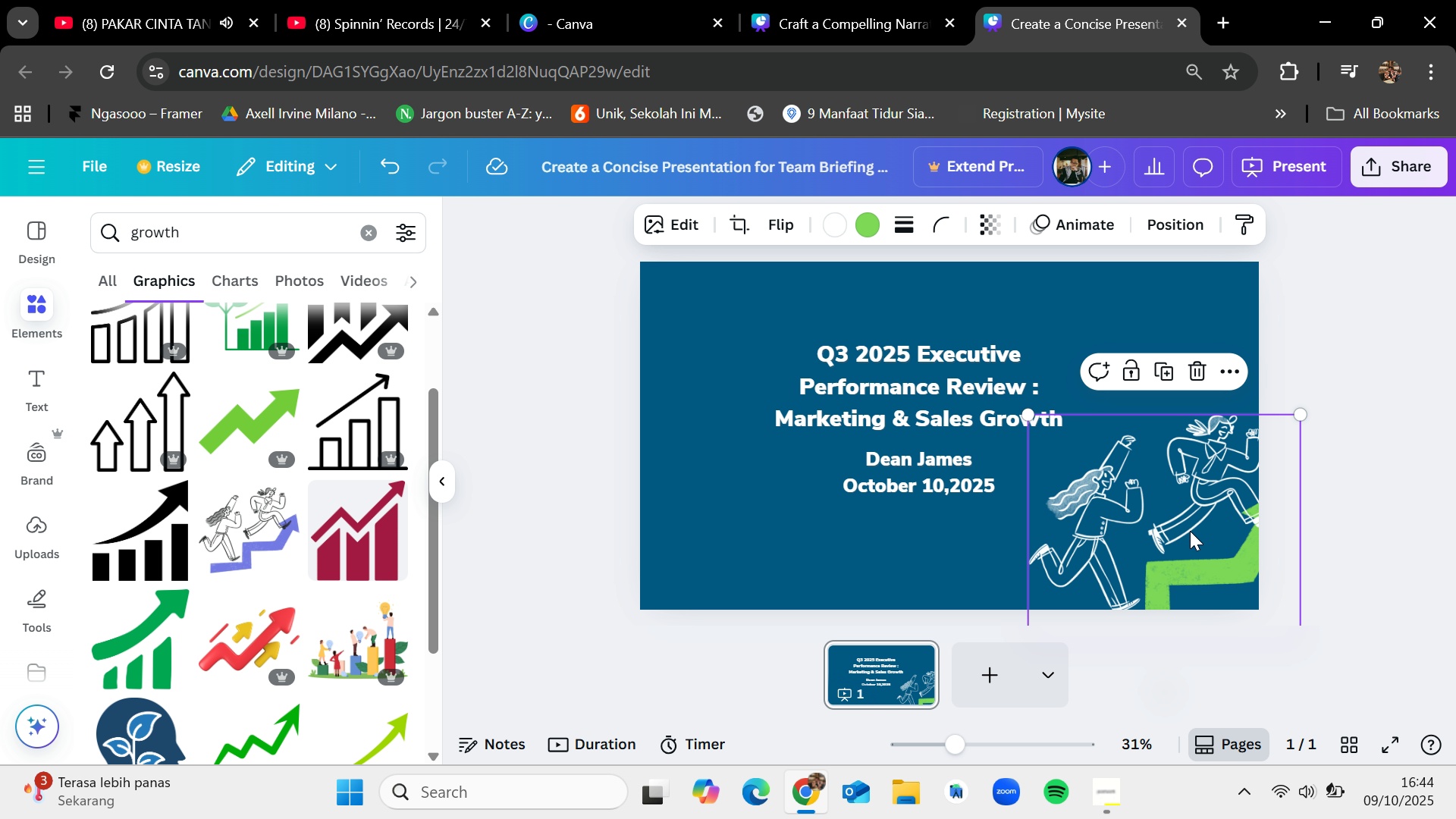 
left_click_drag(start_coordinate=[1190, 530], to_coordinate=[1161, 499])
 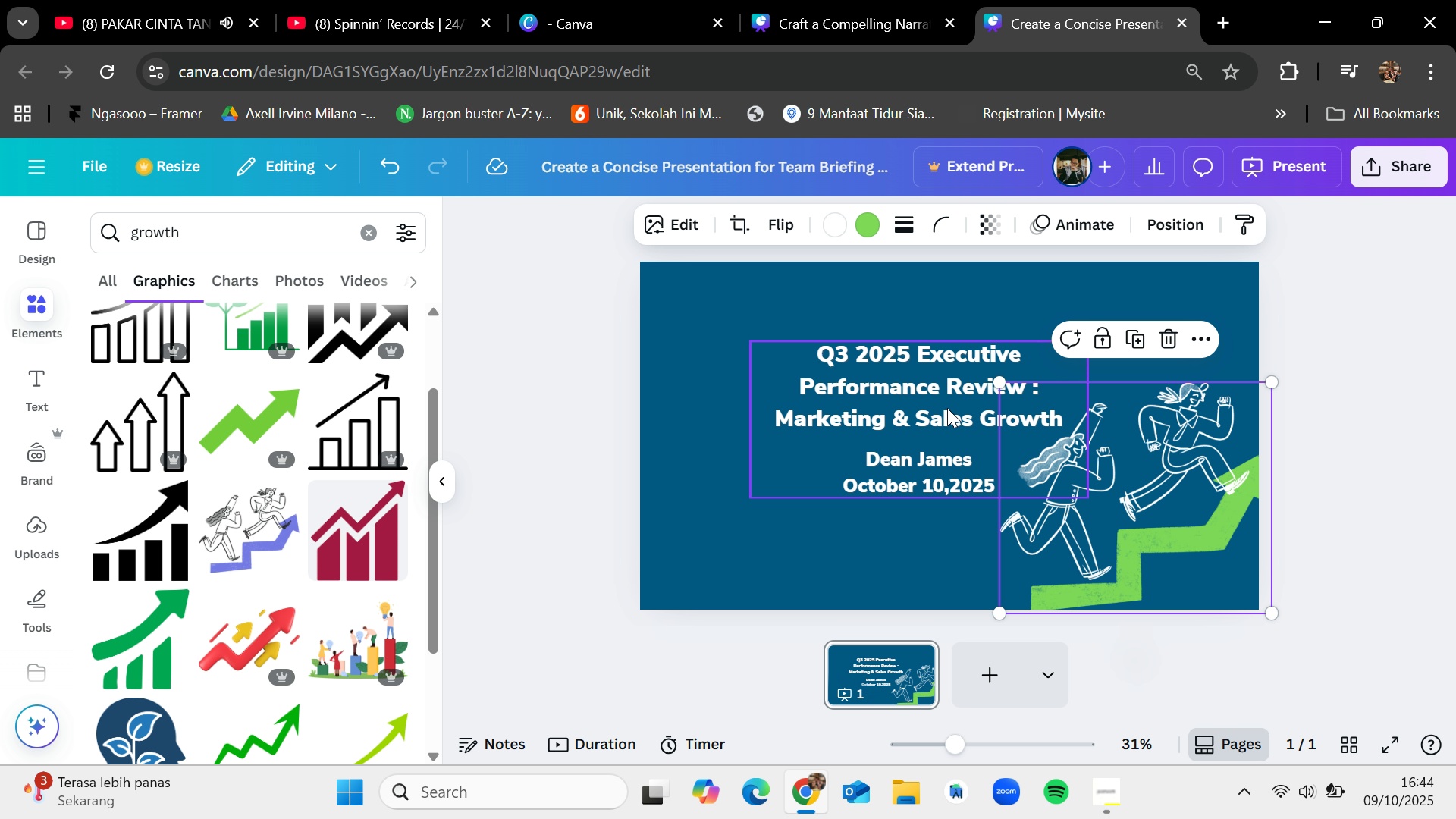 
left_click_drag(start_coordinate=[947, 407], to_coordinate=[868, 391])
 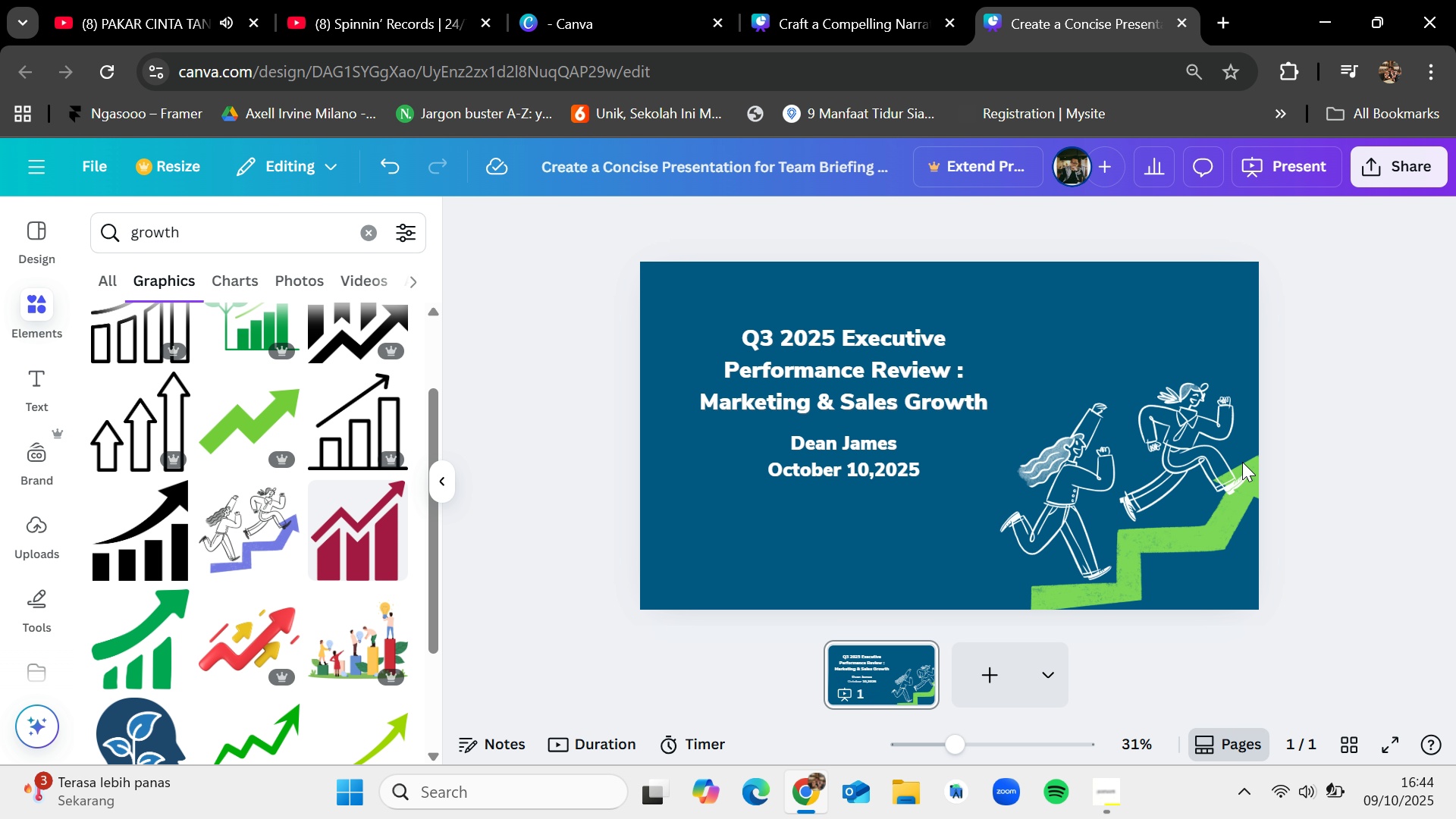 
left_click_drag(start_coordinate=[1184, 469], to_coordinate=[1169, 468])
 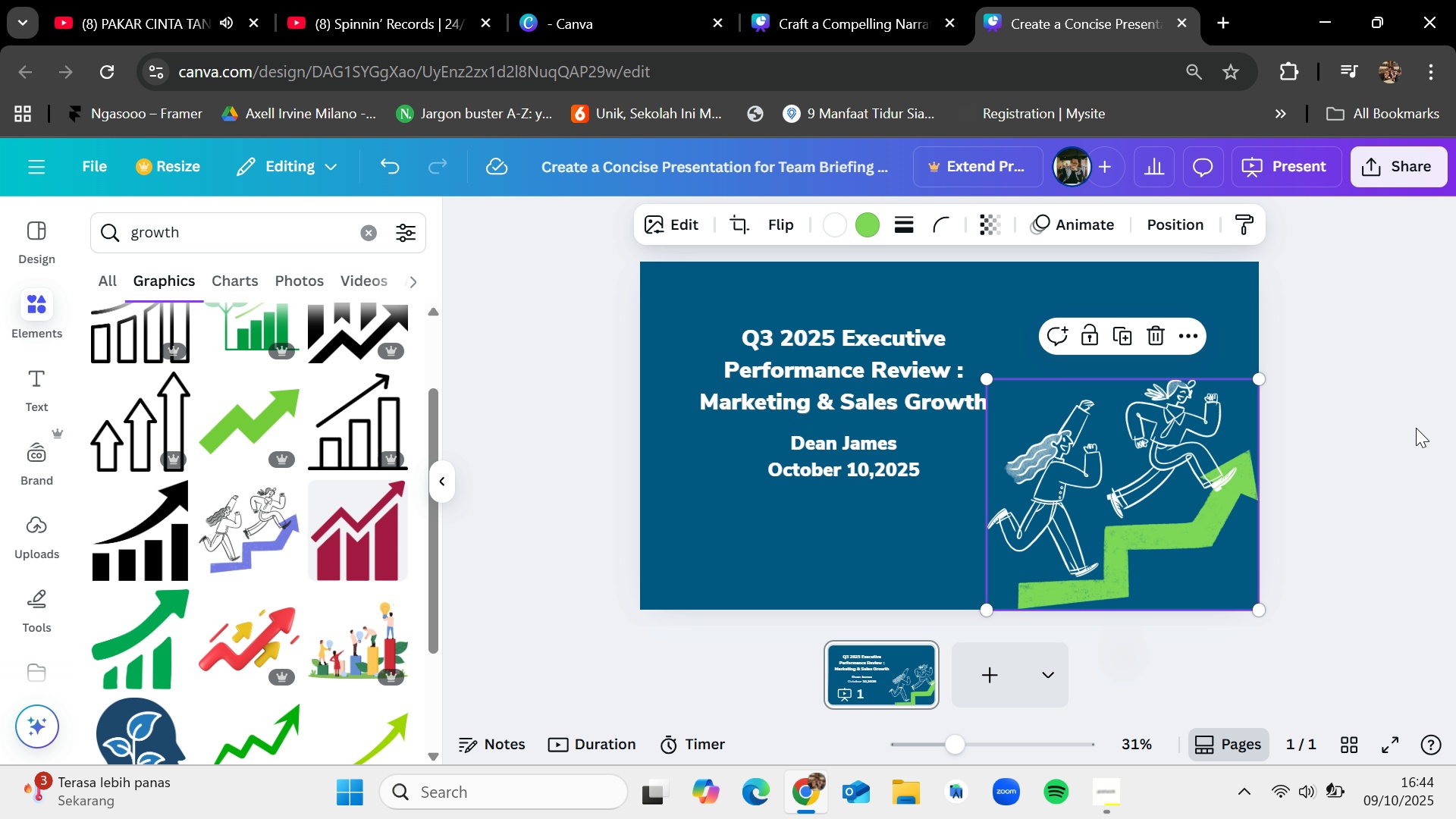 
left_click([1416, 428])
 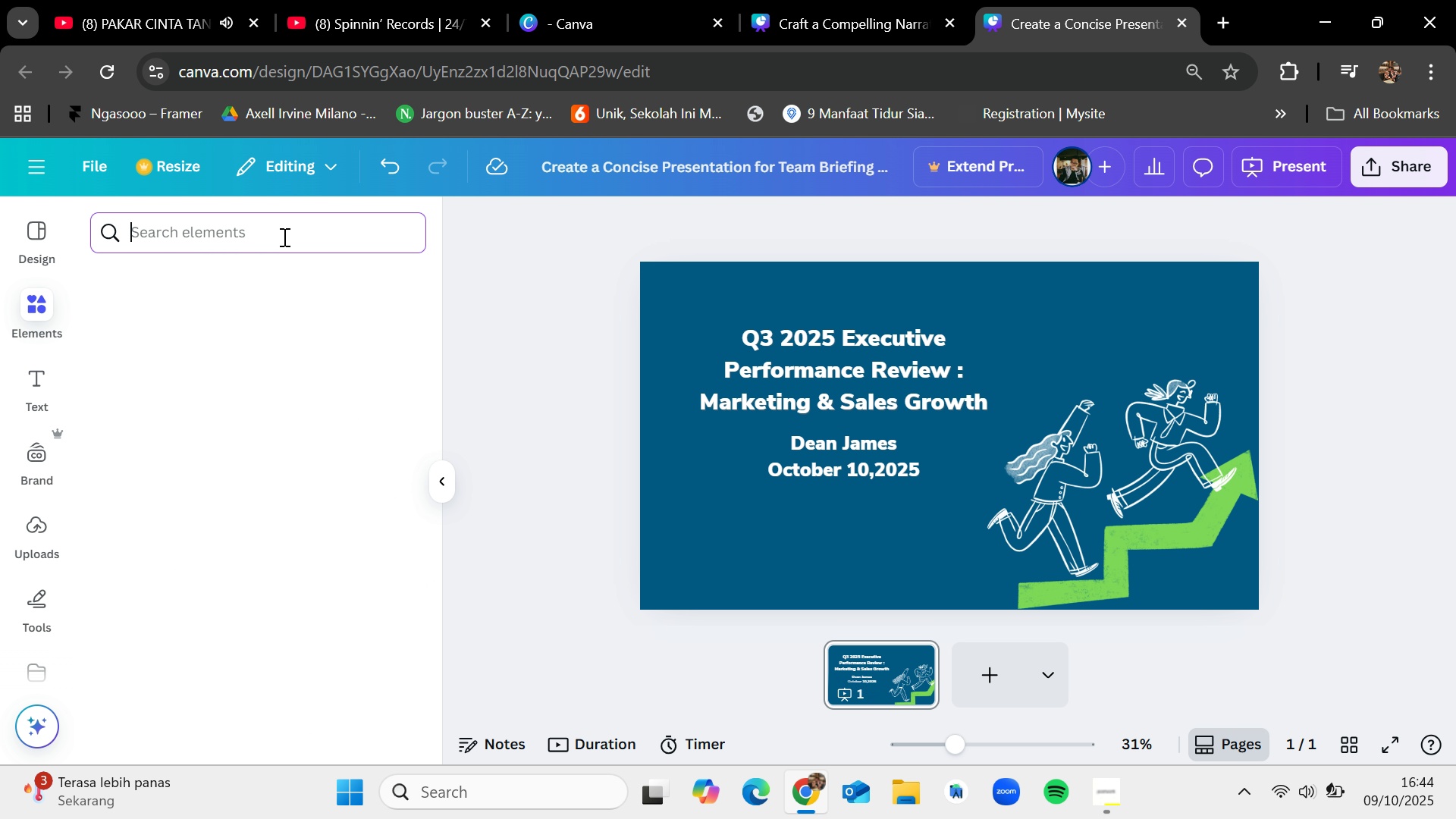 
type(money)
 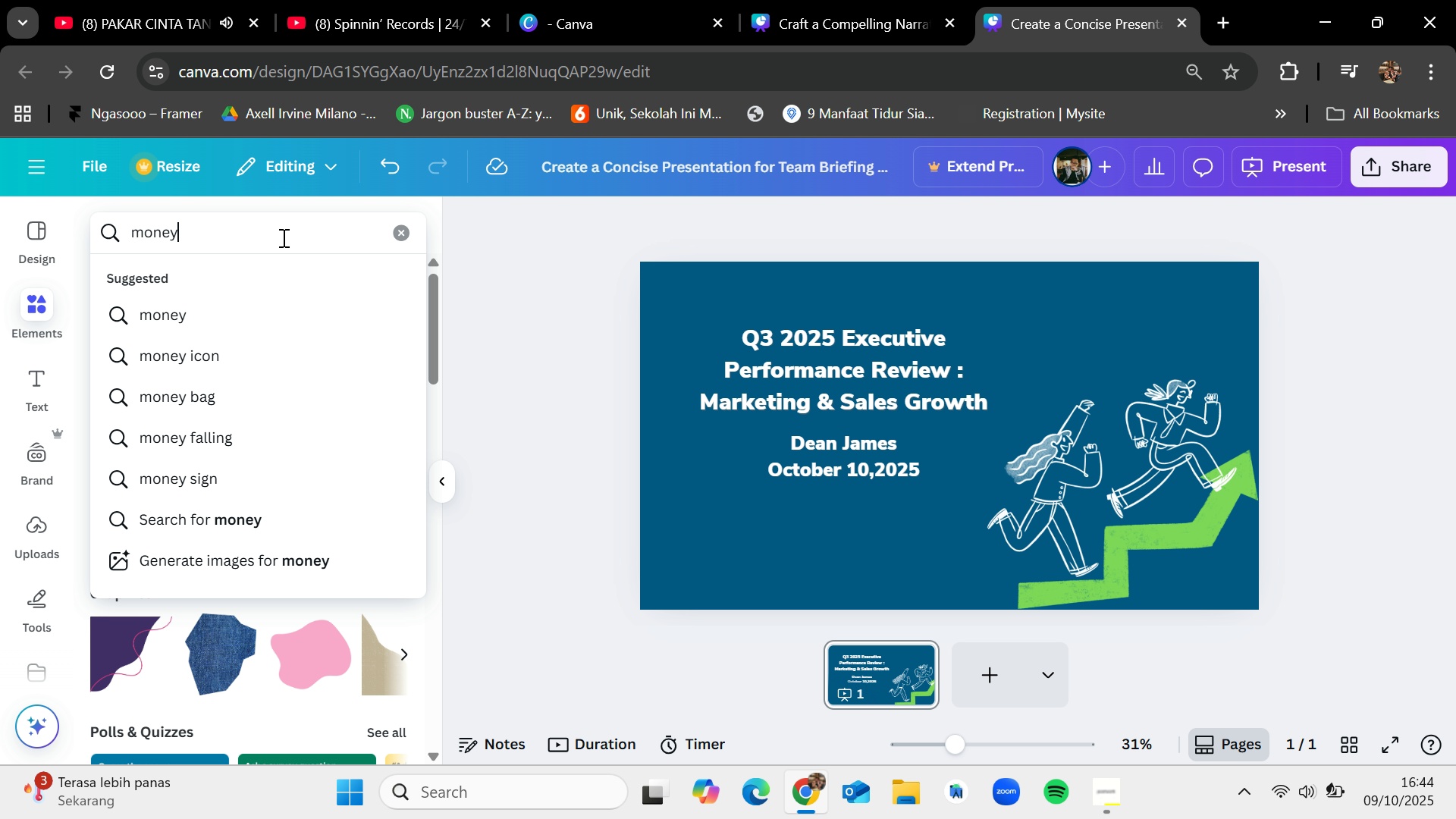 
key(Enter)
 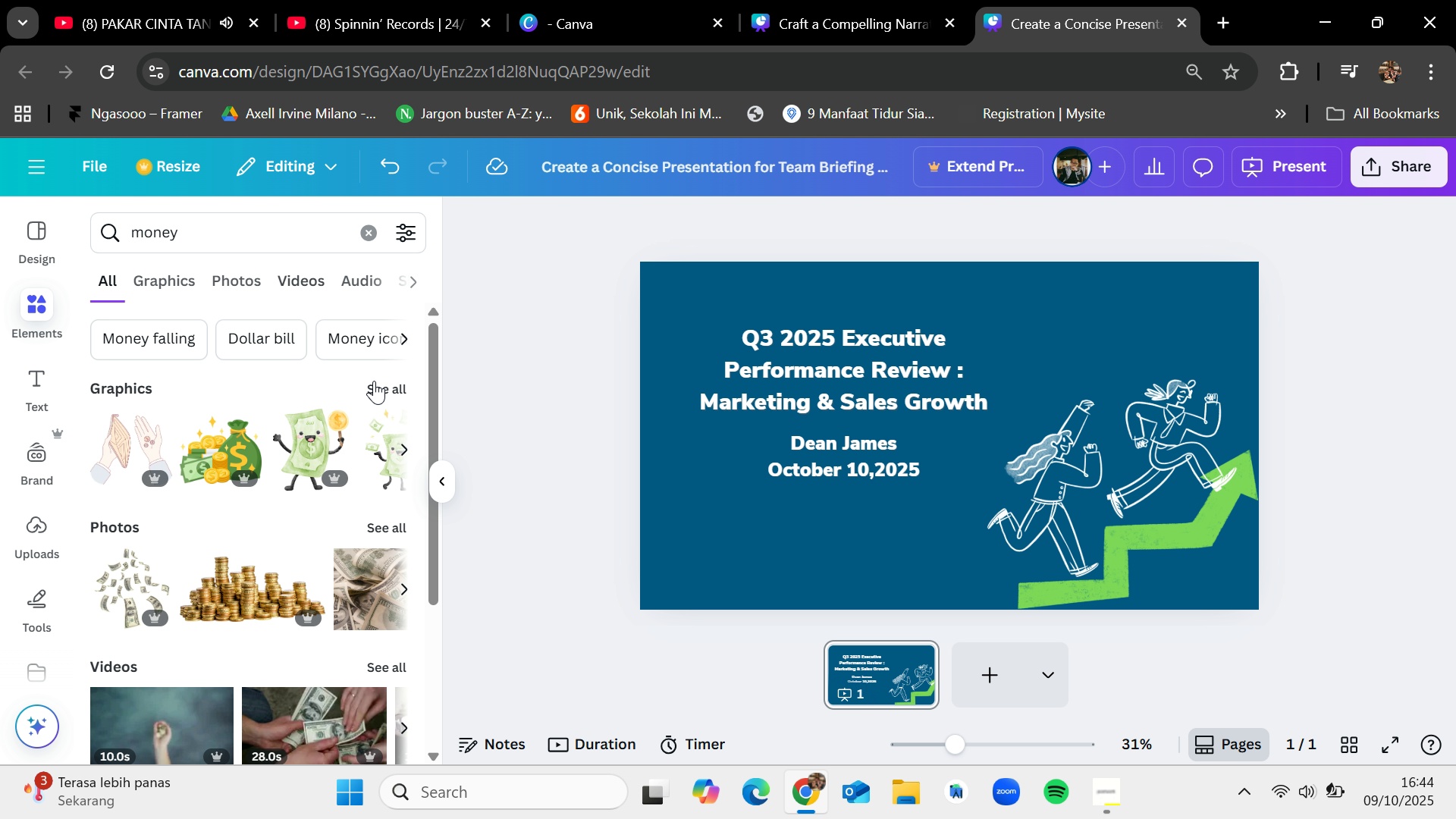 
left_click([381, 386])
 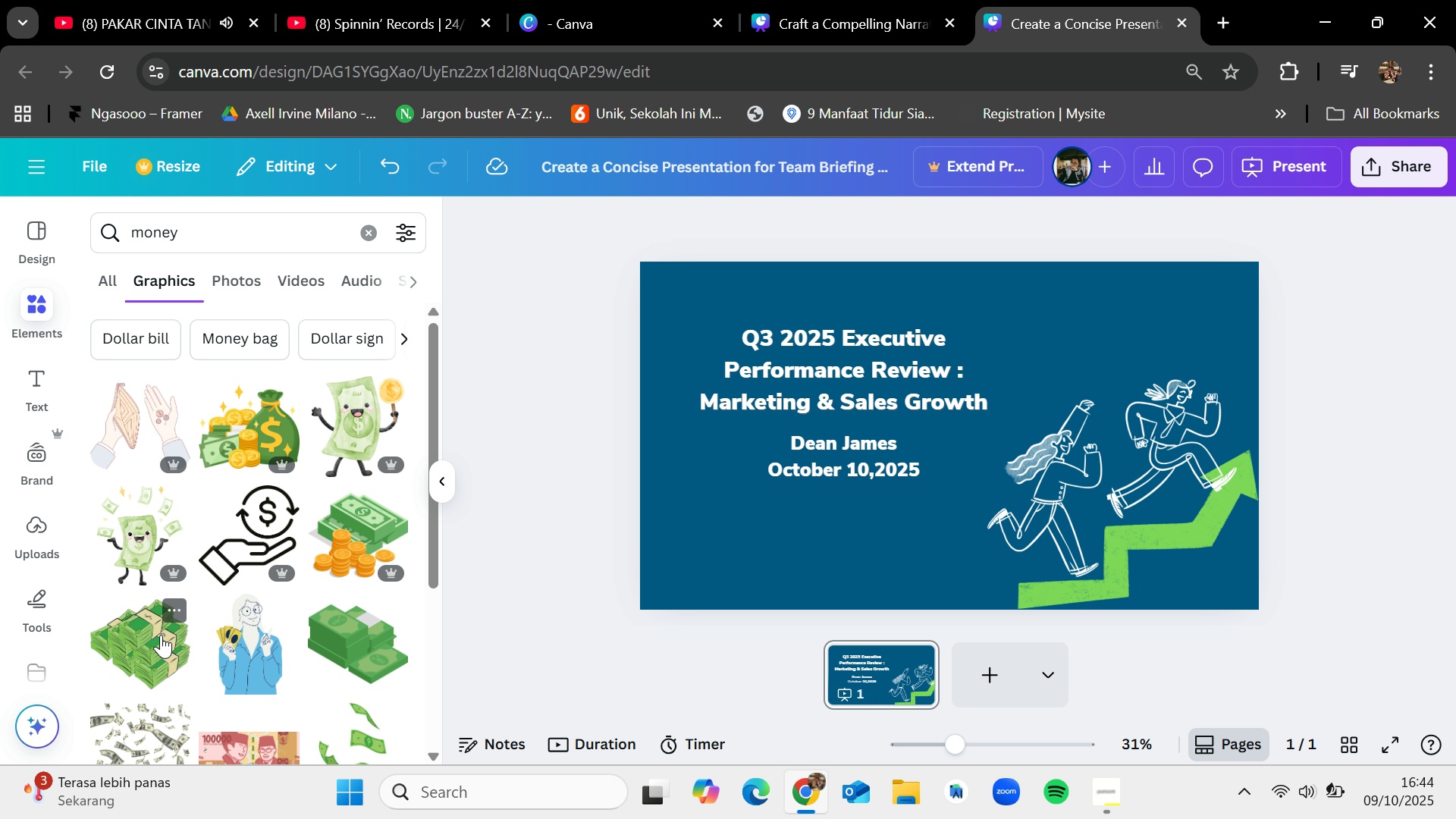 
left_click_drag(start_coordinate=[161, 635], to_coordinate=[155, 608])
 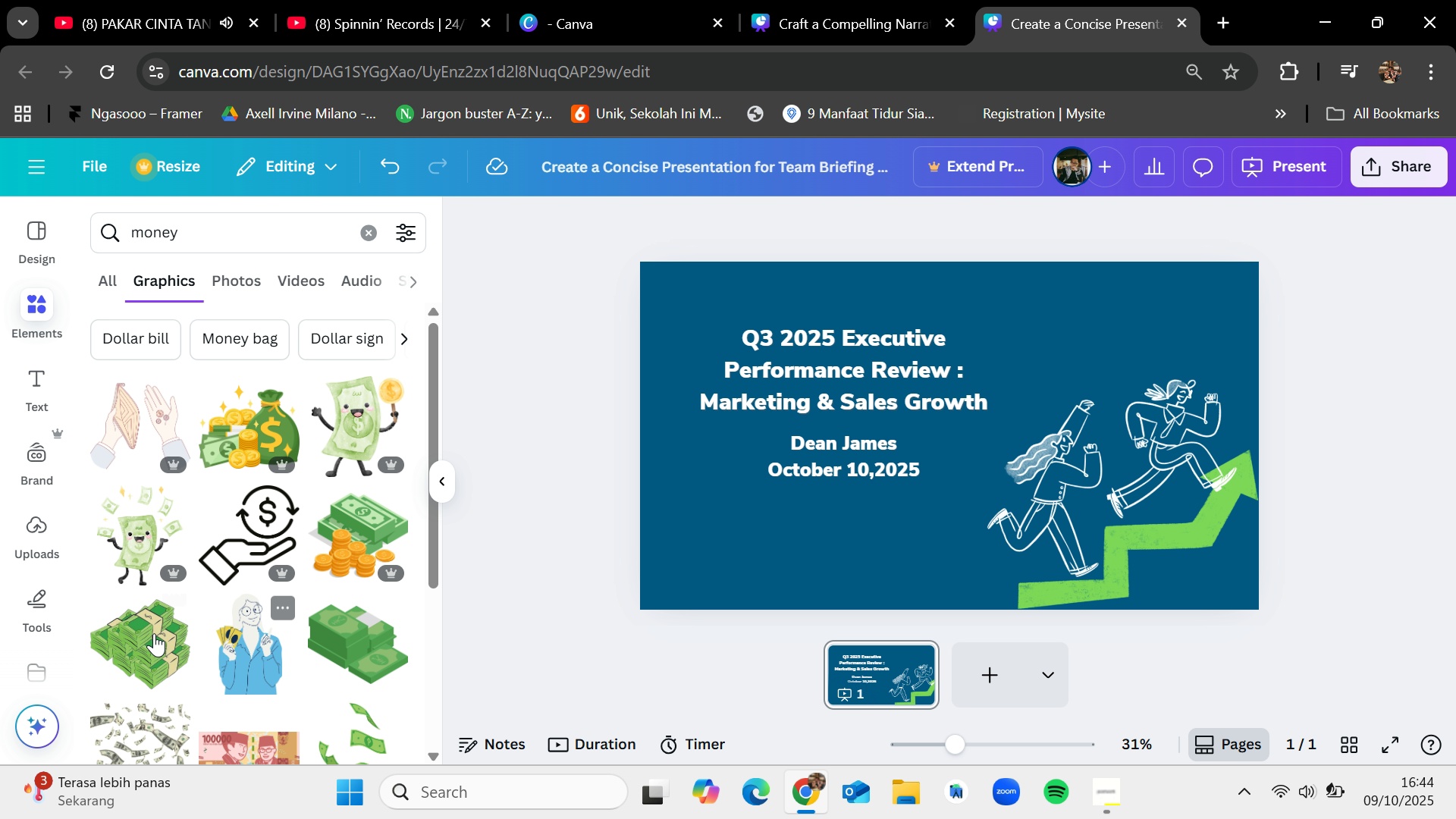 
left_click_drag(start_coordinate=[139, 643], to_coordinate=[1053, 389])
 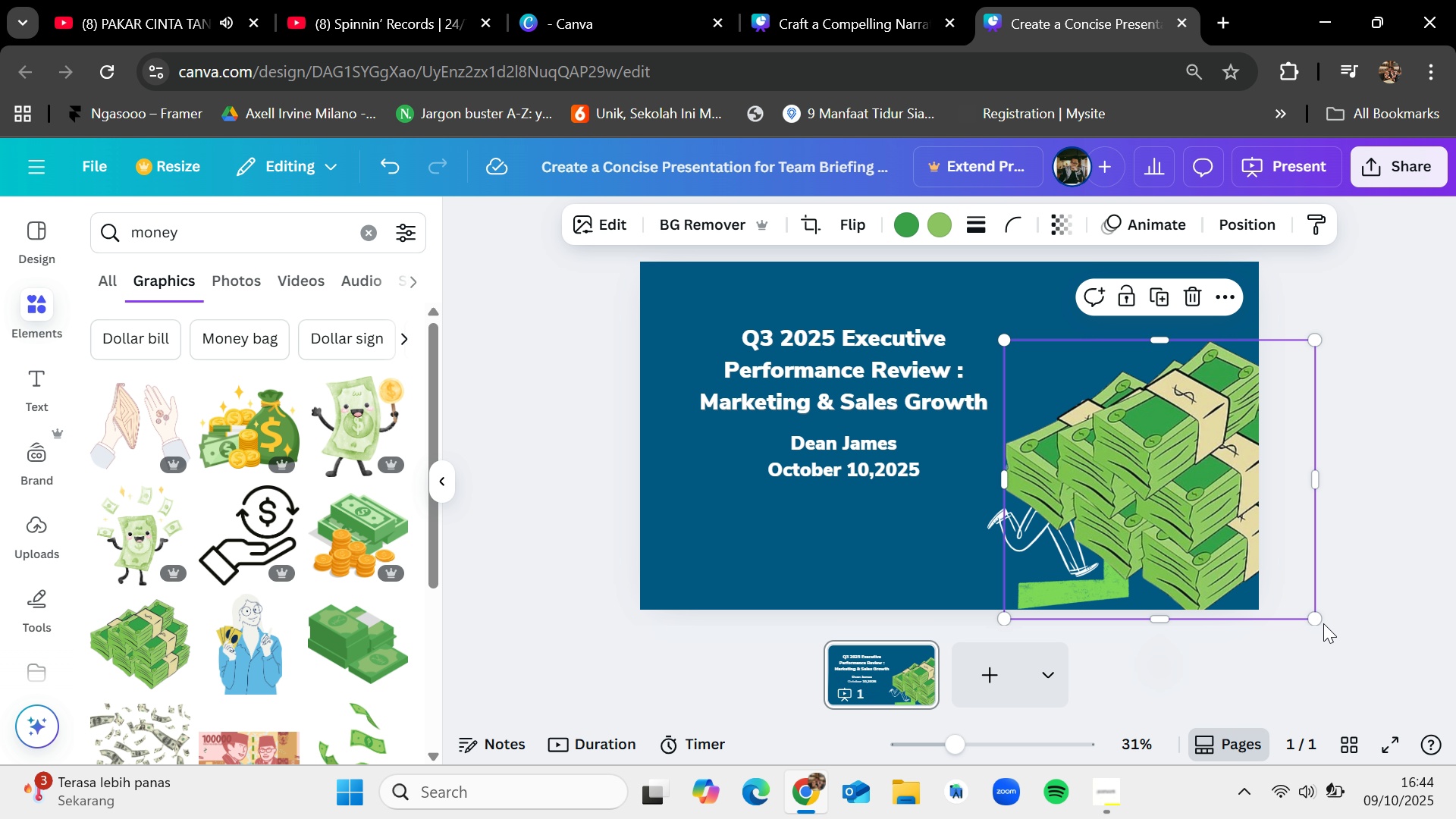 
left_click_drag(start_coordinate=[1317, 618], to_coordinate=[1110, 479])
 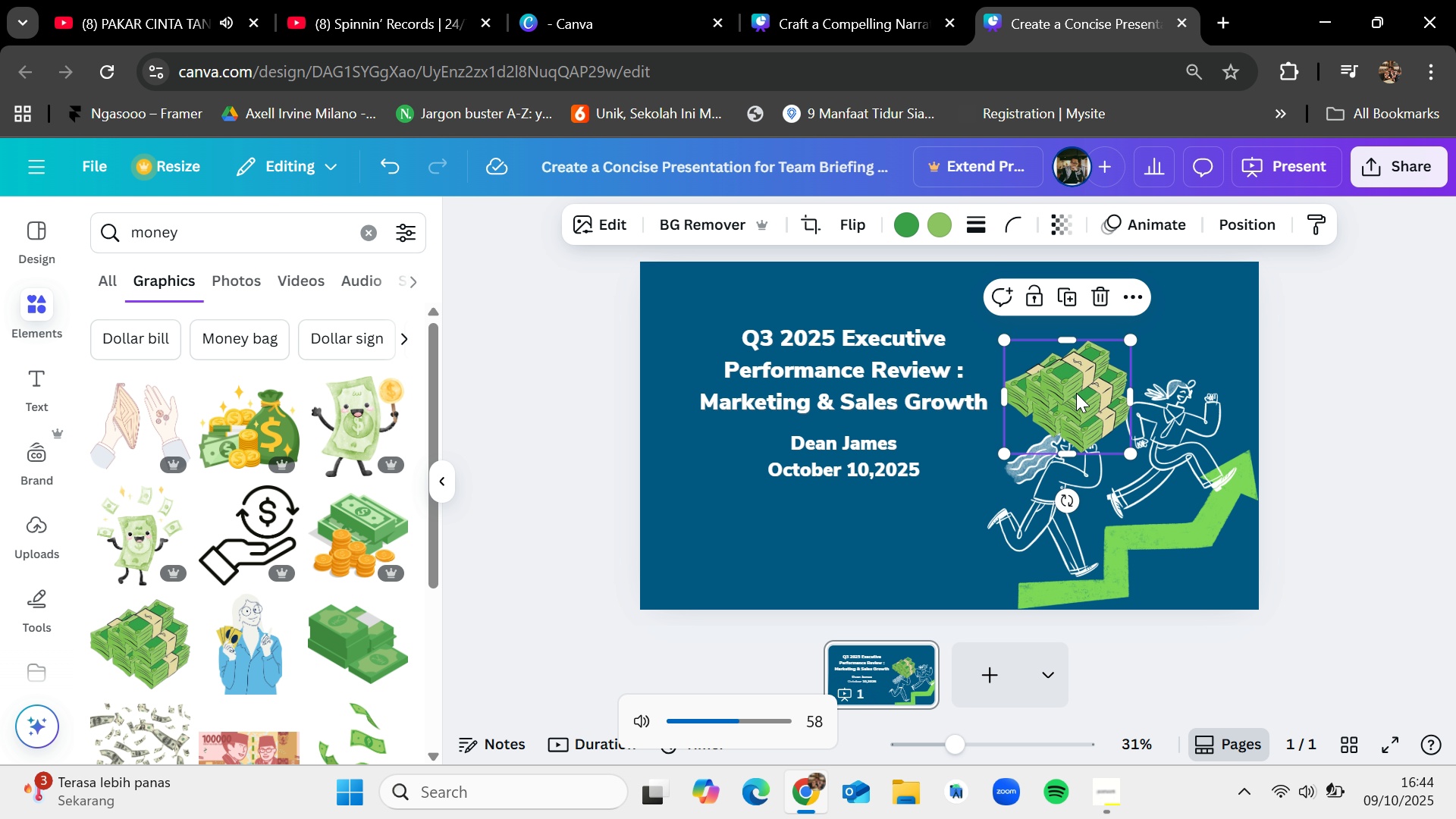 
hold_key(key=VolumeUp, duration=0.6)
 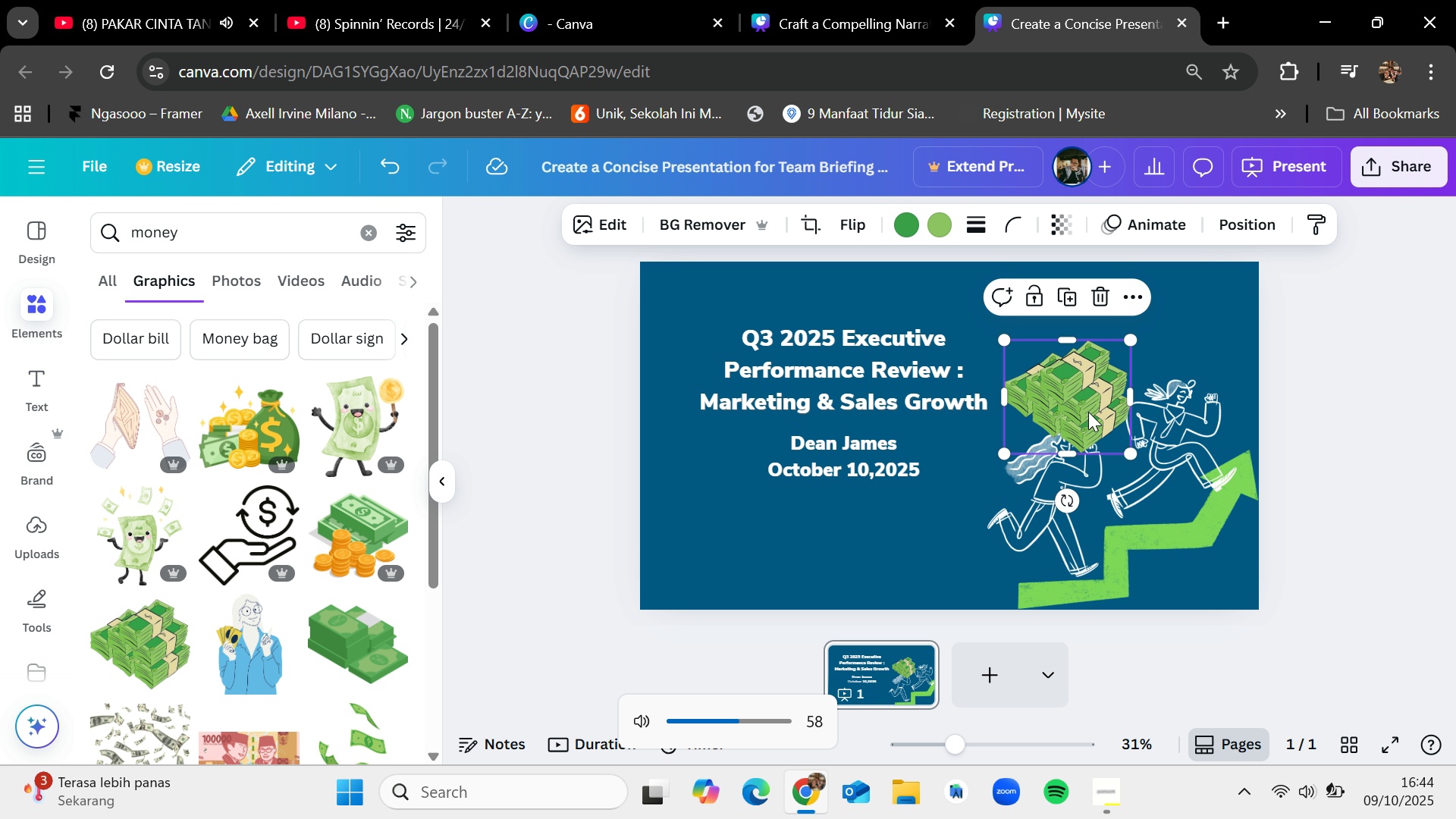 
left_click_drag(start_coordinate=[1132, 452], to_coordinate=[1062, 386])
 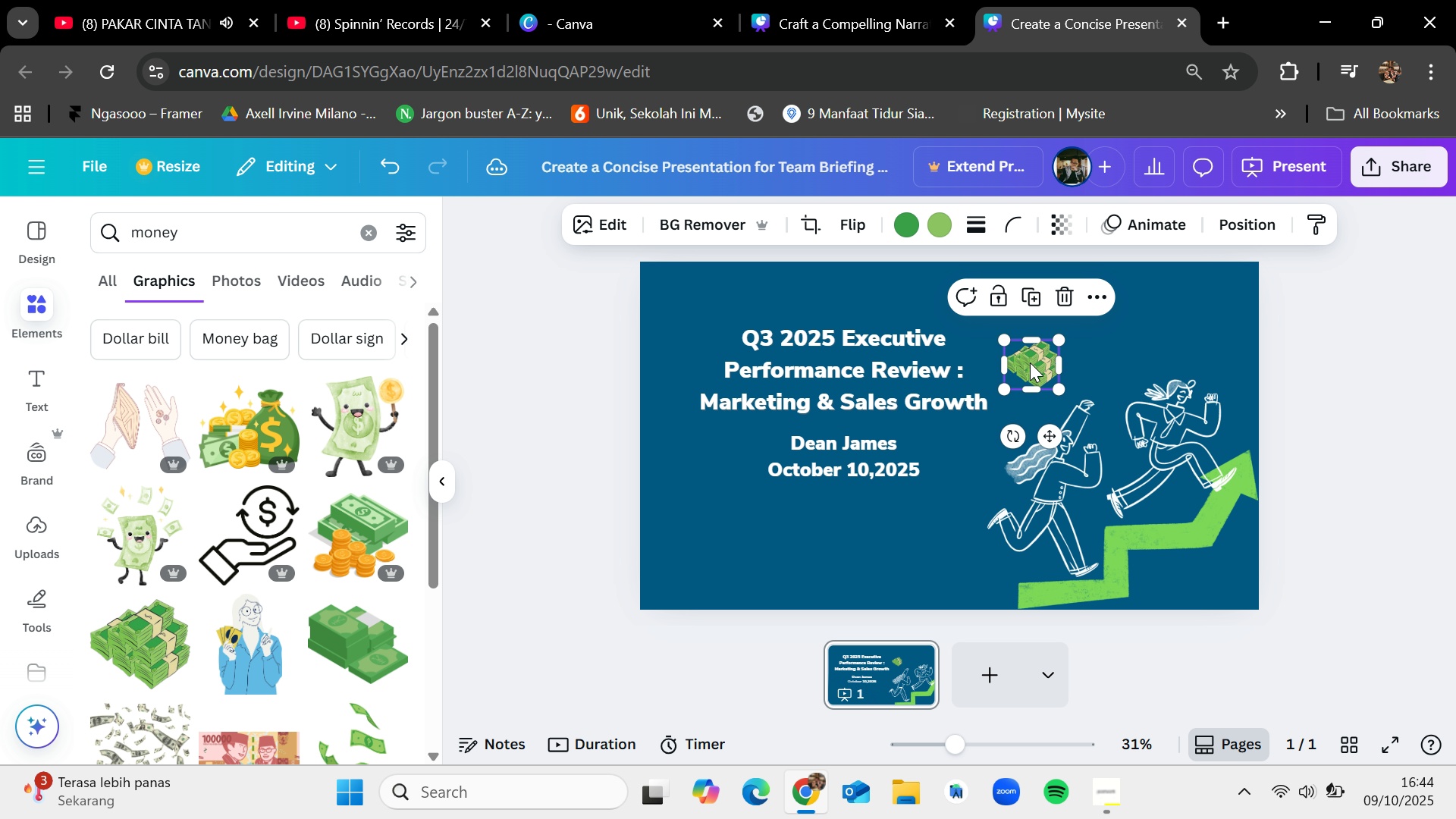 
left_click_drag(start_coordinate=[1030, 359], to_coordinate=[1222, 428])
 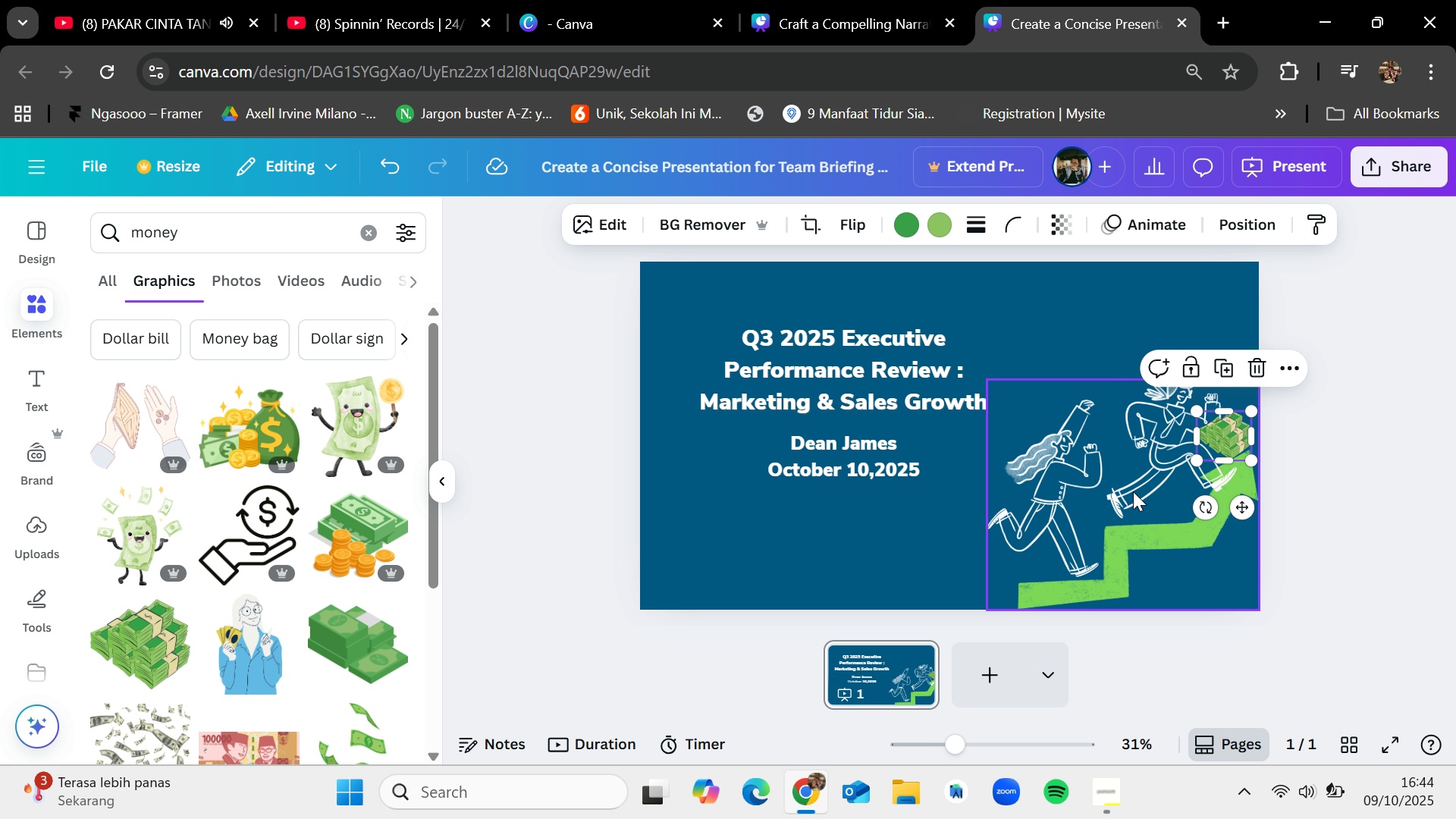 
left_click_drag(start_coordinate=[1133, 491], to_coordinate=[1119, 491])
 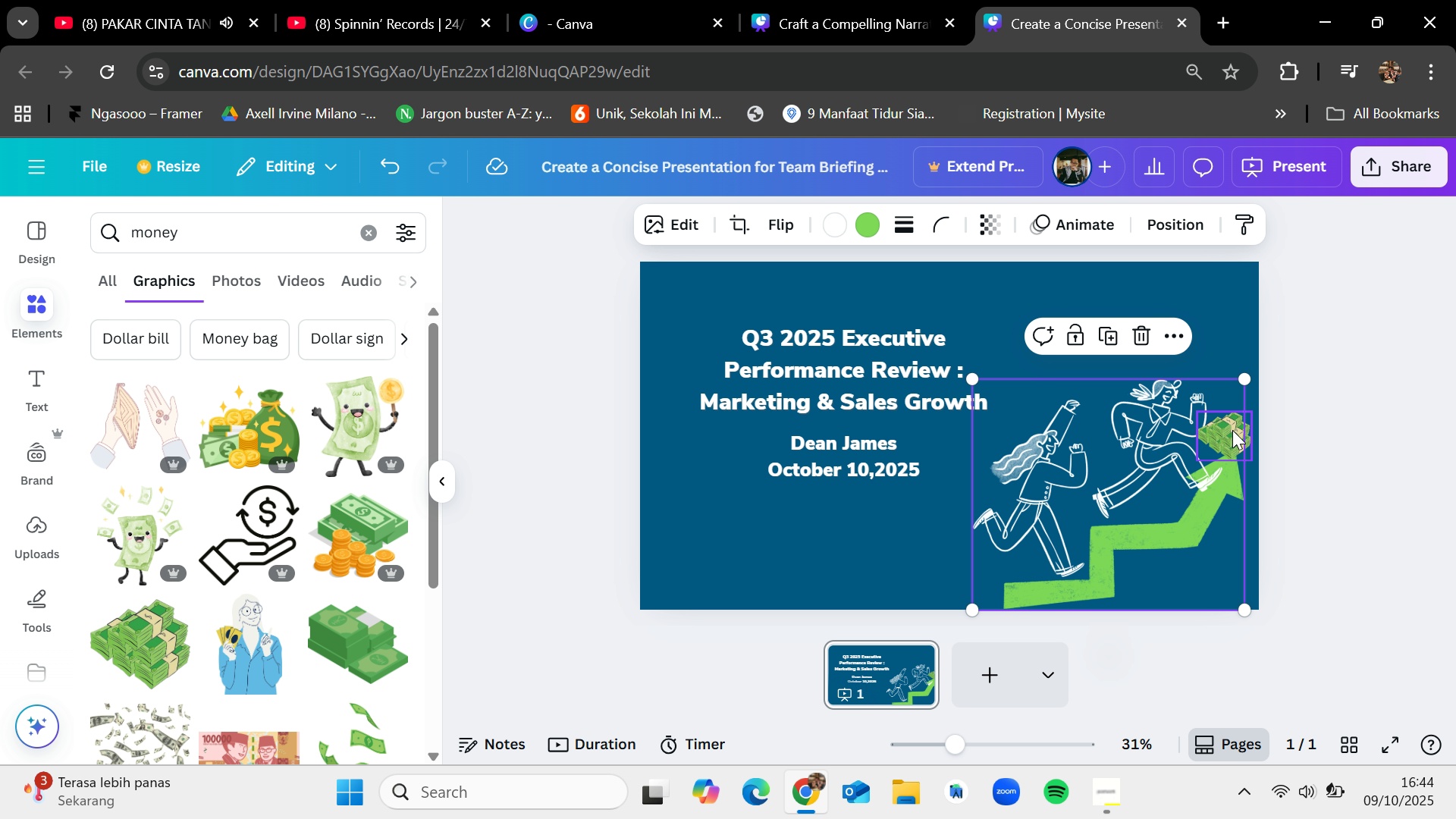 
left_click_drag(start_coordinate=[1232, 429], to_coordinate=[1228, 431])
 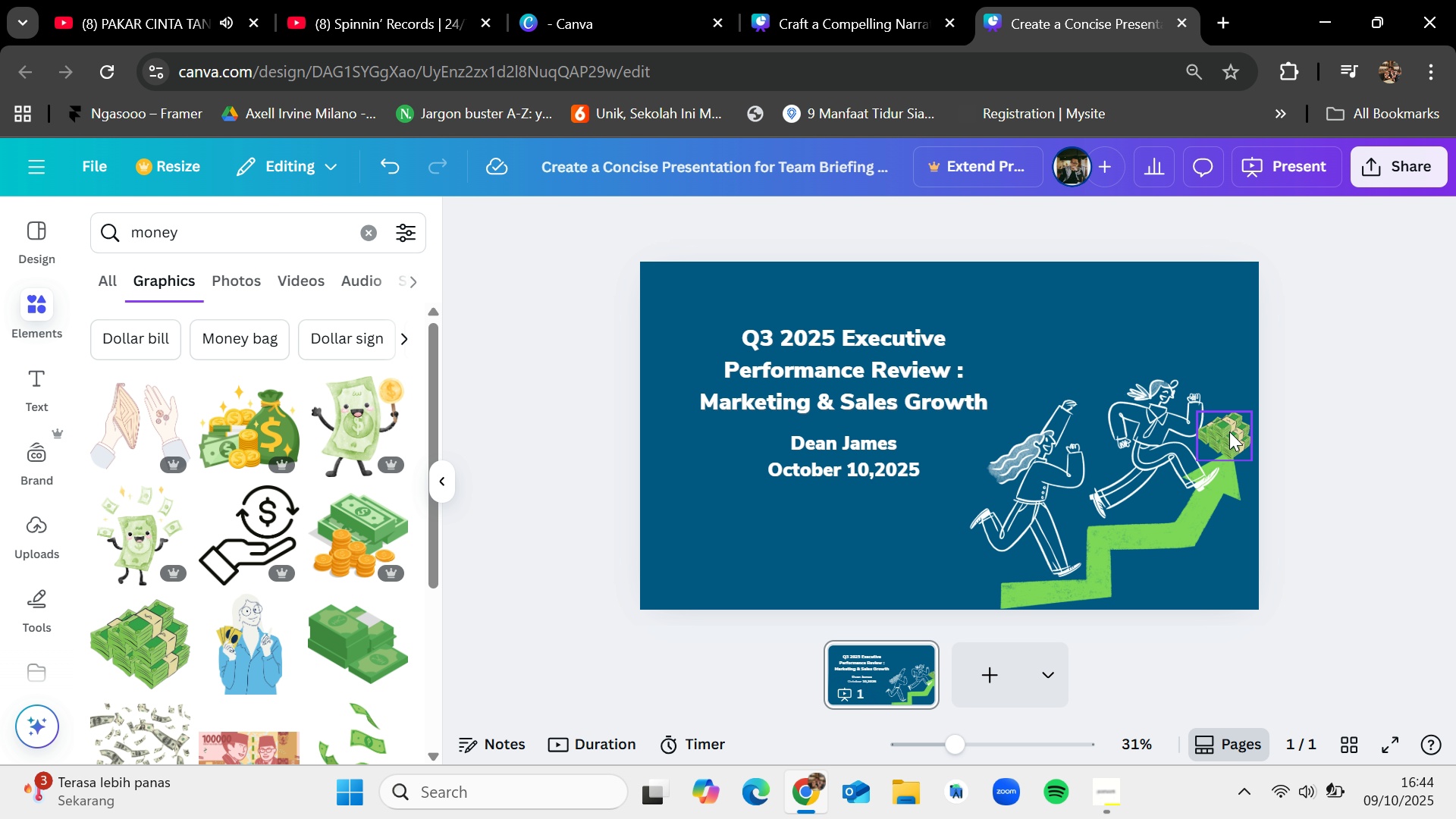 
left_click_drag(start_coordinate=[1230, 431], to_coordinate=[1236, 434])
 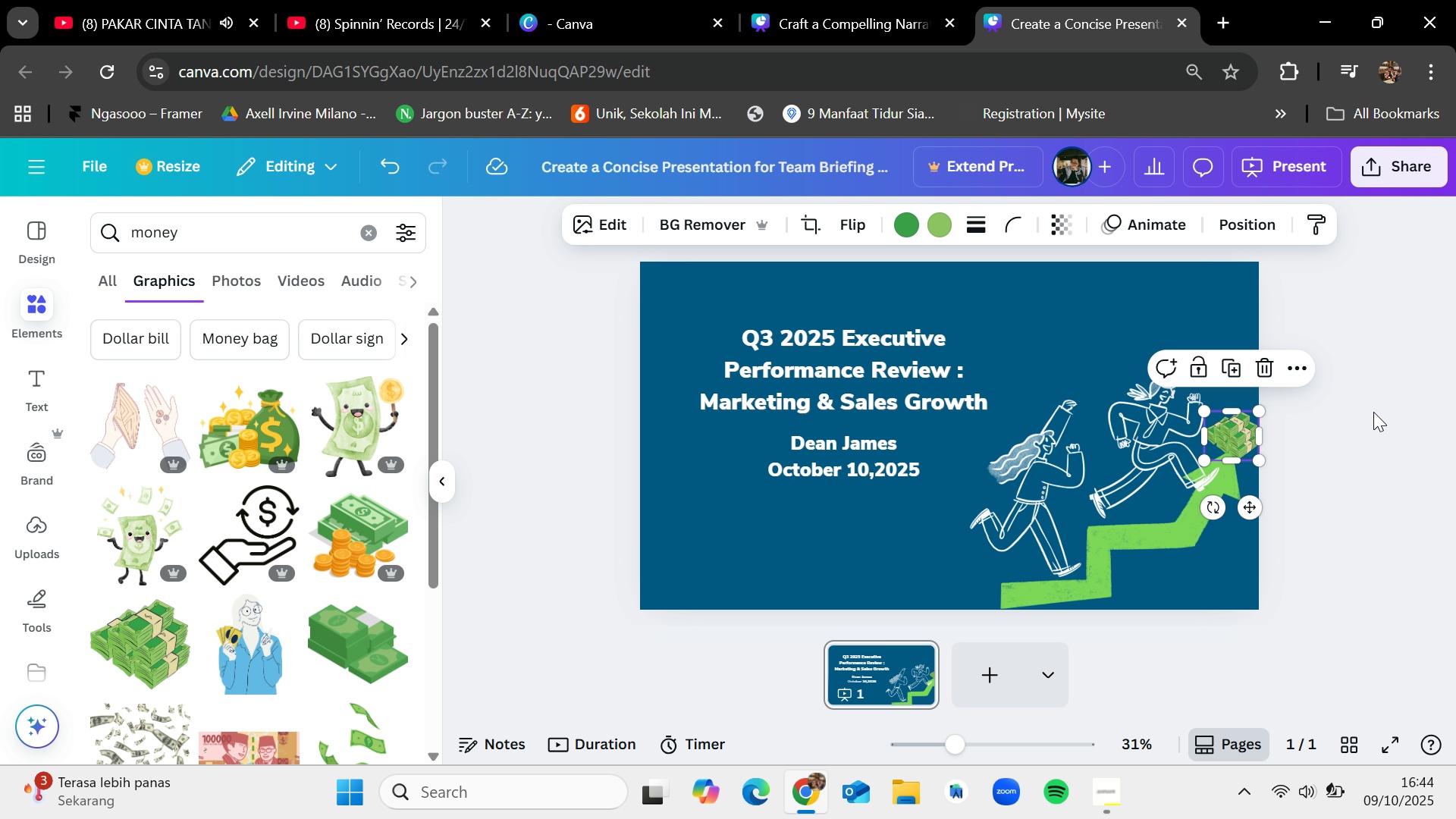 
left_click([1373, 412])
 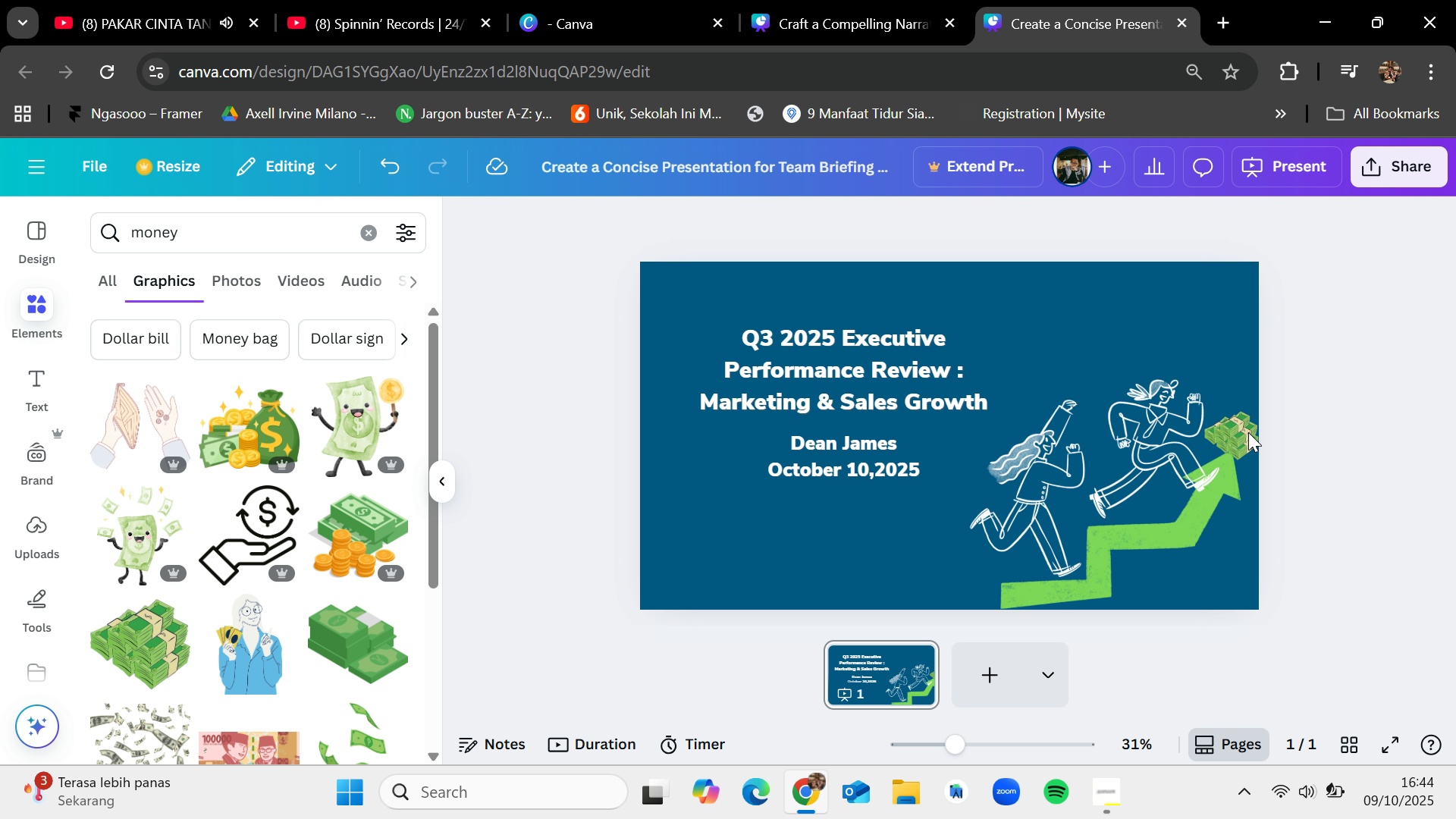 
left_click([1248, 432])
 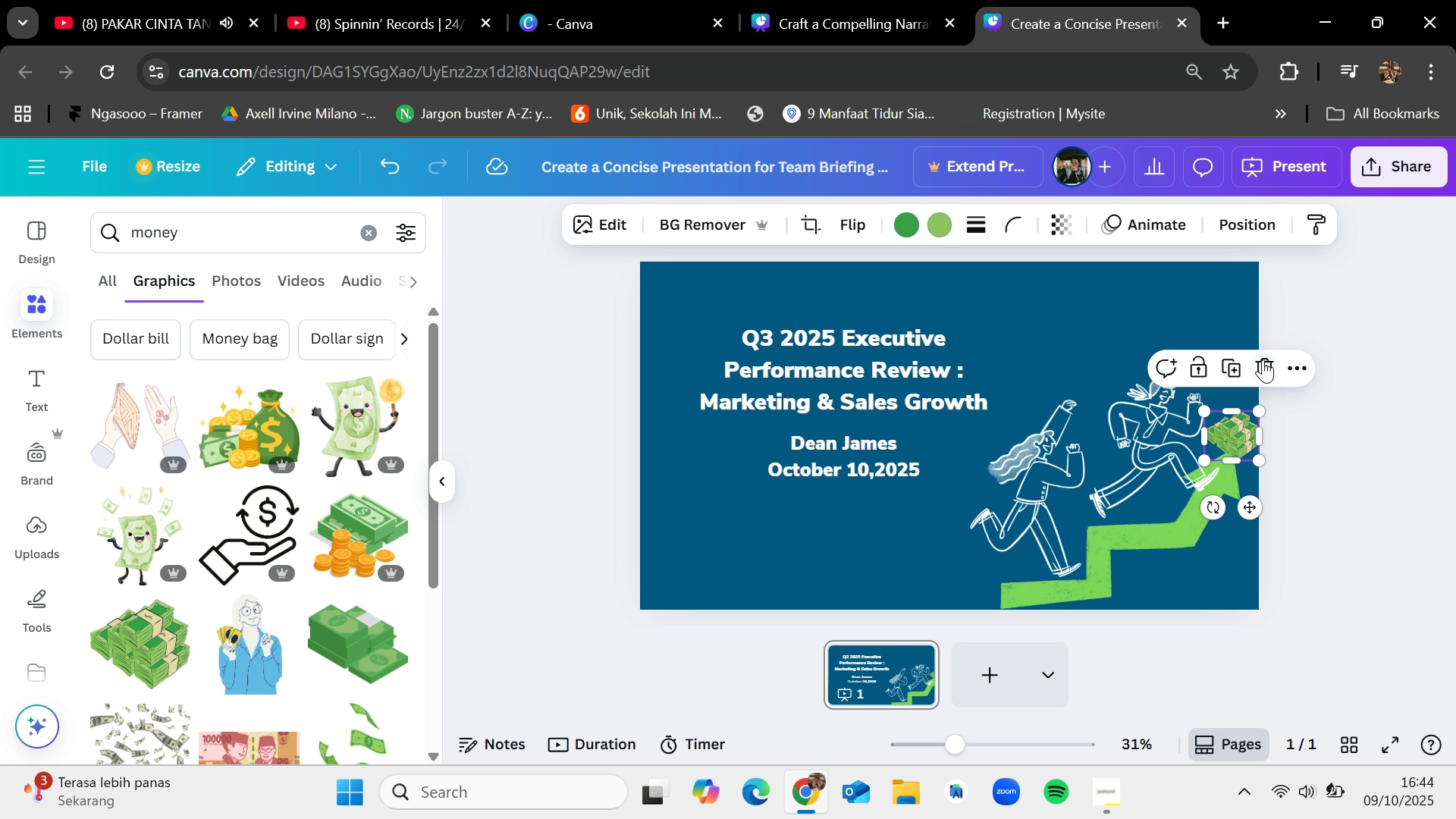 
left_click([1266, 355])
 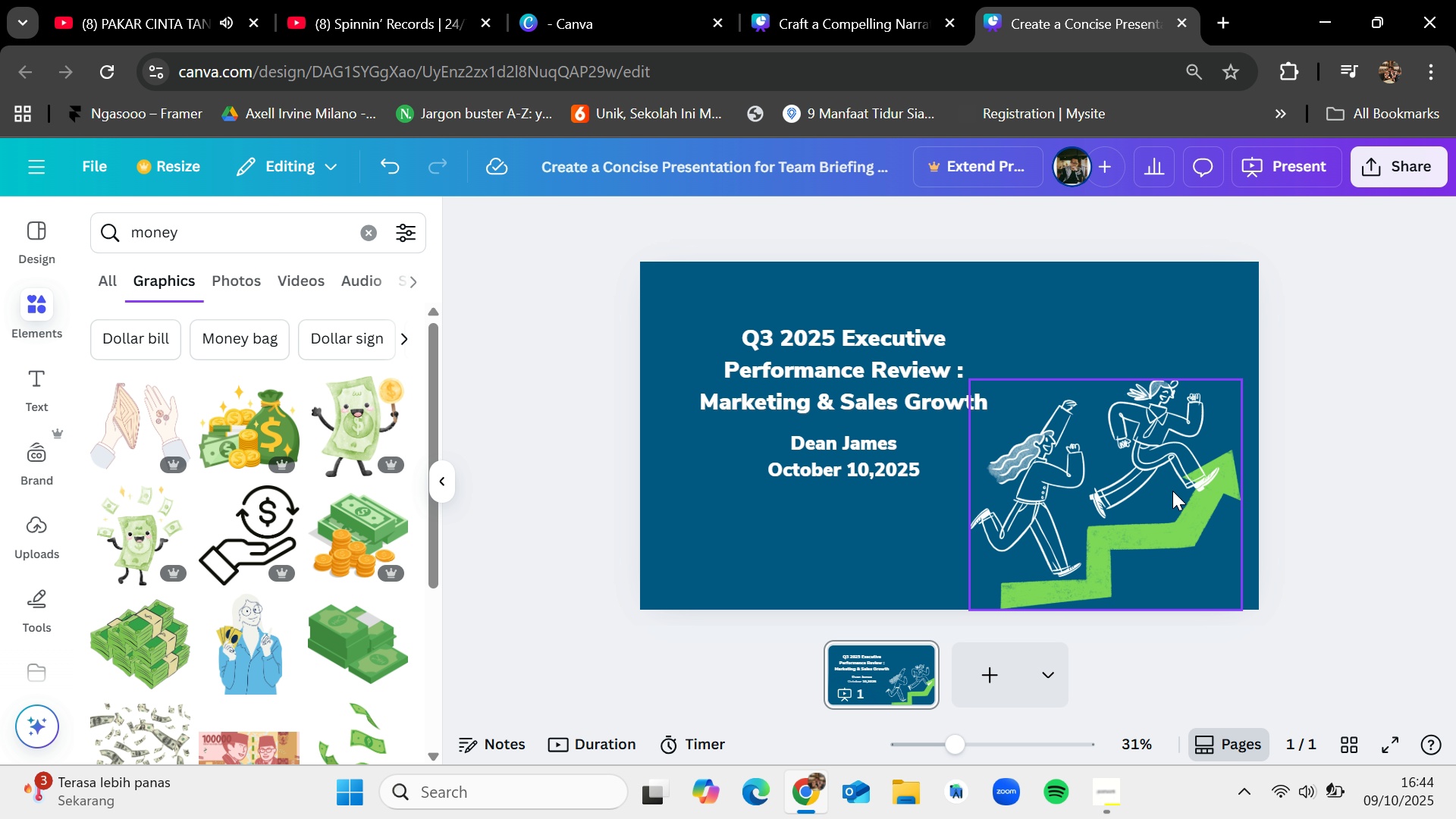 
left_click_drag(start_coordinate=[1169, 492], to_coordinate=[1182, 491])
 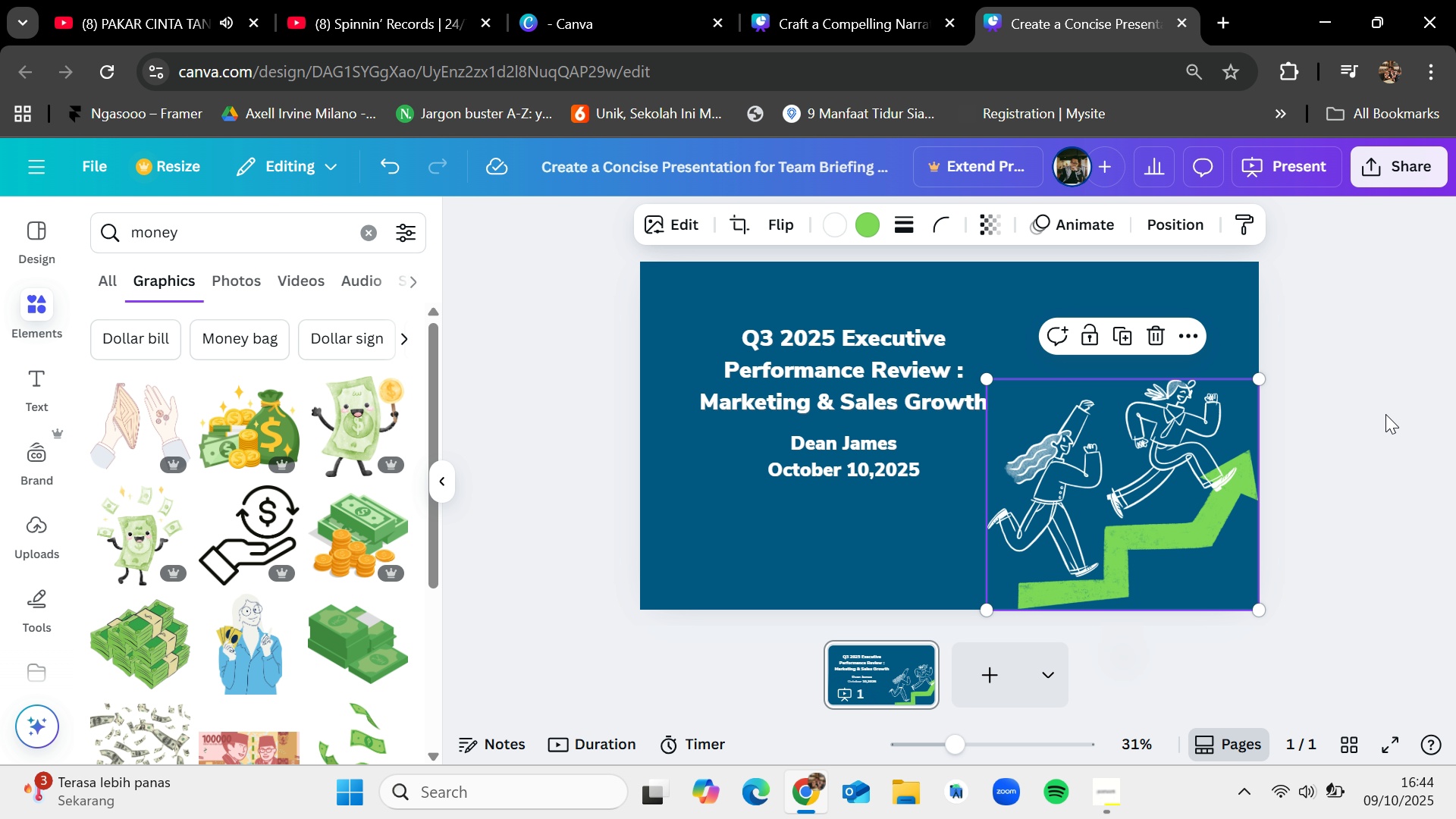 
left_click([1385, 414])
 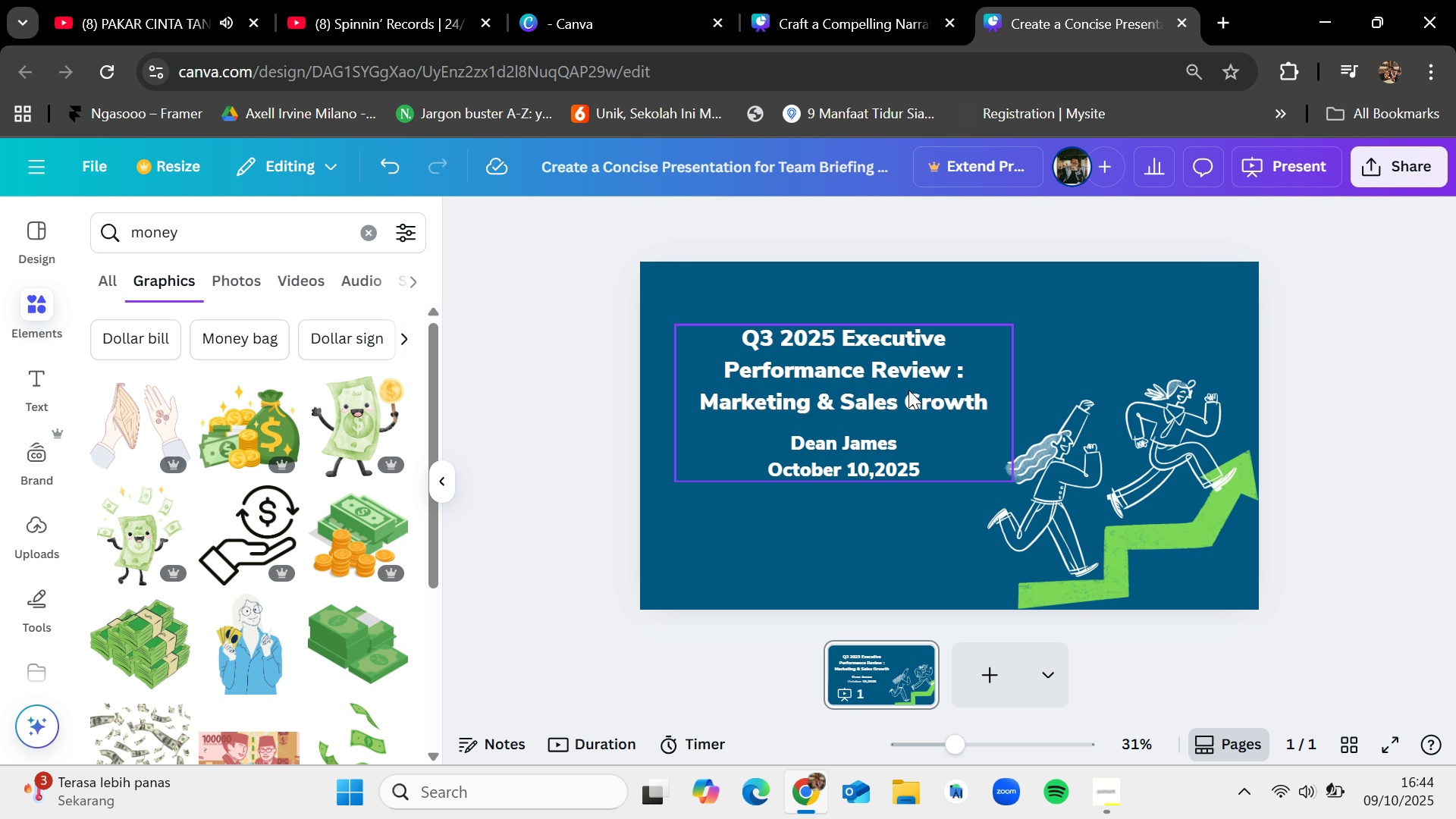 
left_click_drag(start_coordinate=[899, 388], to_coordinate=[874, 412])
 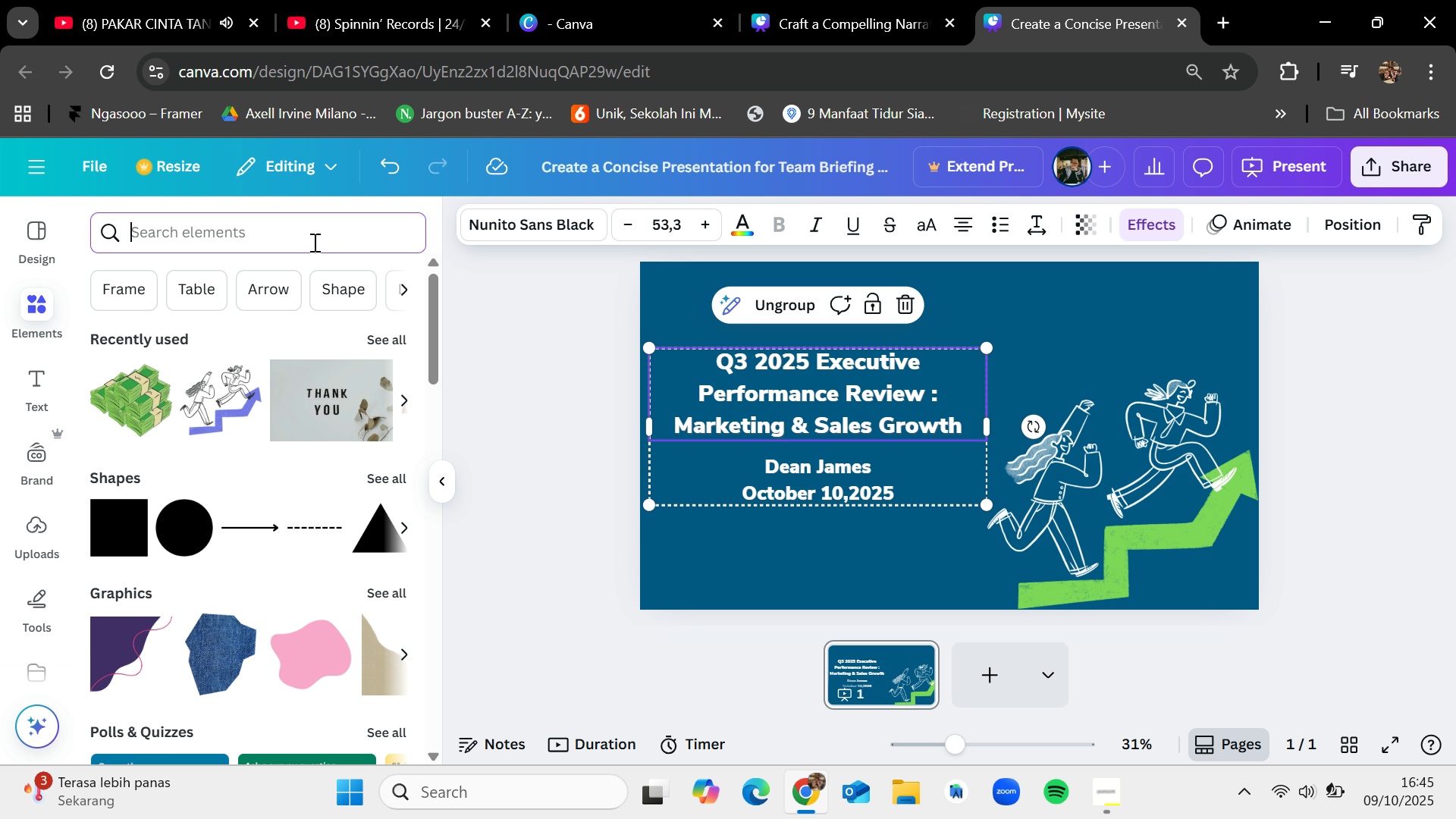 
type(sales)
 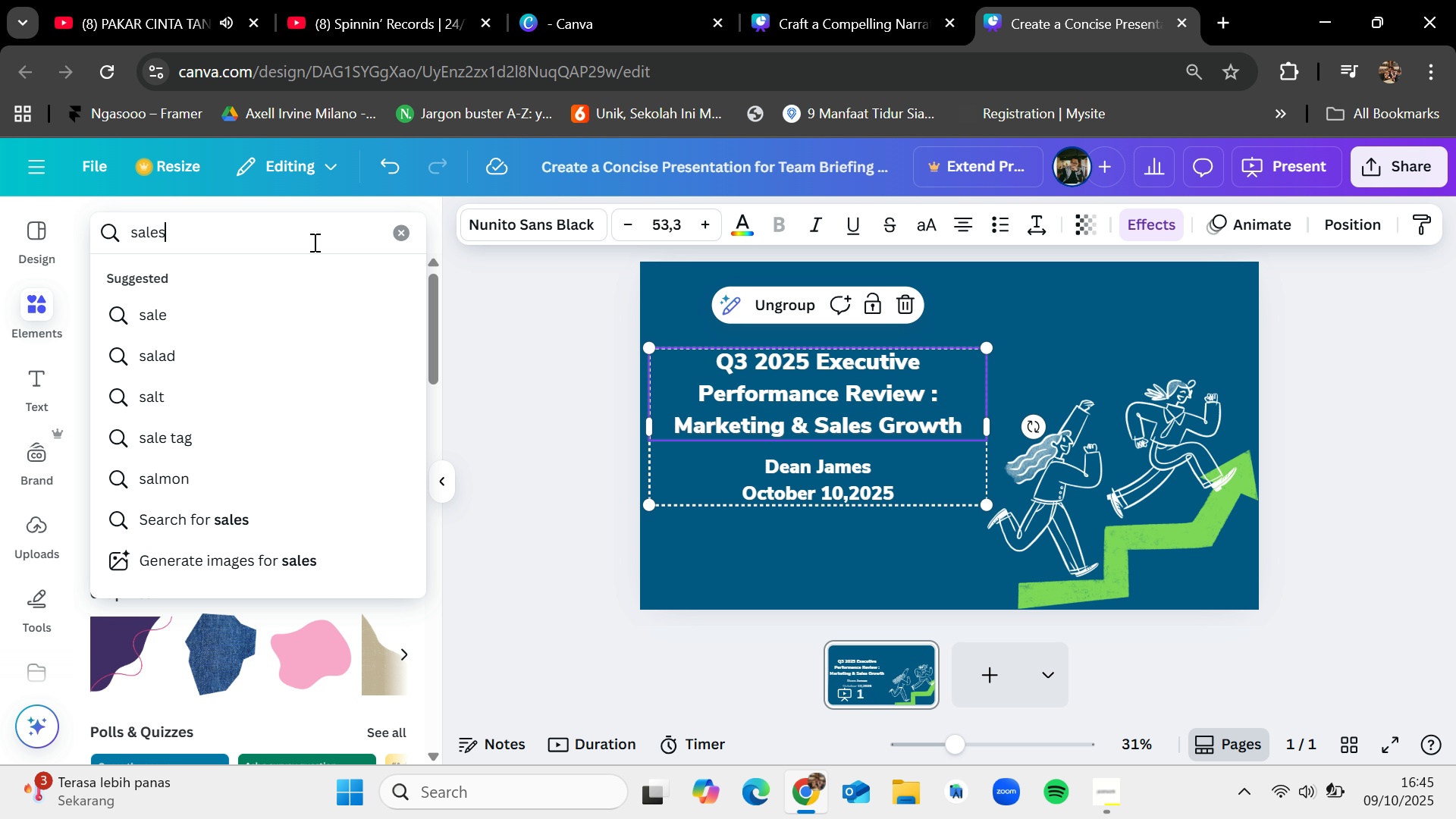 
key(Enter)
 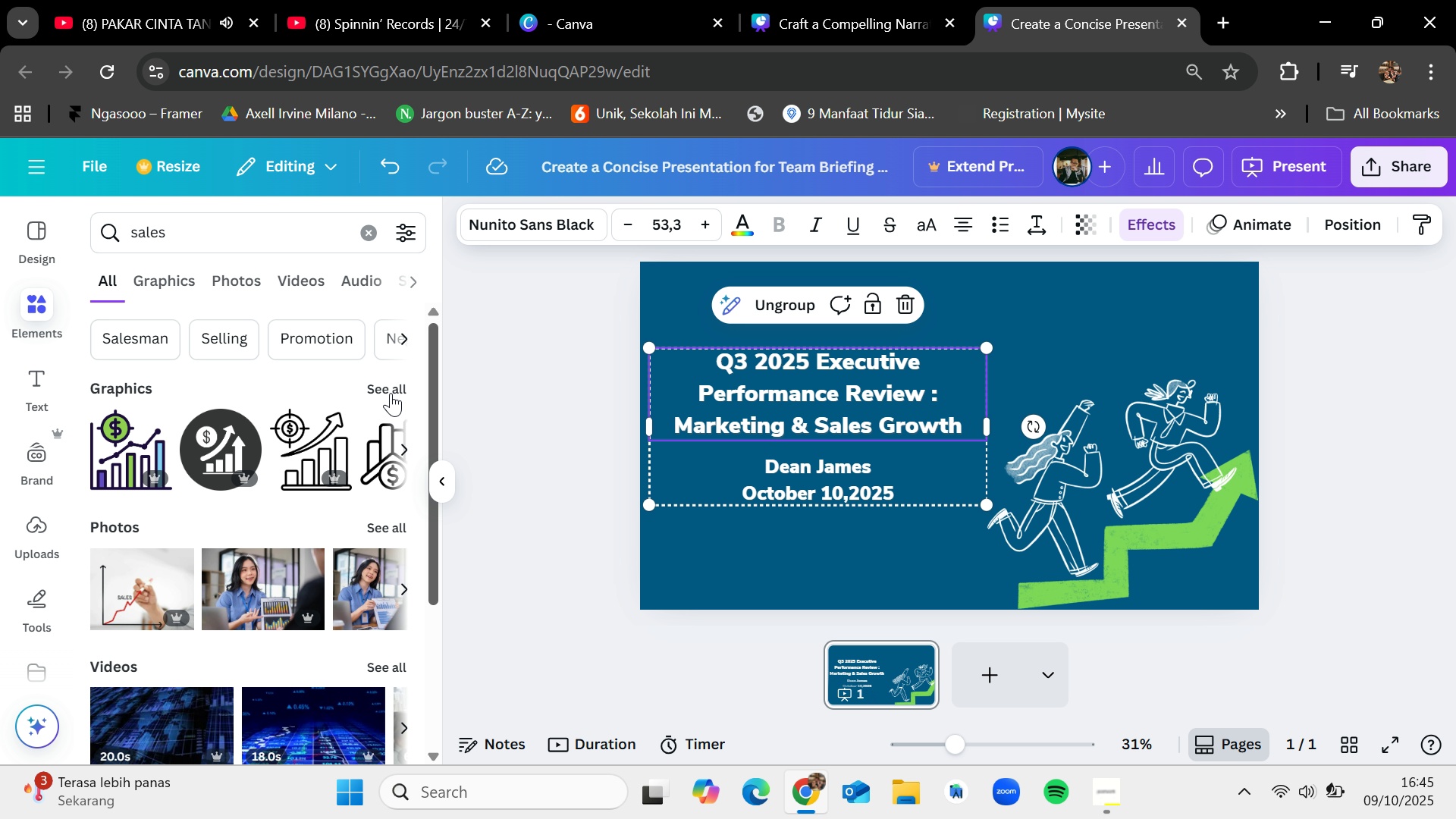 
left_click([372, 397])
 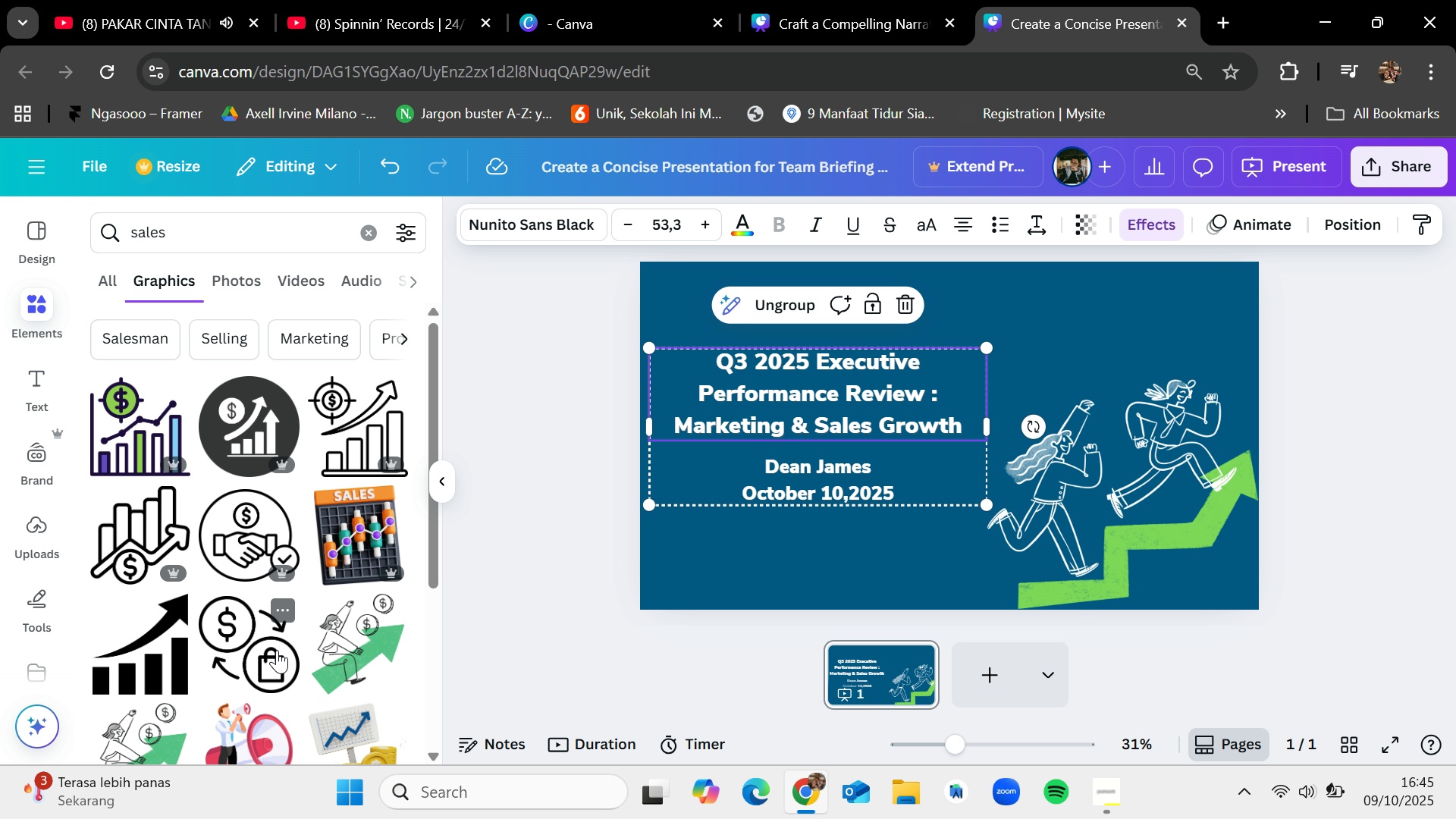 
scroll: coordinate [277, 649], scroll_direction: down, amount: 2.0
 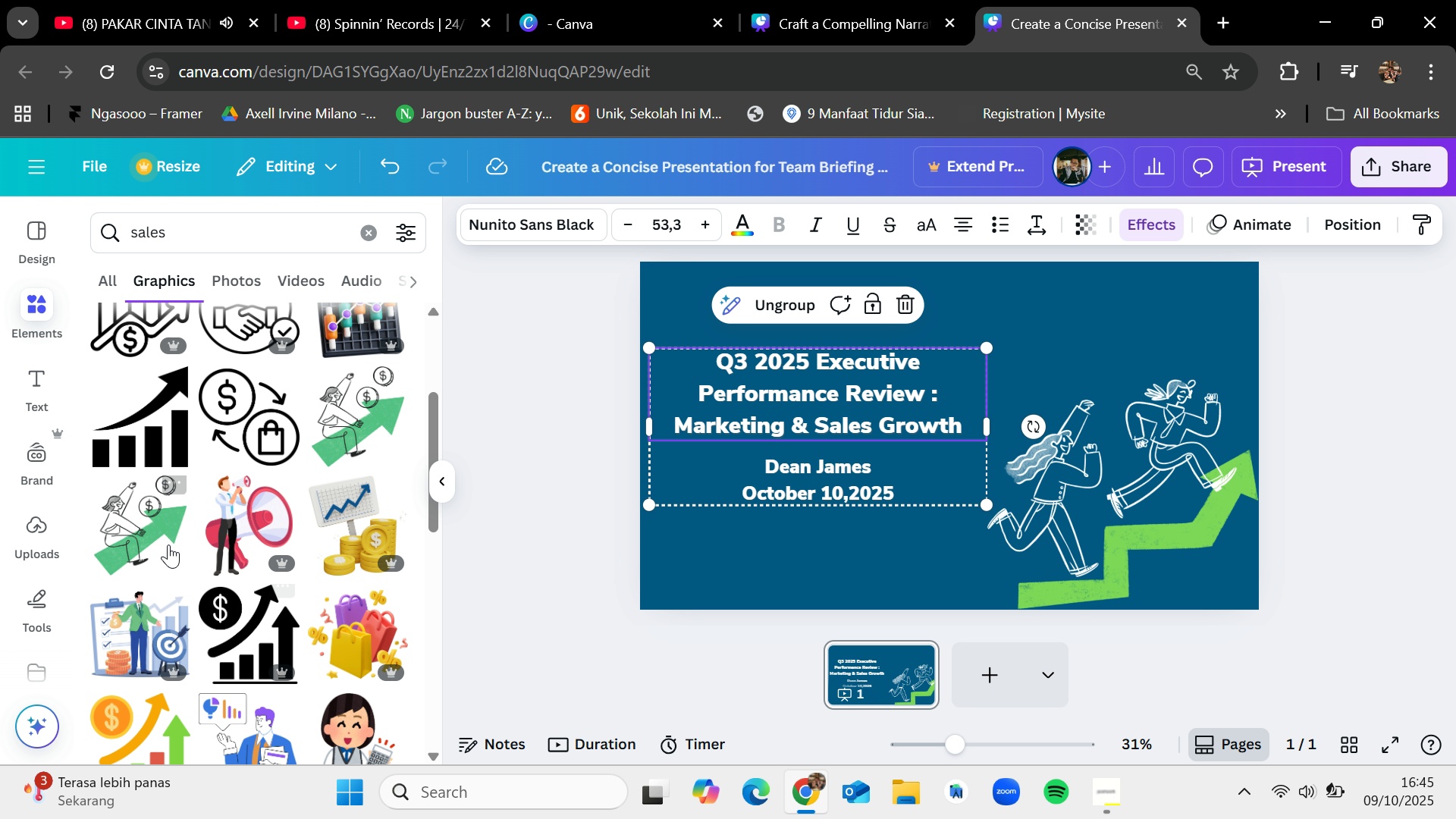 
left_click_drag(start_coordinate=[155, 531], to_coordinate=[1081, 337])
 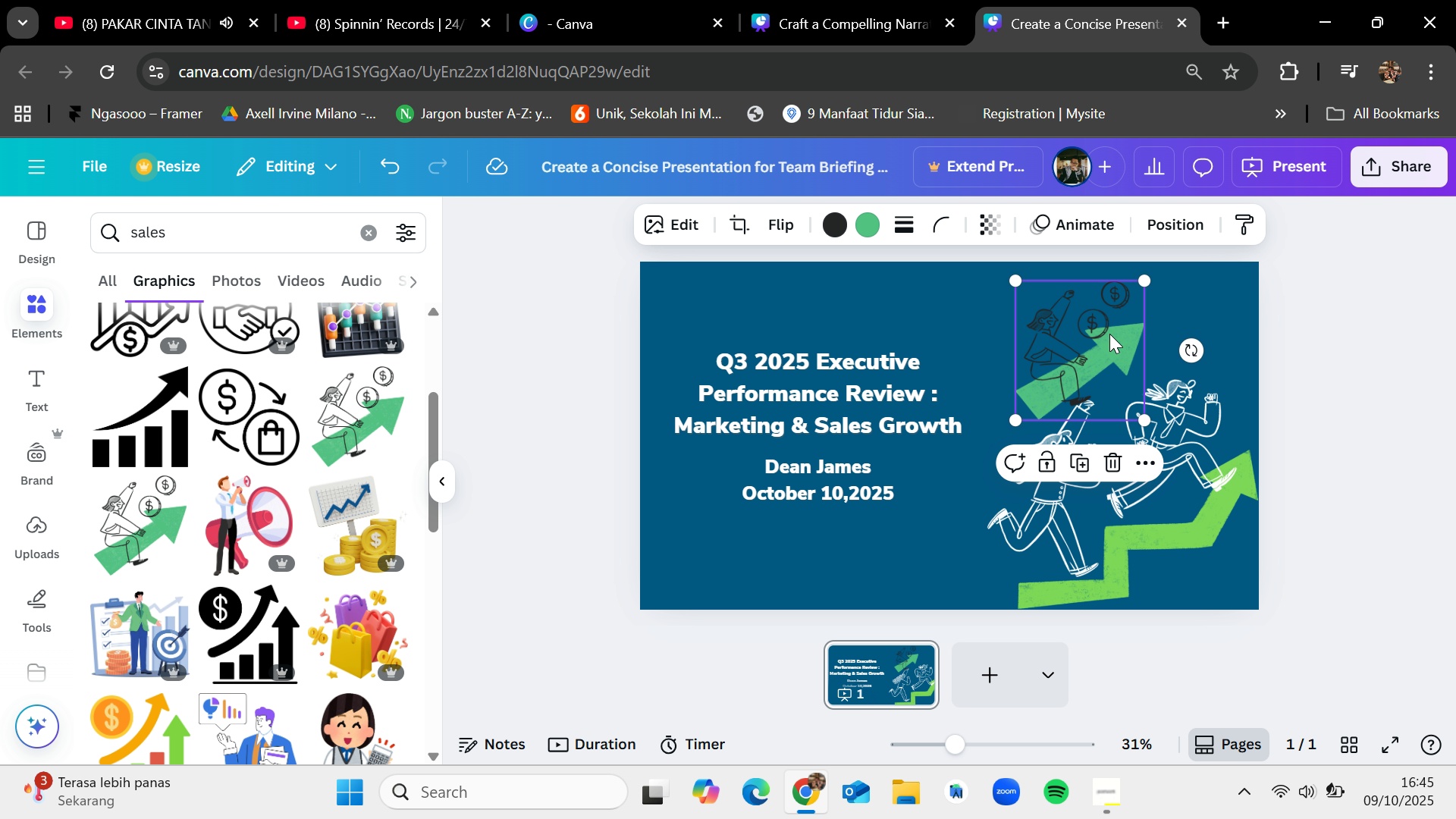 
key(Backspace)
 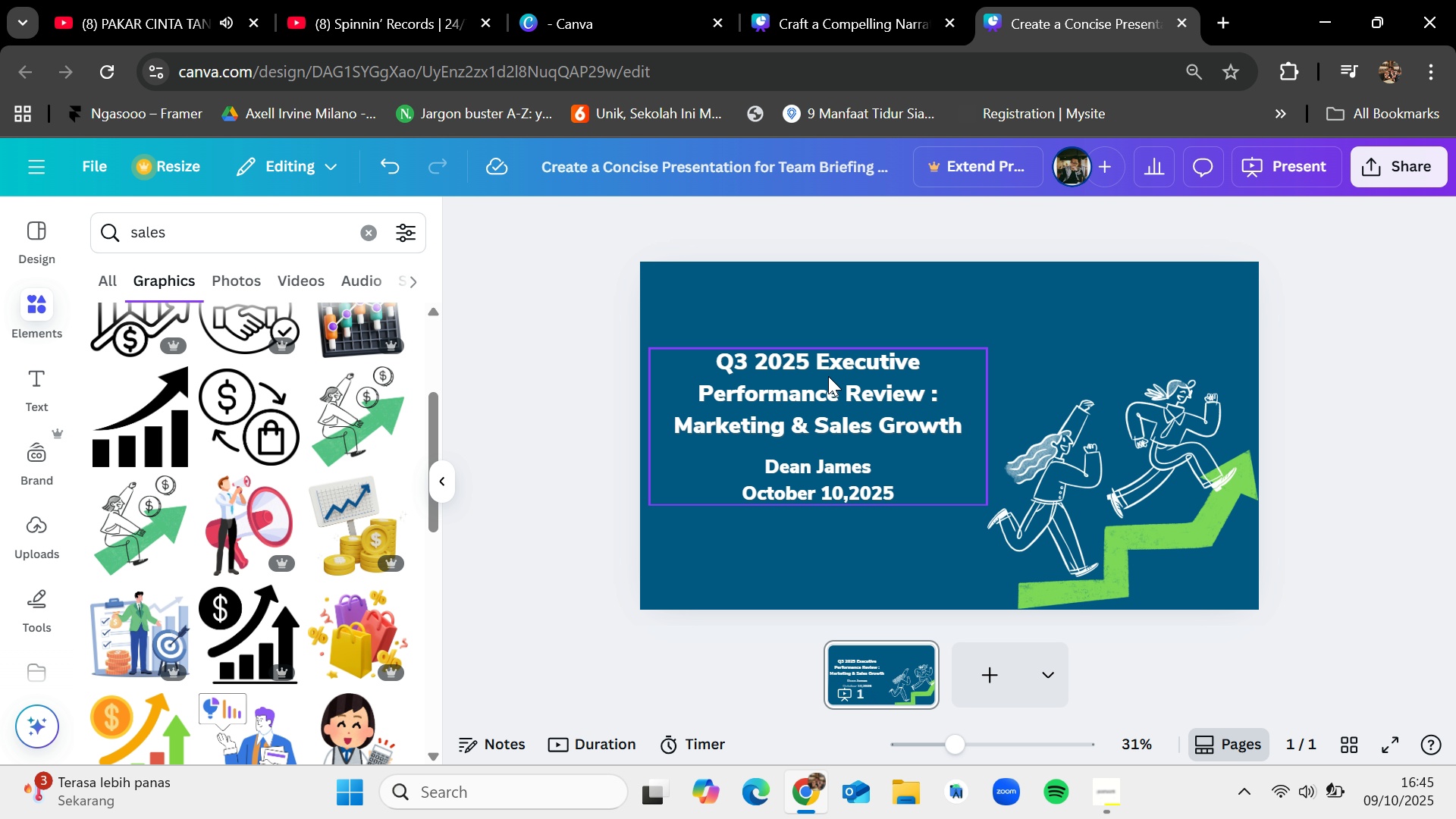 
left_click_drag(start_coordinate=[828, 382], to_coordinate=[829, 391])
 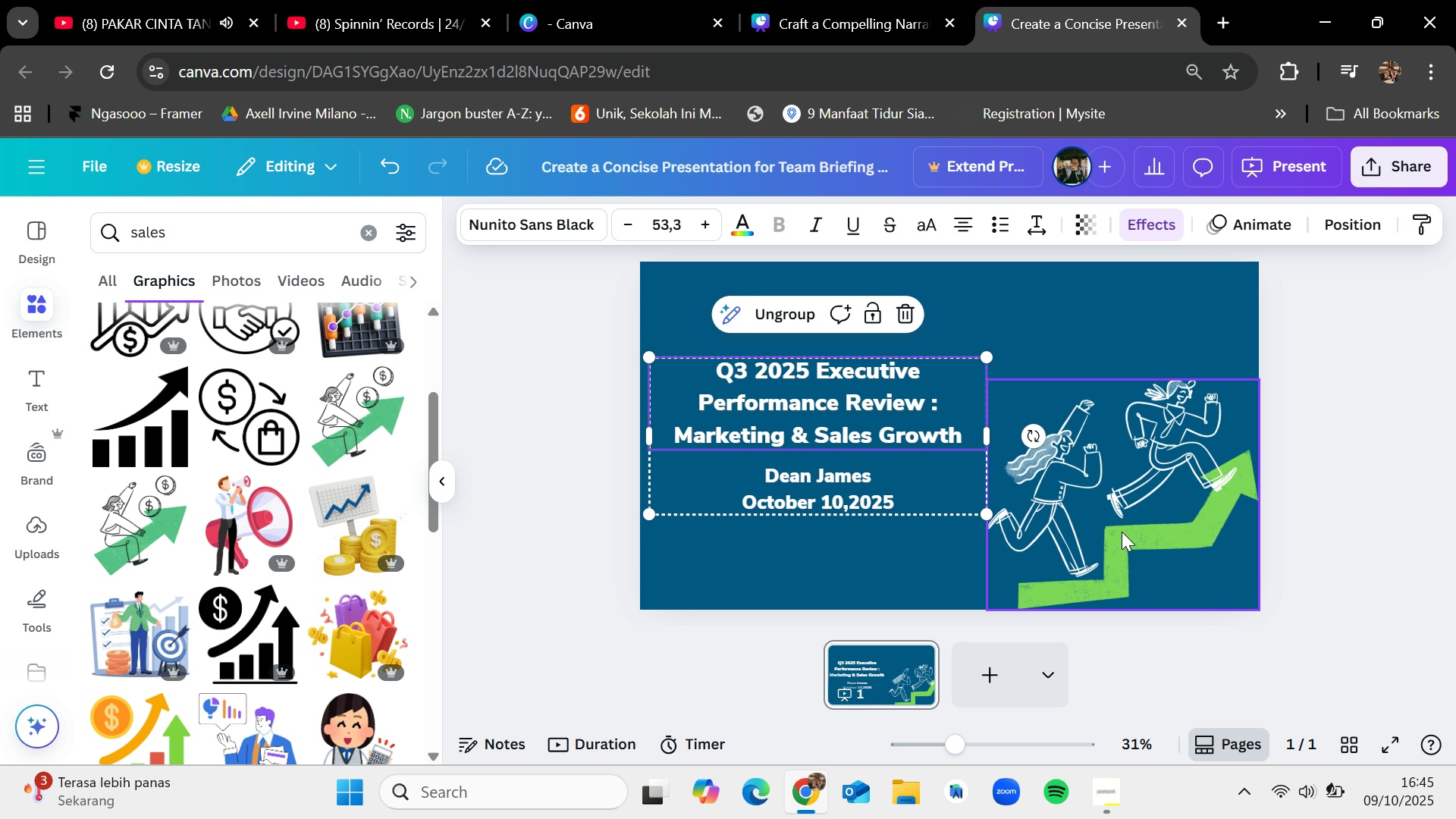 
left_click([982, 658])
 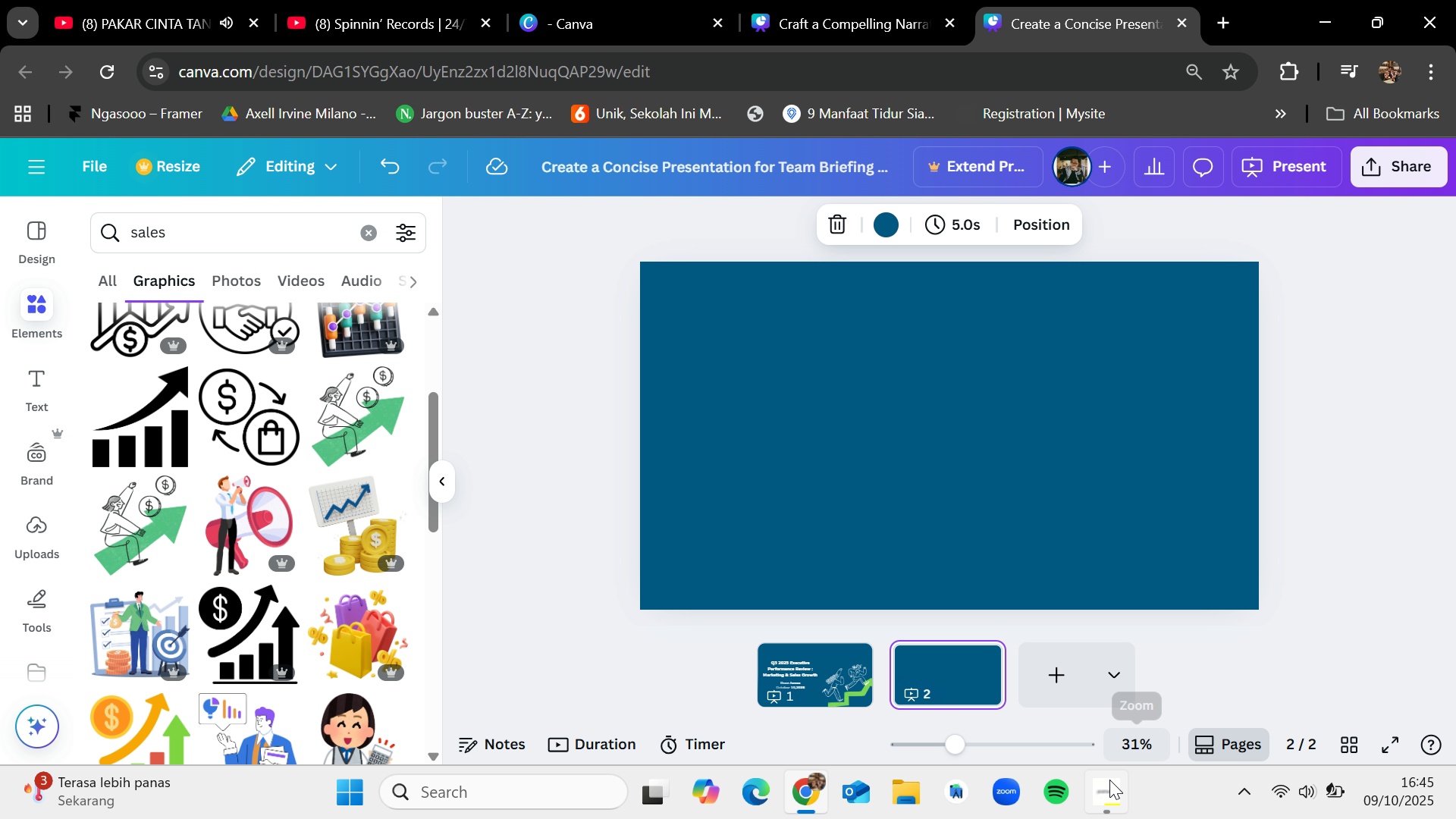 
left_click([1108, 789])
 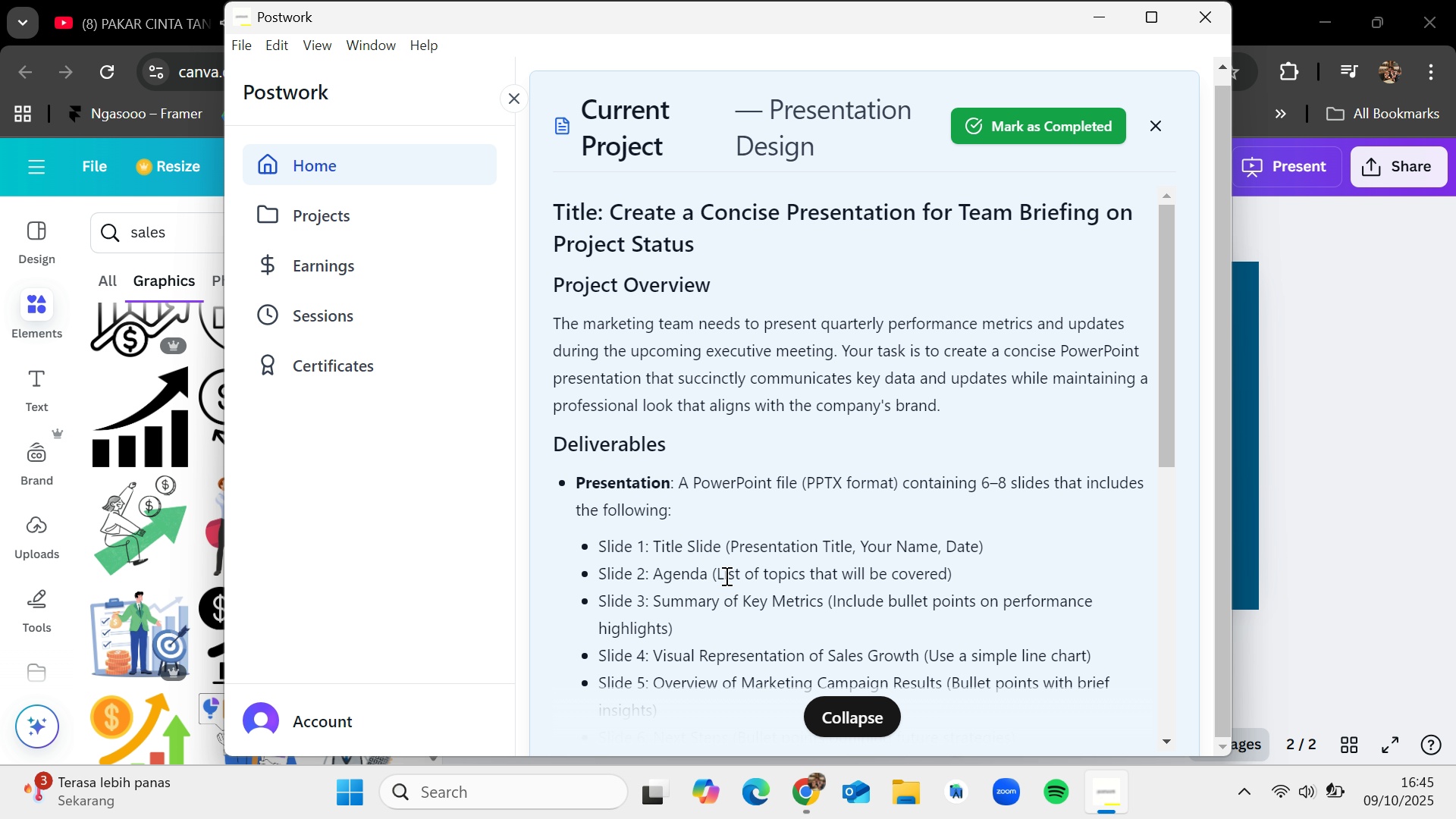 
scroll: coordinate [725, 576], scroll_direction: down, amount: 1.0
 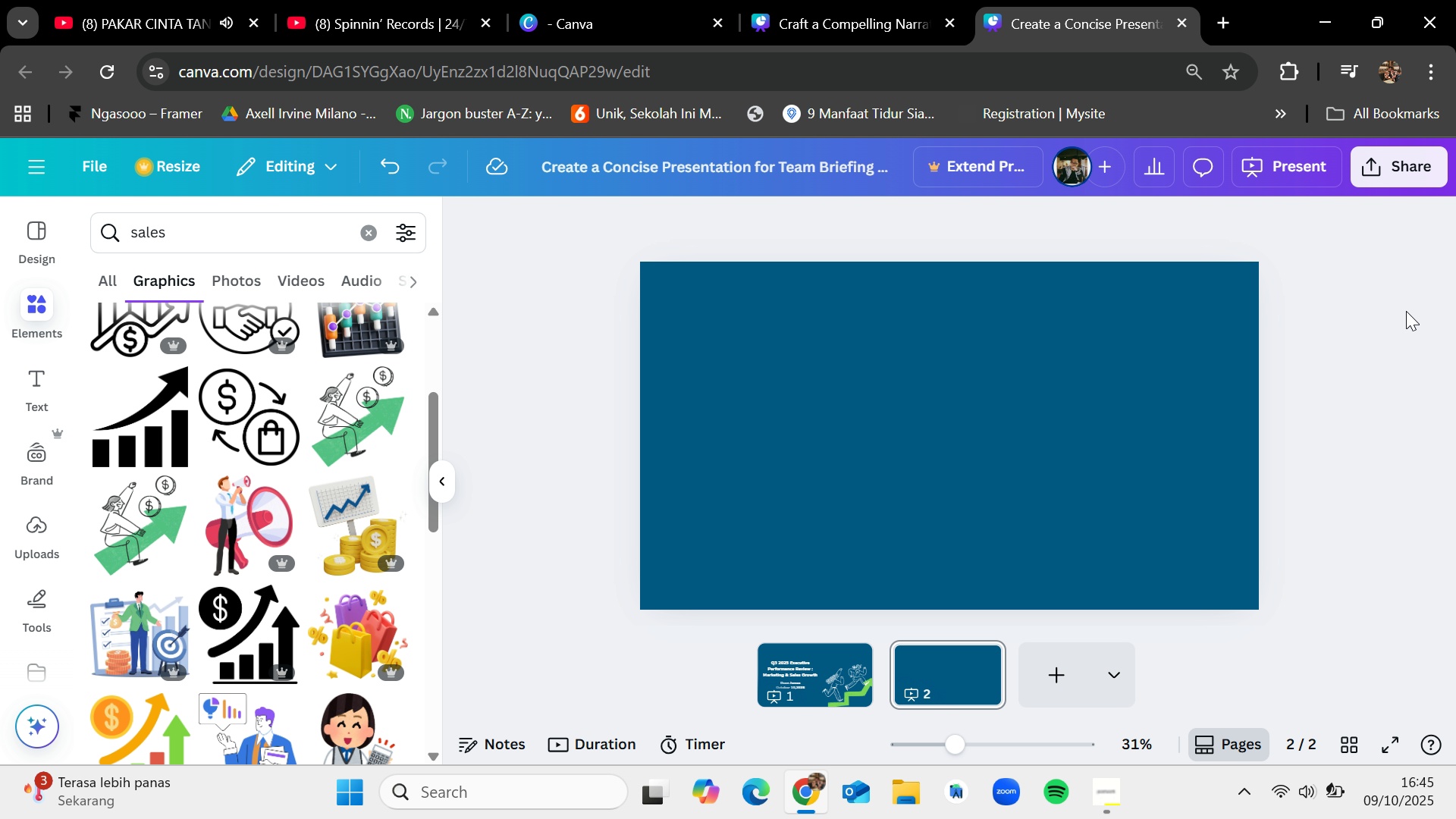 
mouse_move([828, 22])
 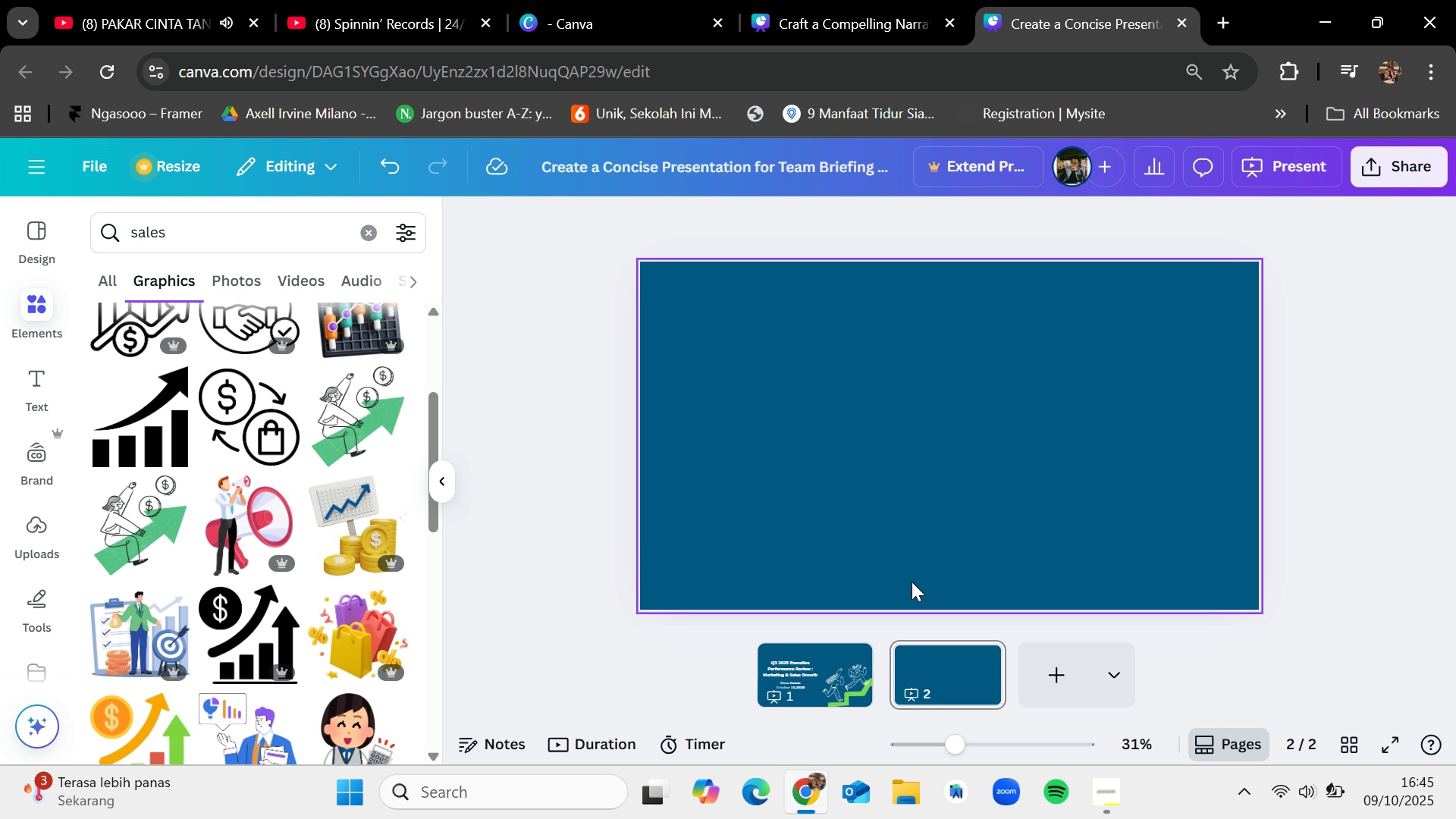 
key(Control+V)
 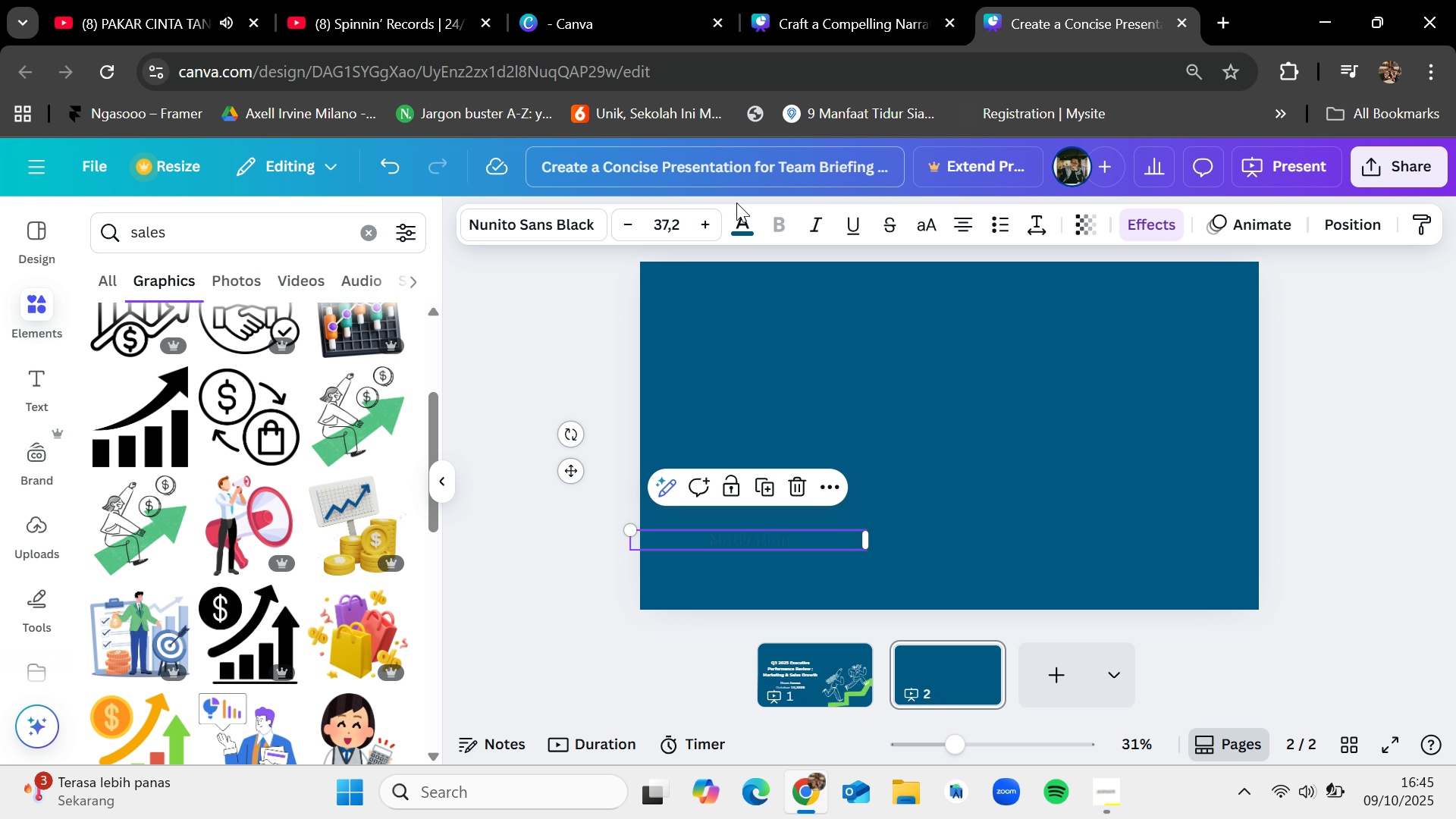 
left_click([750, 232])
 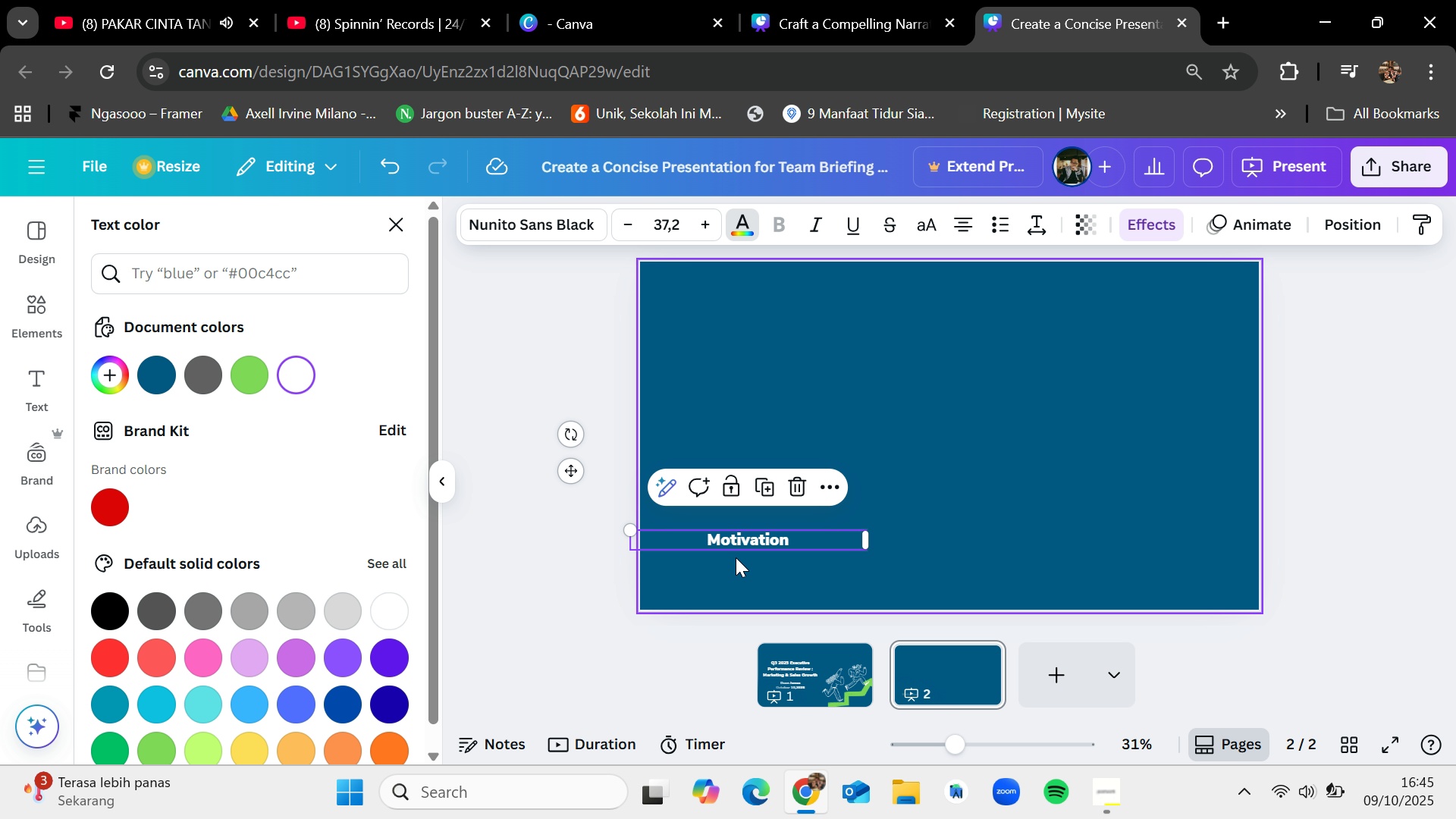 
left_click_drag(start_coordinate=[750, 538], to_coordinate=[946, 306])
 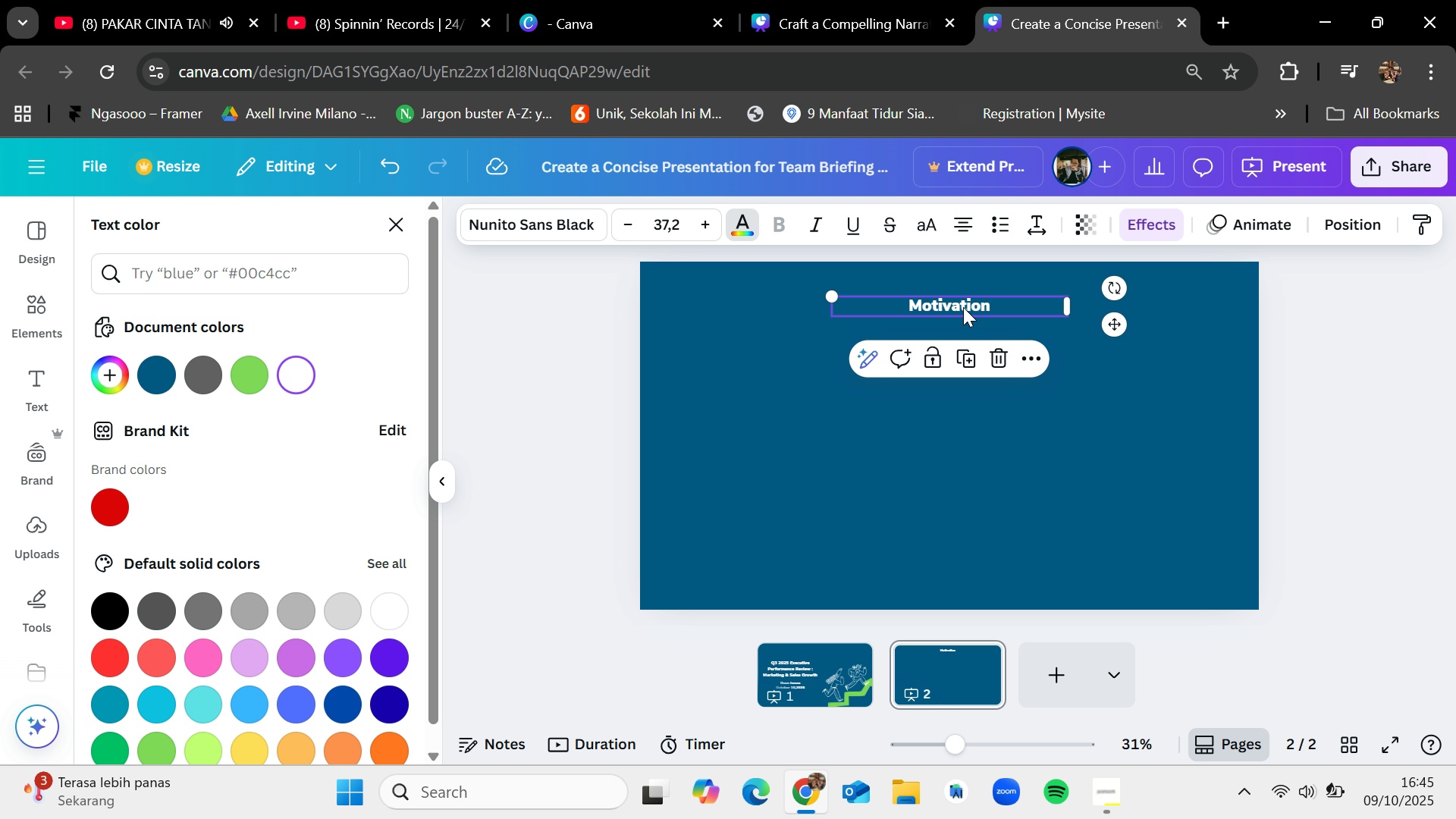 
double_click([963, 307])
 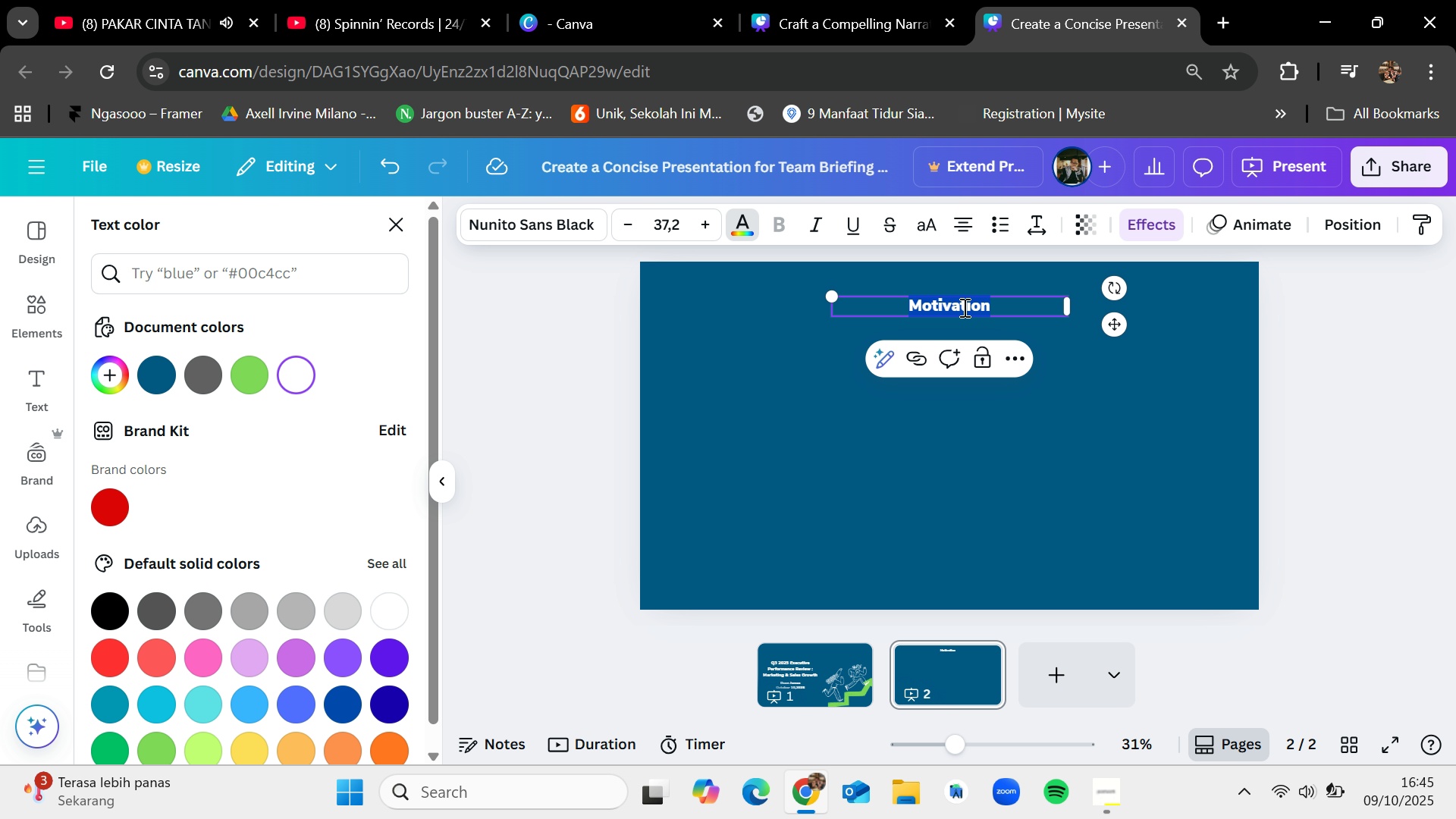 
key(Backspace)
type(Agenda for)
key(Backspace)
key(Backspace)
key(Backspace)
key(Backspace)
 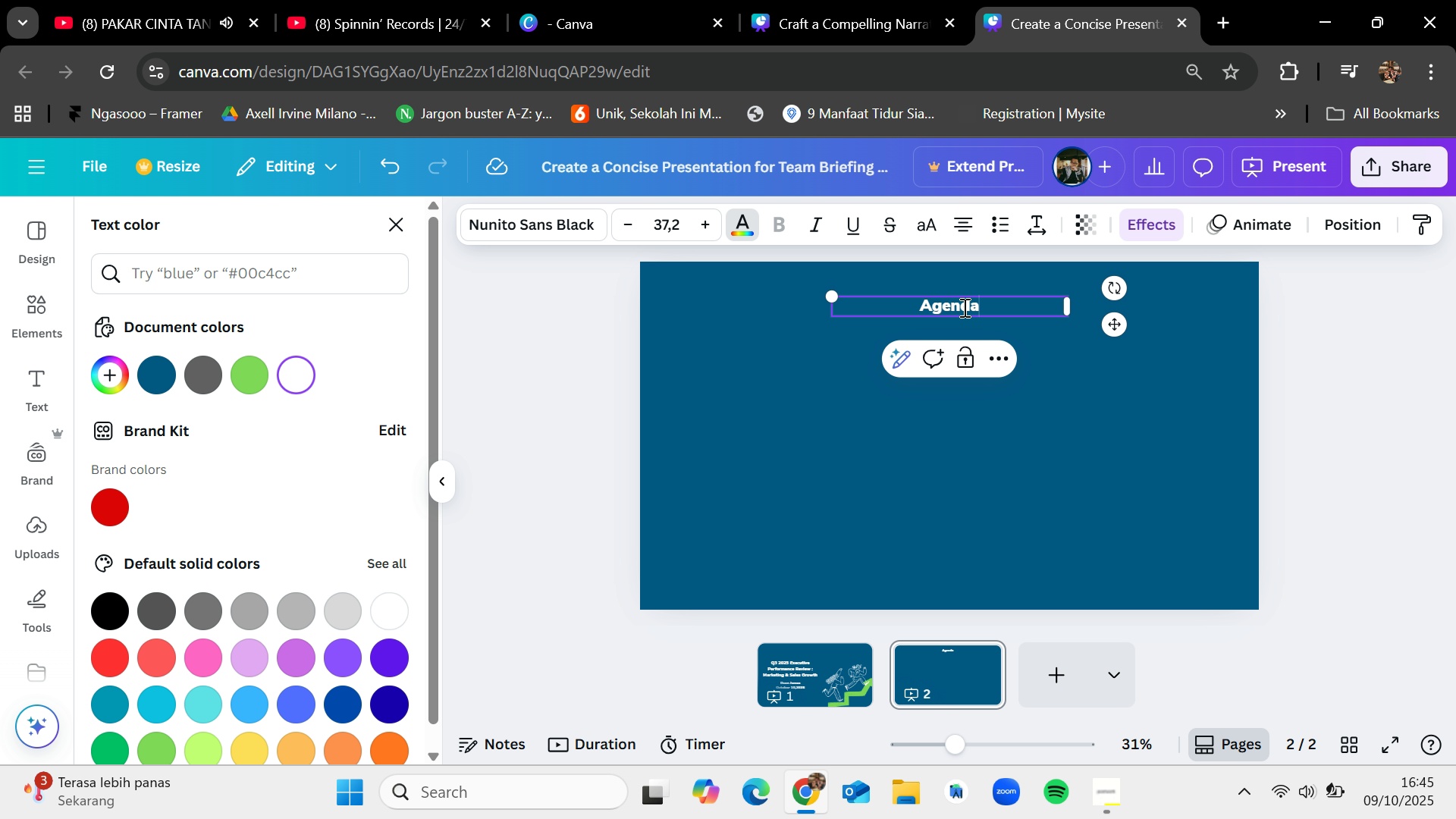 
left_click_drag(start_coordinate=[830, 292], to_coordinate=[652, 255])
 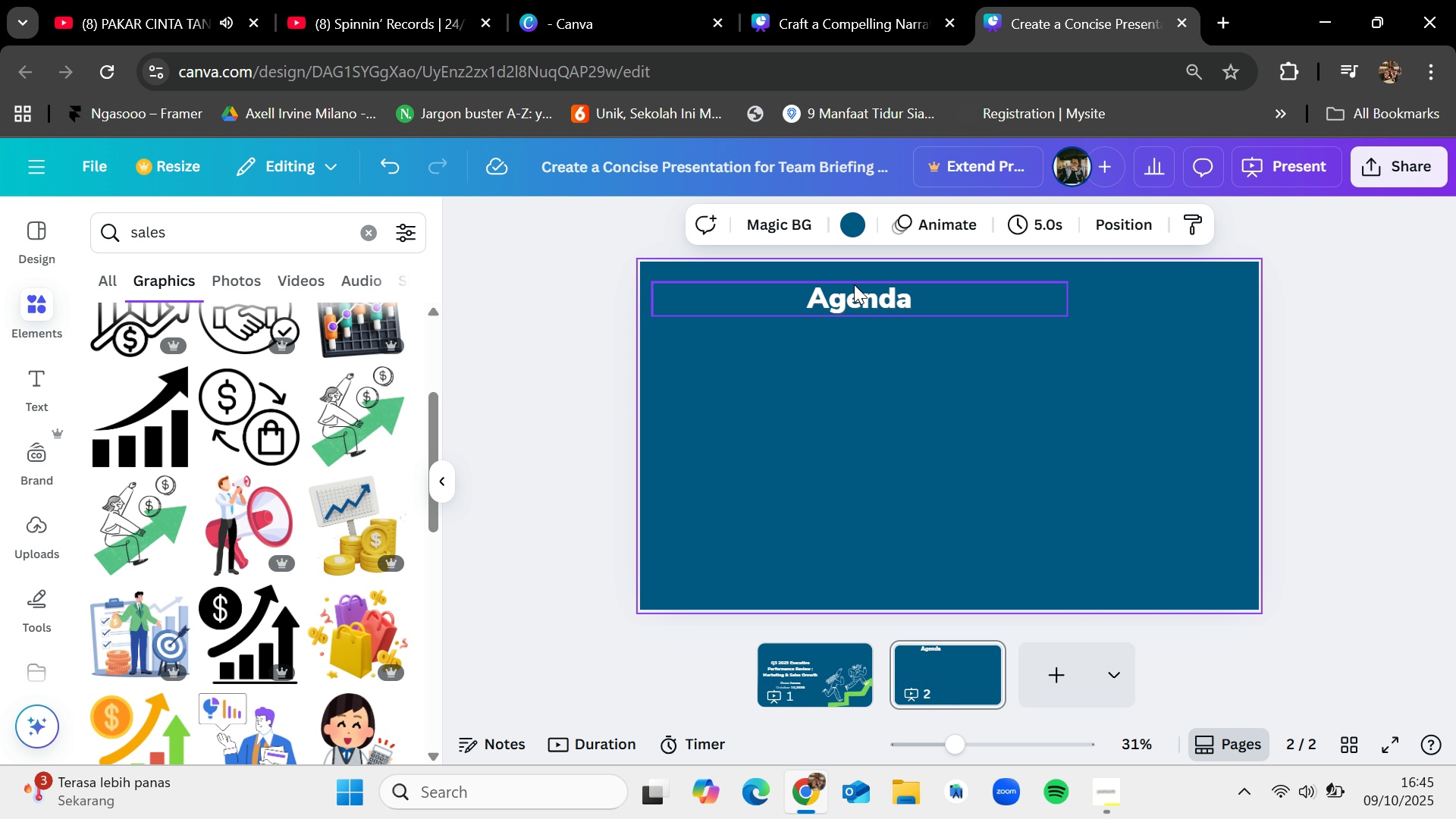 
left_click_drag(start_coordinate=[849, 293], to_coordinate=[954, 288])
 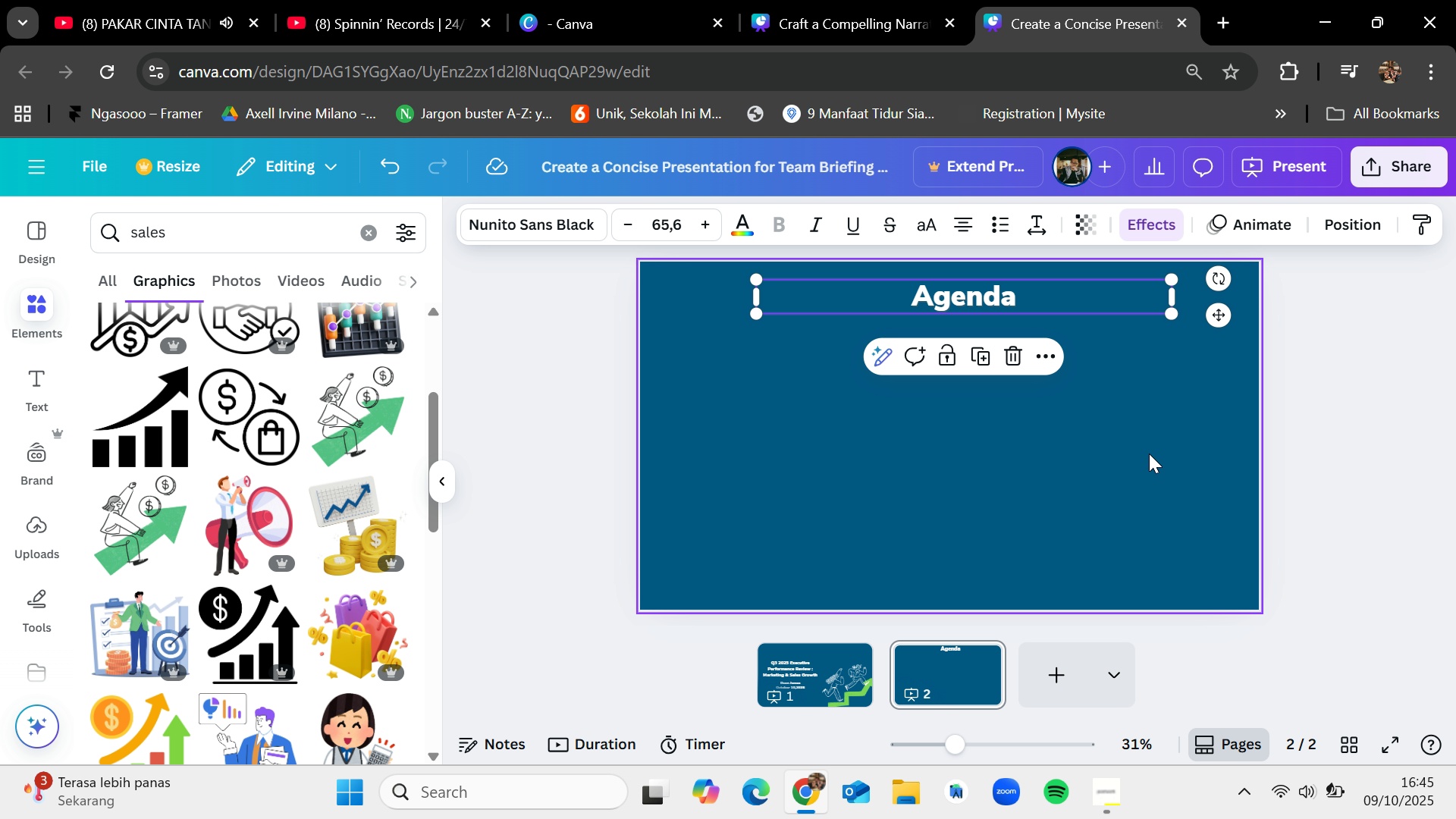 
left_click([1149, 453])
 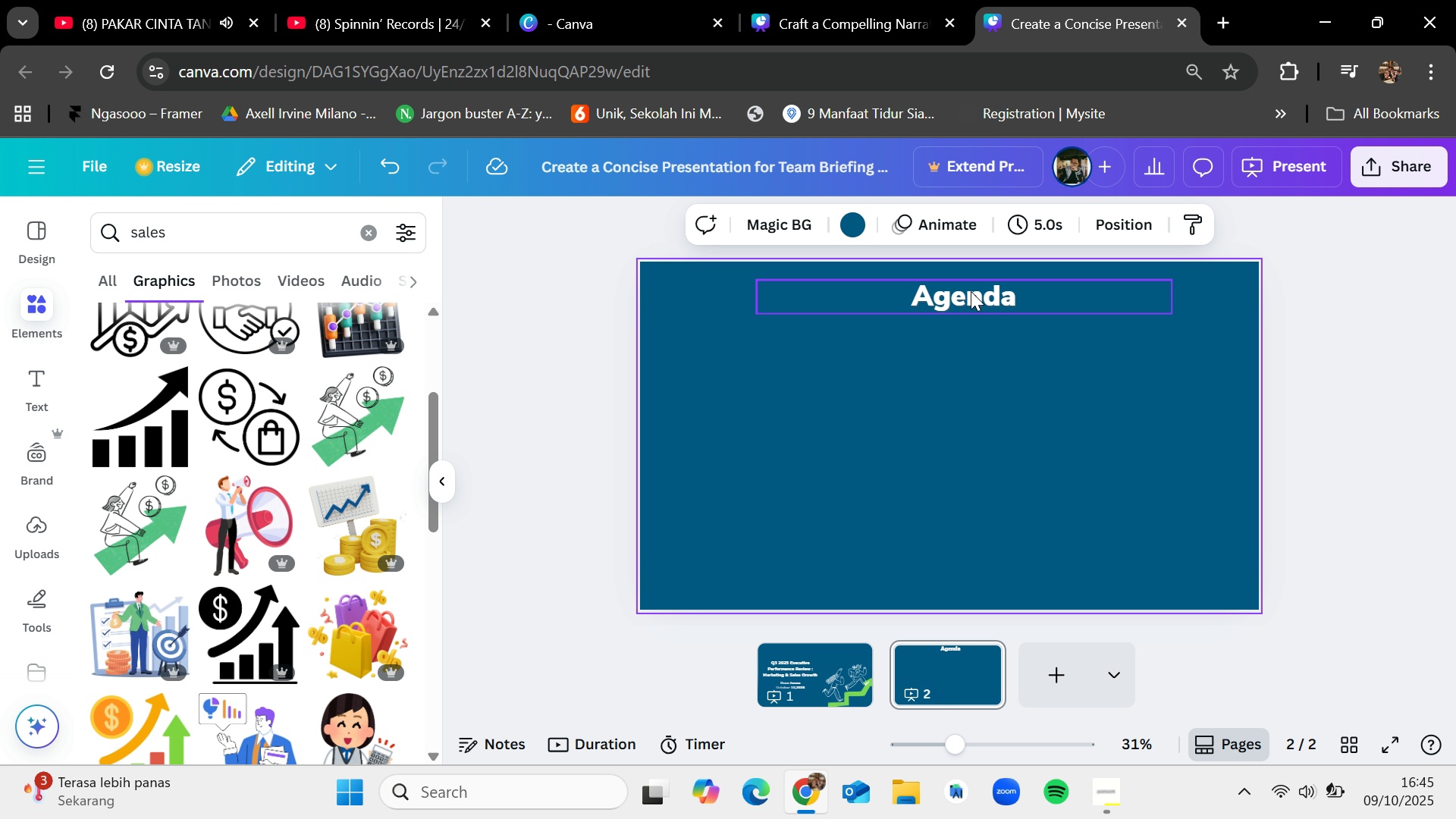 
left_click_drag(start_coordinate=[971, 292], to_coordinate=[971, 298])
 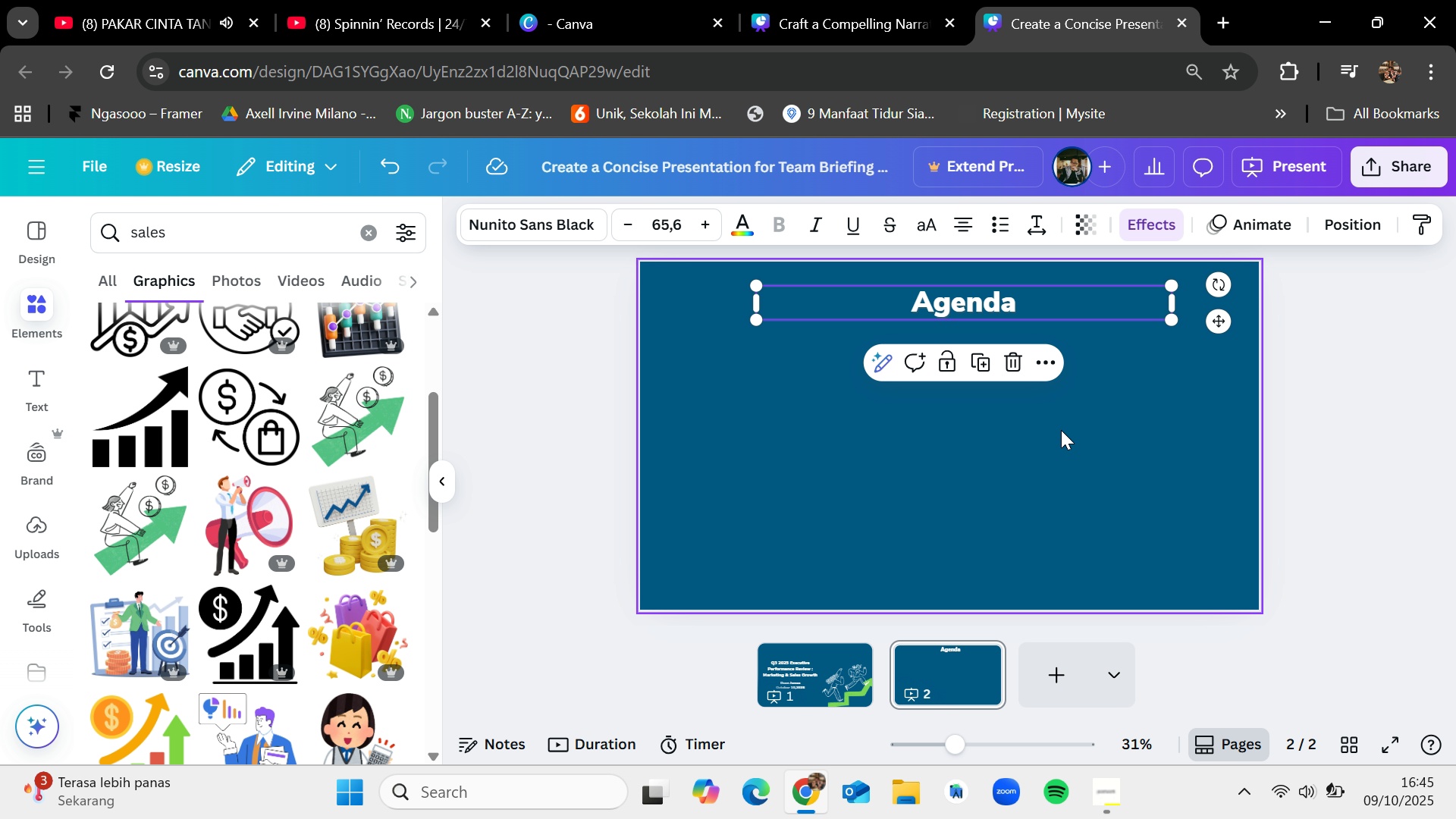 
left_click([1061, 430])
 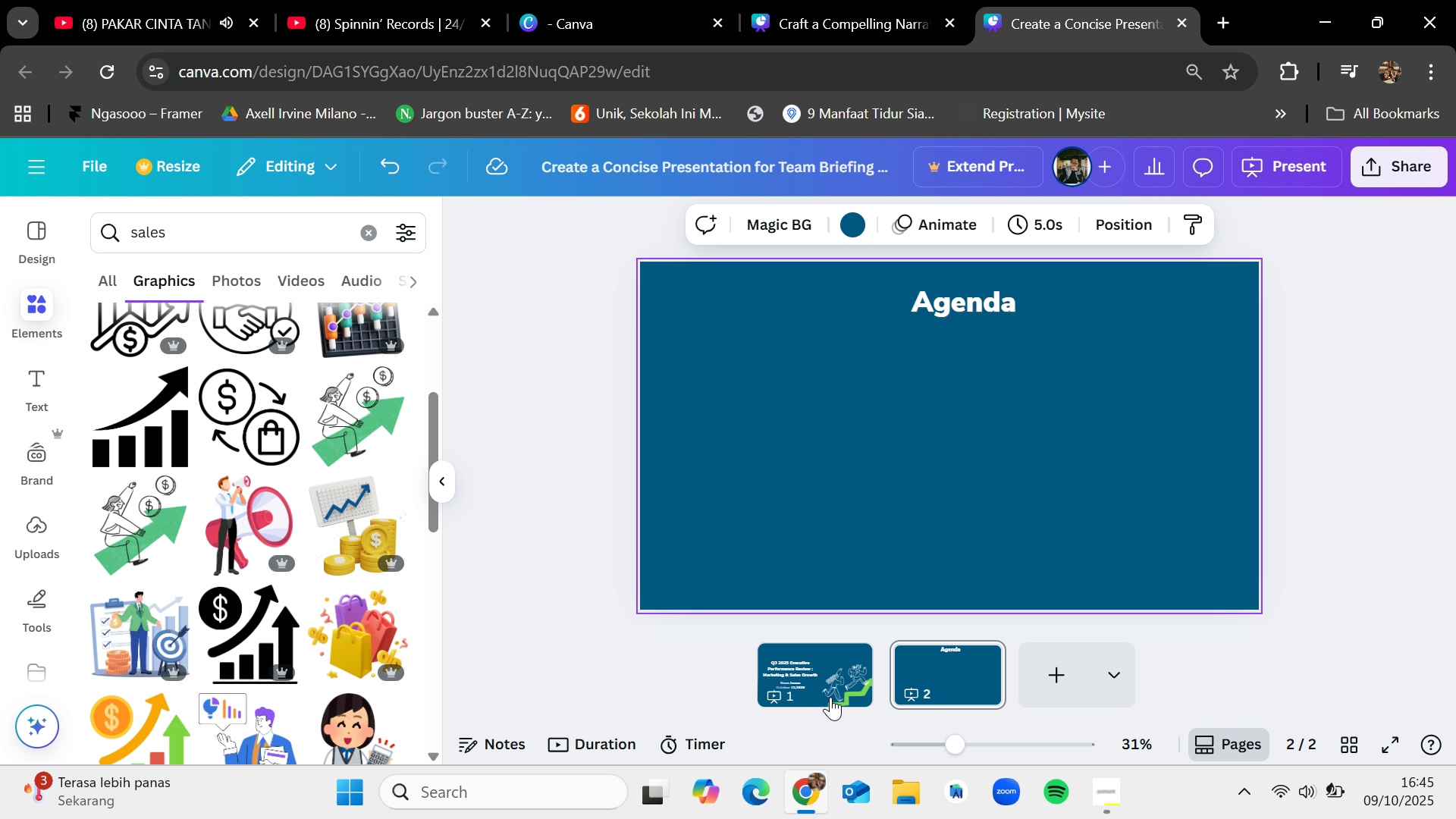 
left_click([829, 666])
 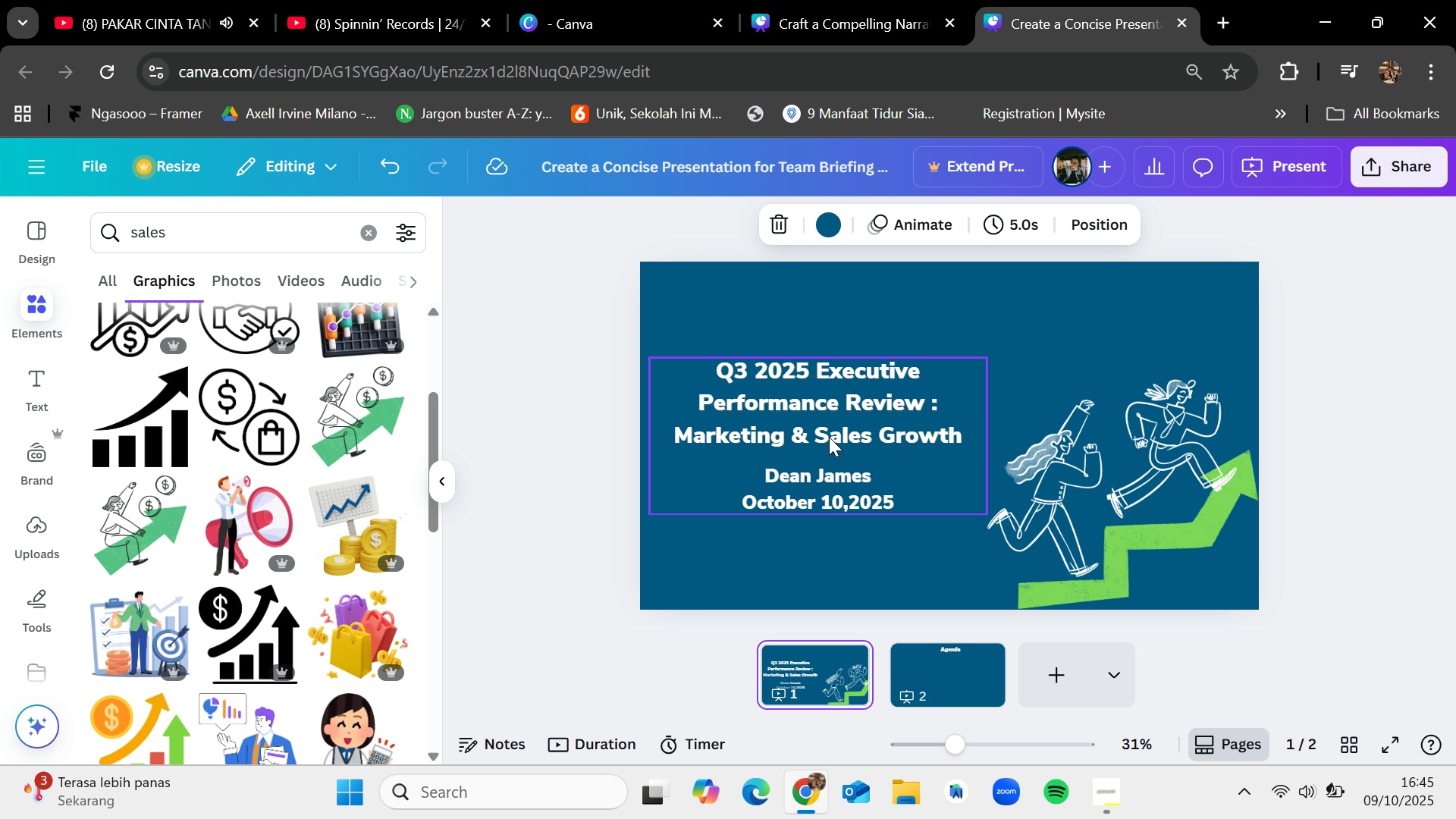 
left_click_drag(start_coordinate=[829, 436], to_coordinate=[829, 431])
 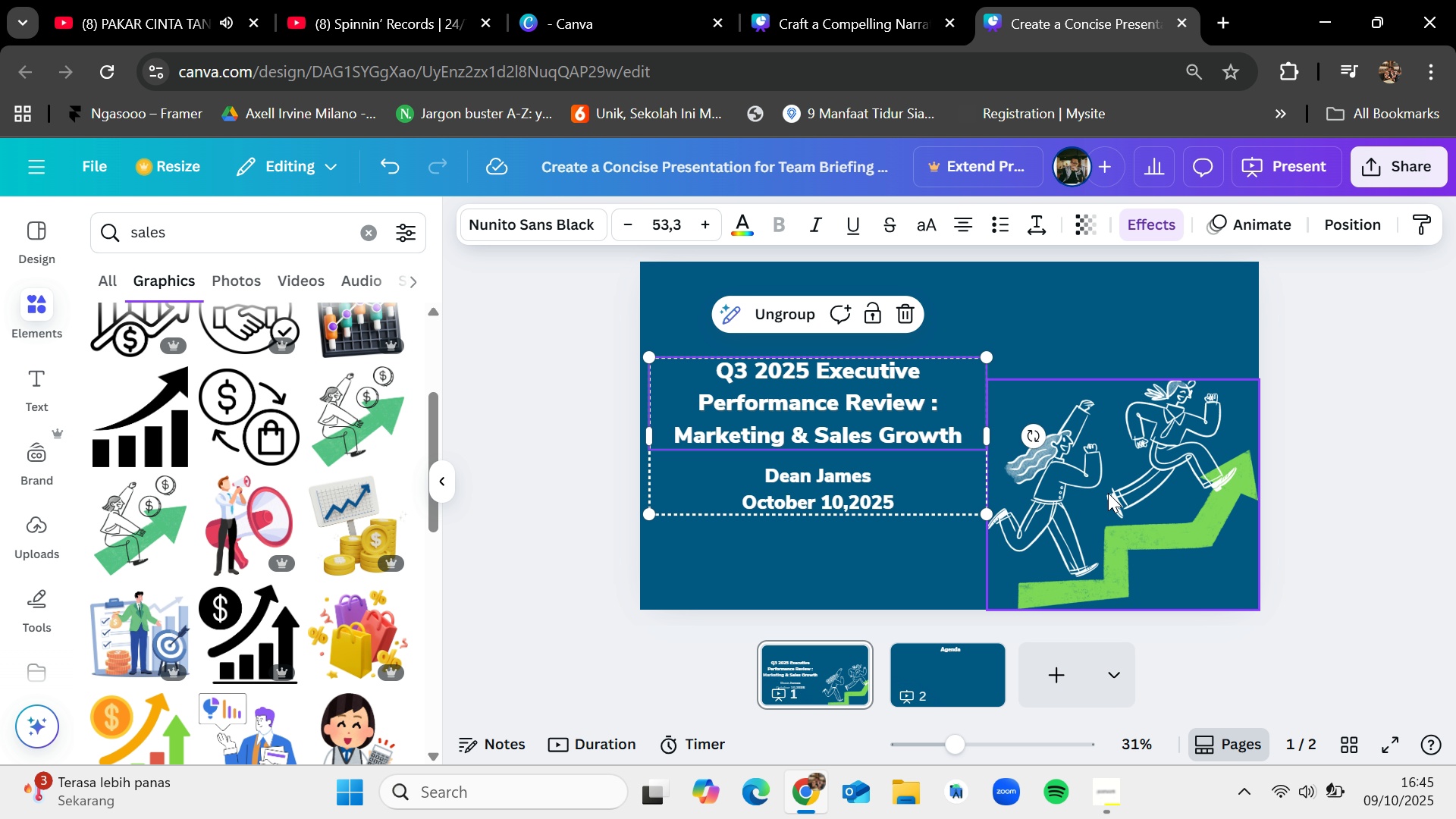 
left_click_drag(start_coordinate=[1109, 493], to_coordinate=[1109, 482])
 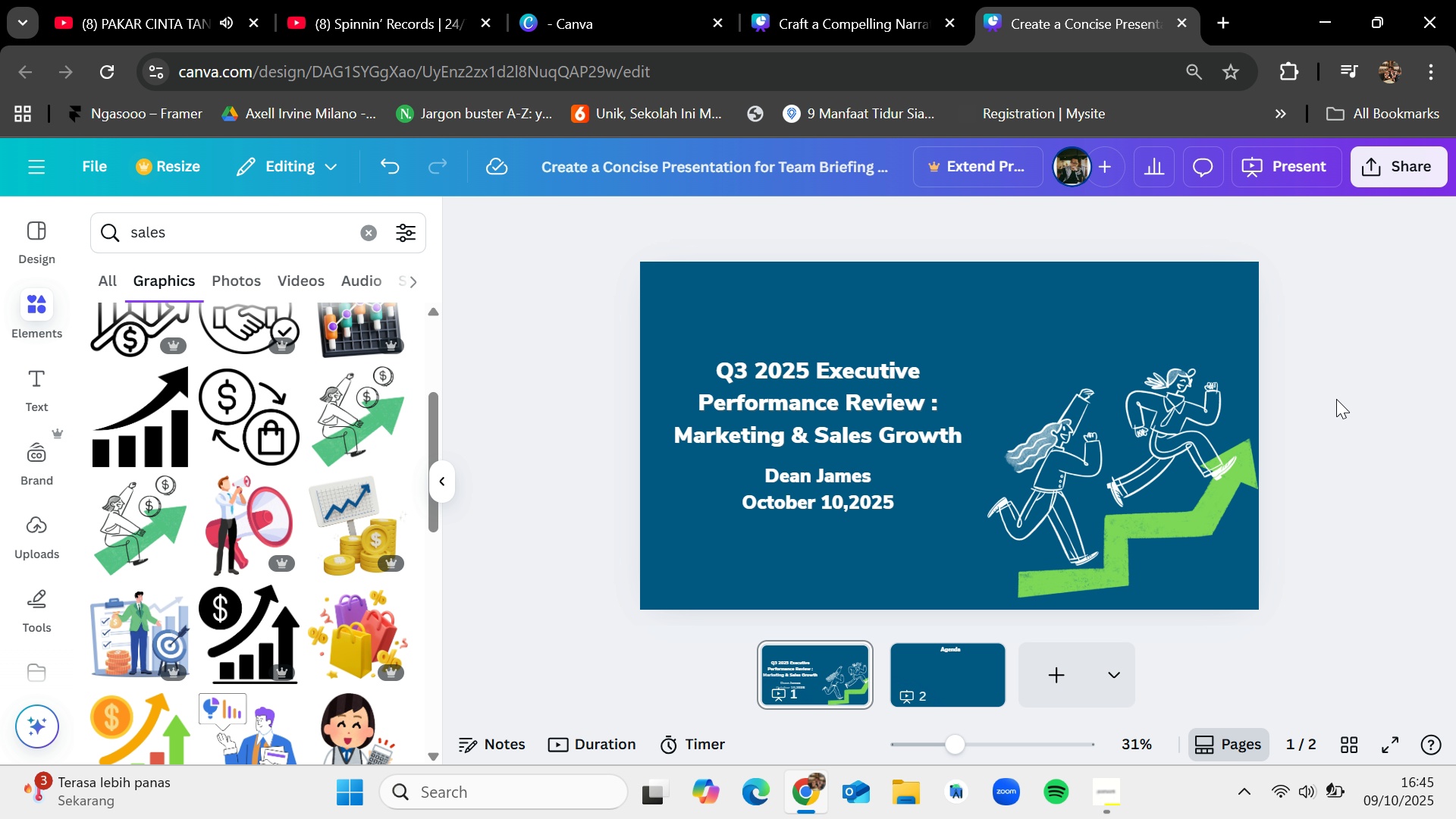 
left_click_drag(start_coordinate=[1176, 505], to_coordinate=[1168, 468])
 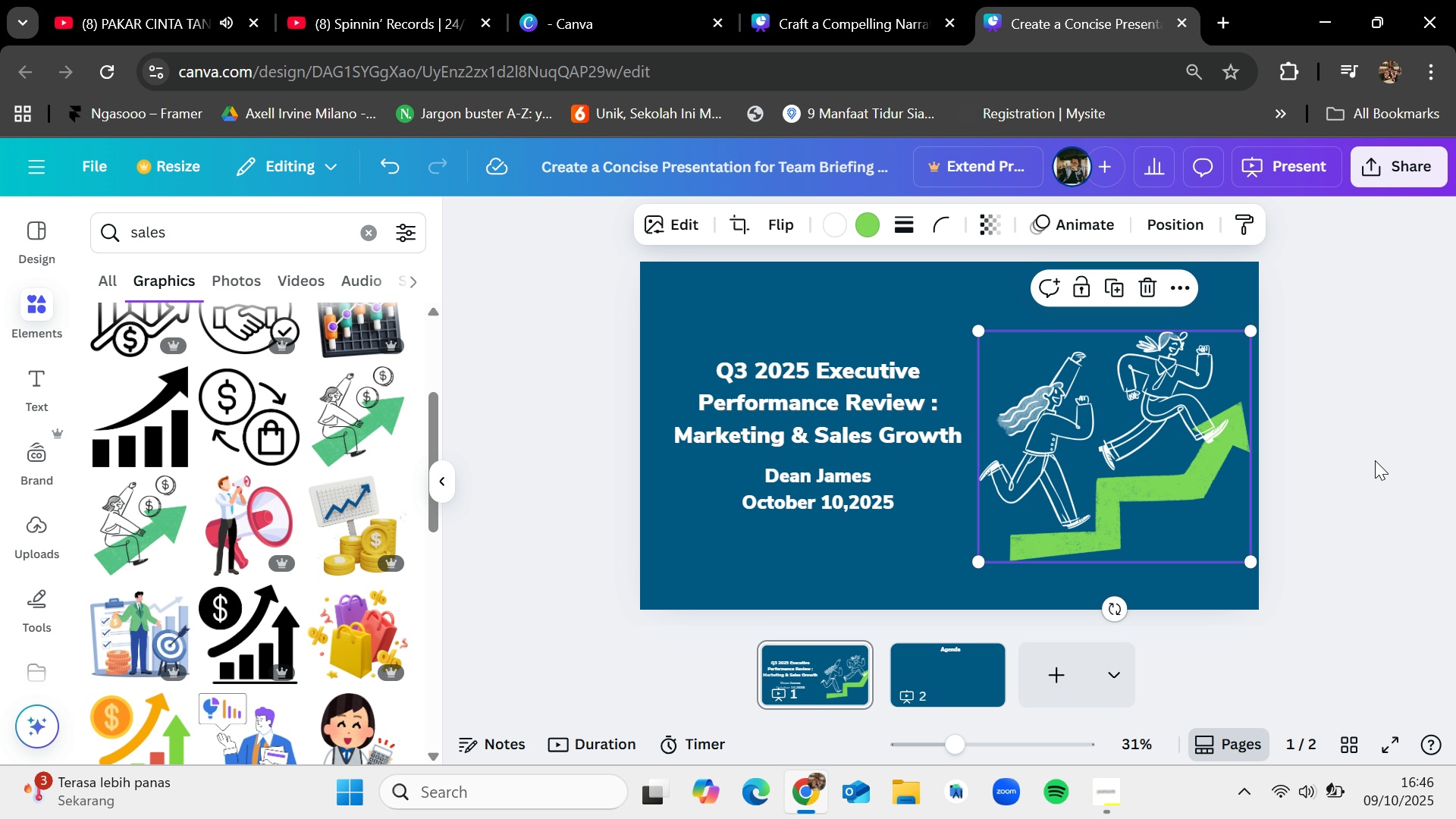 
left_click([1375, 460])
 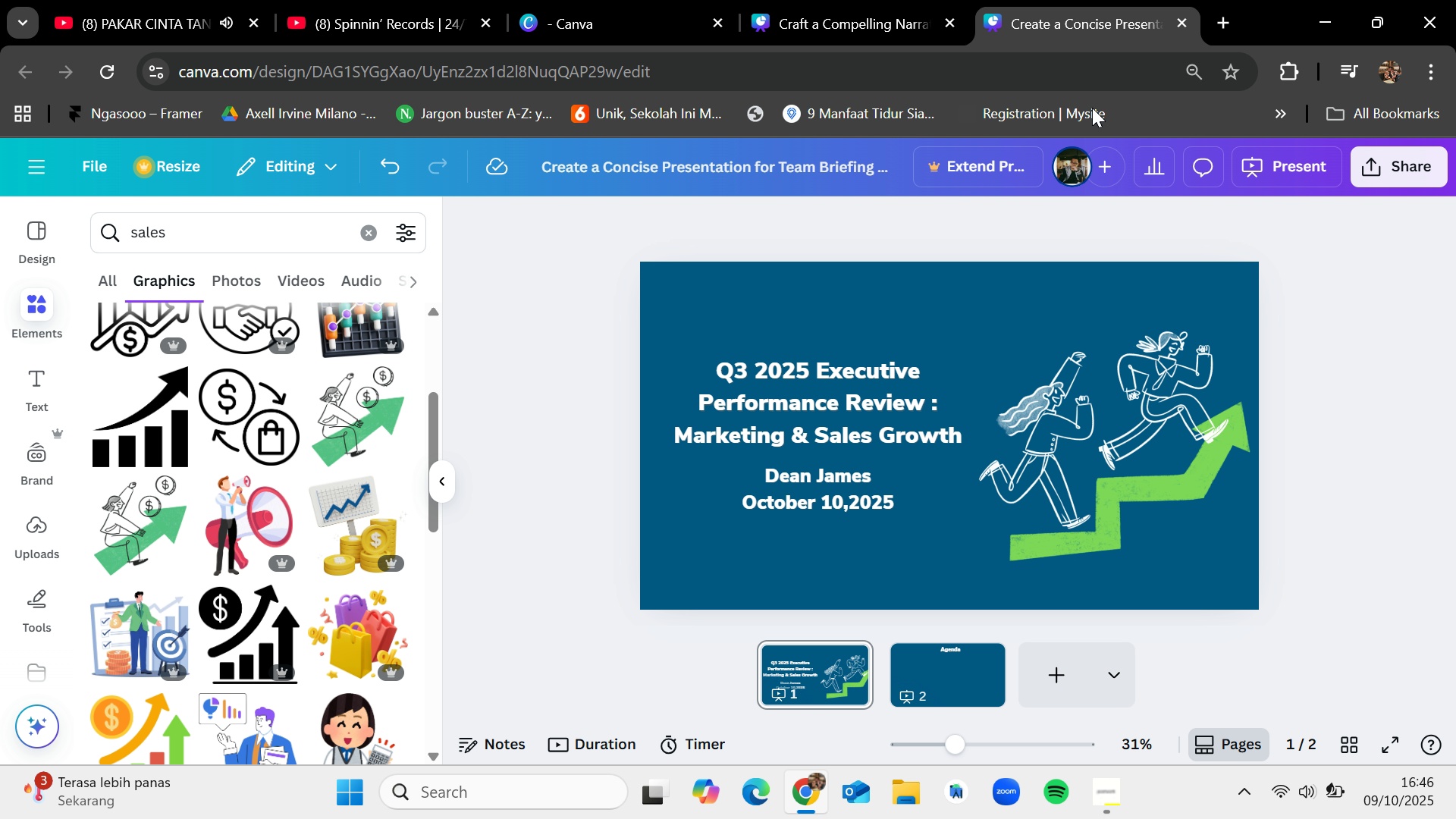 
left_click([945, 665])
 